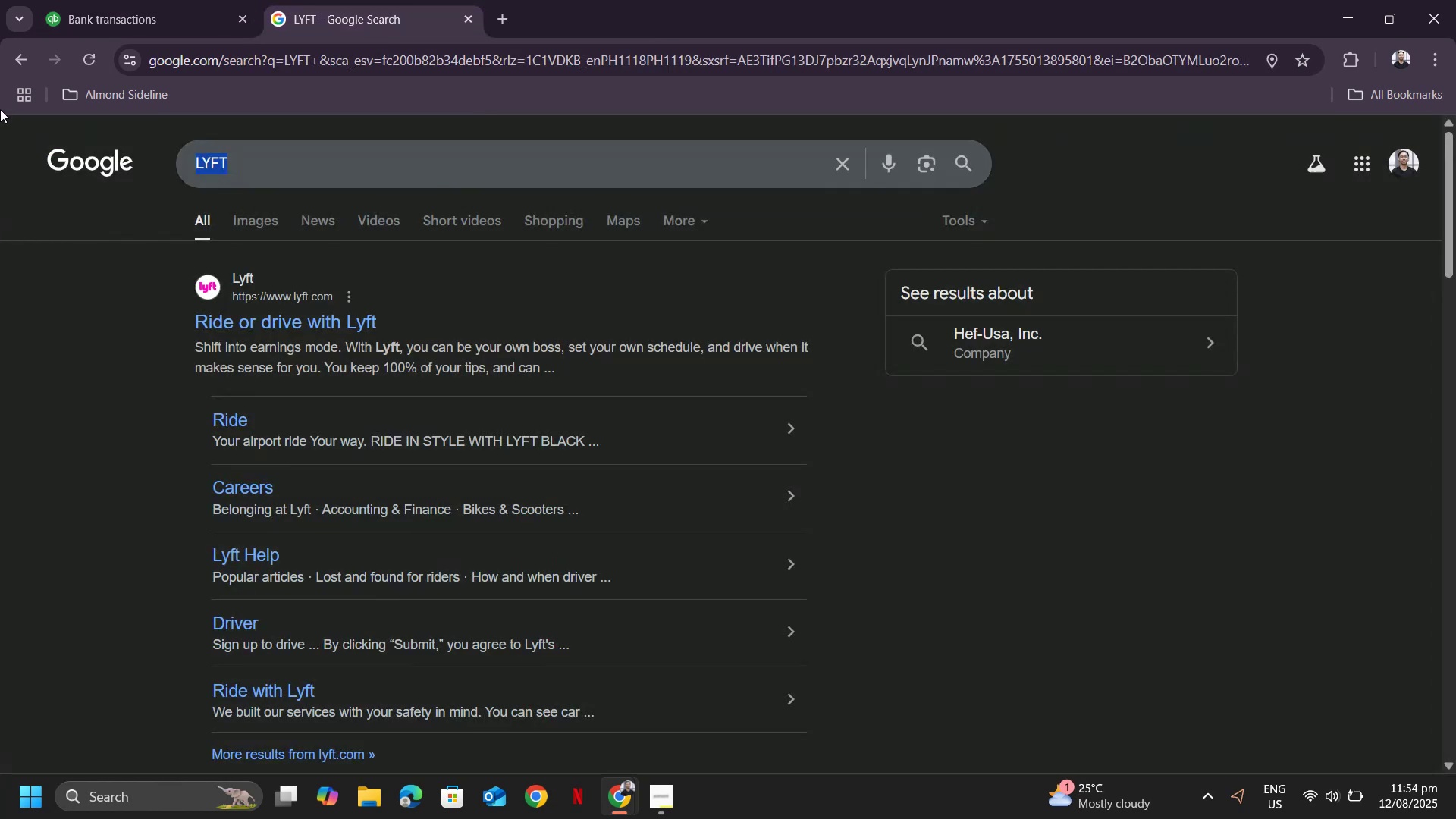 
key(Control+ControlLeft)
 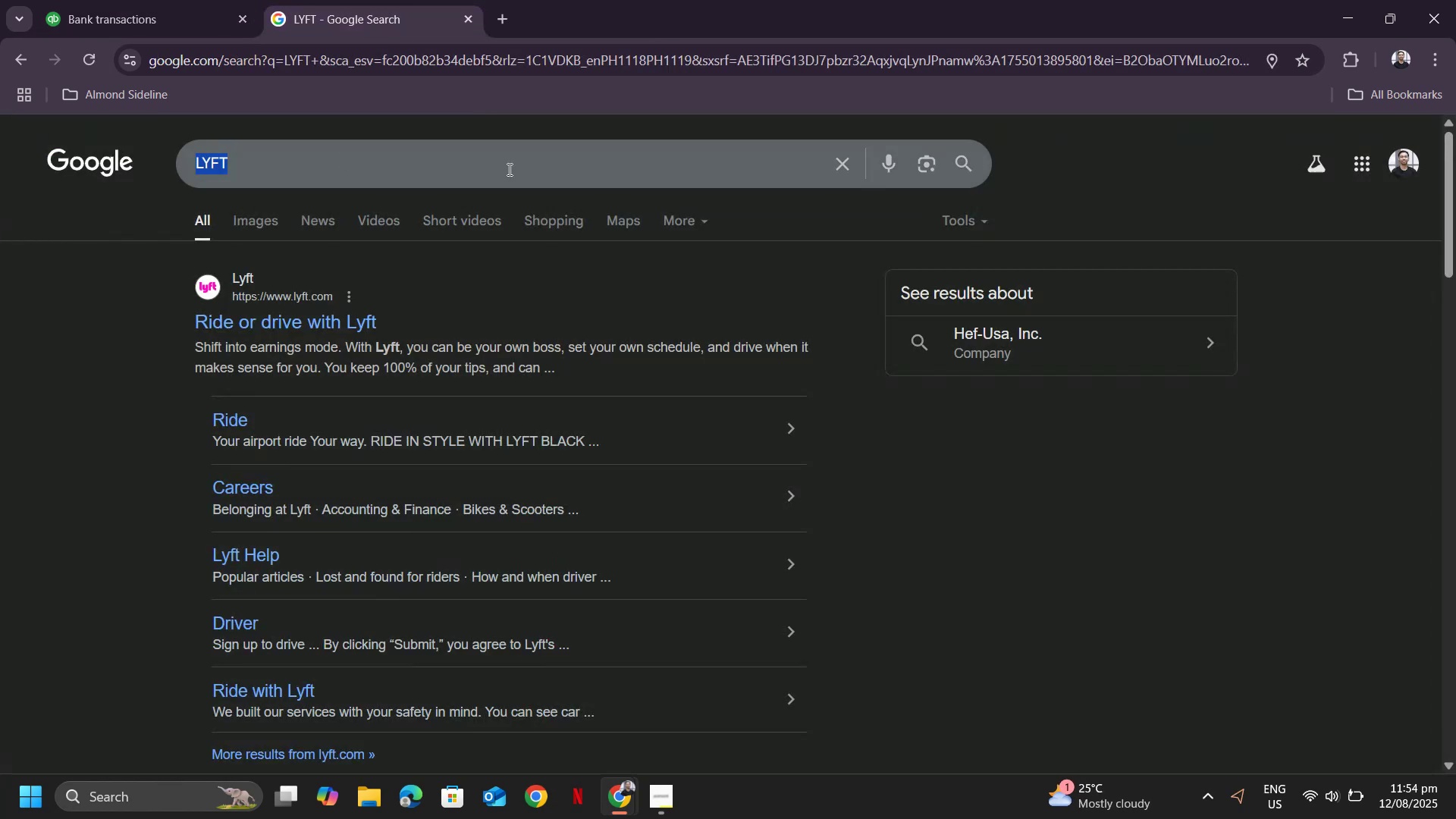 
key(Control+V)
 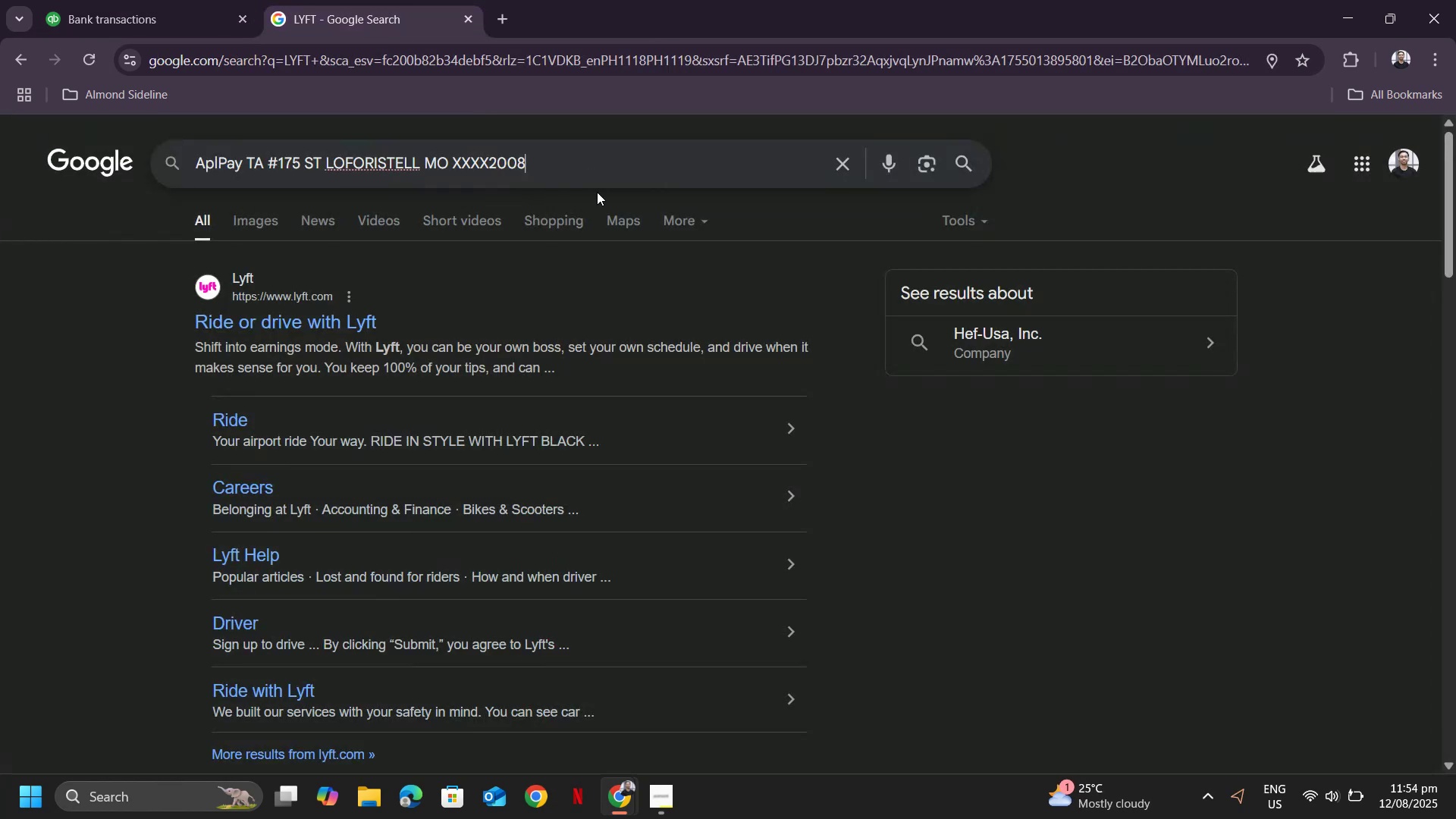 
key(Enter)
 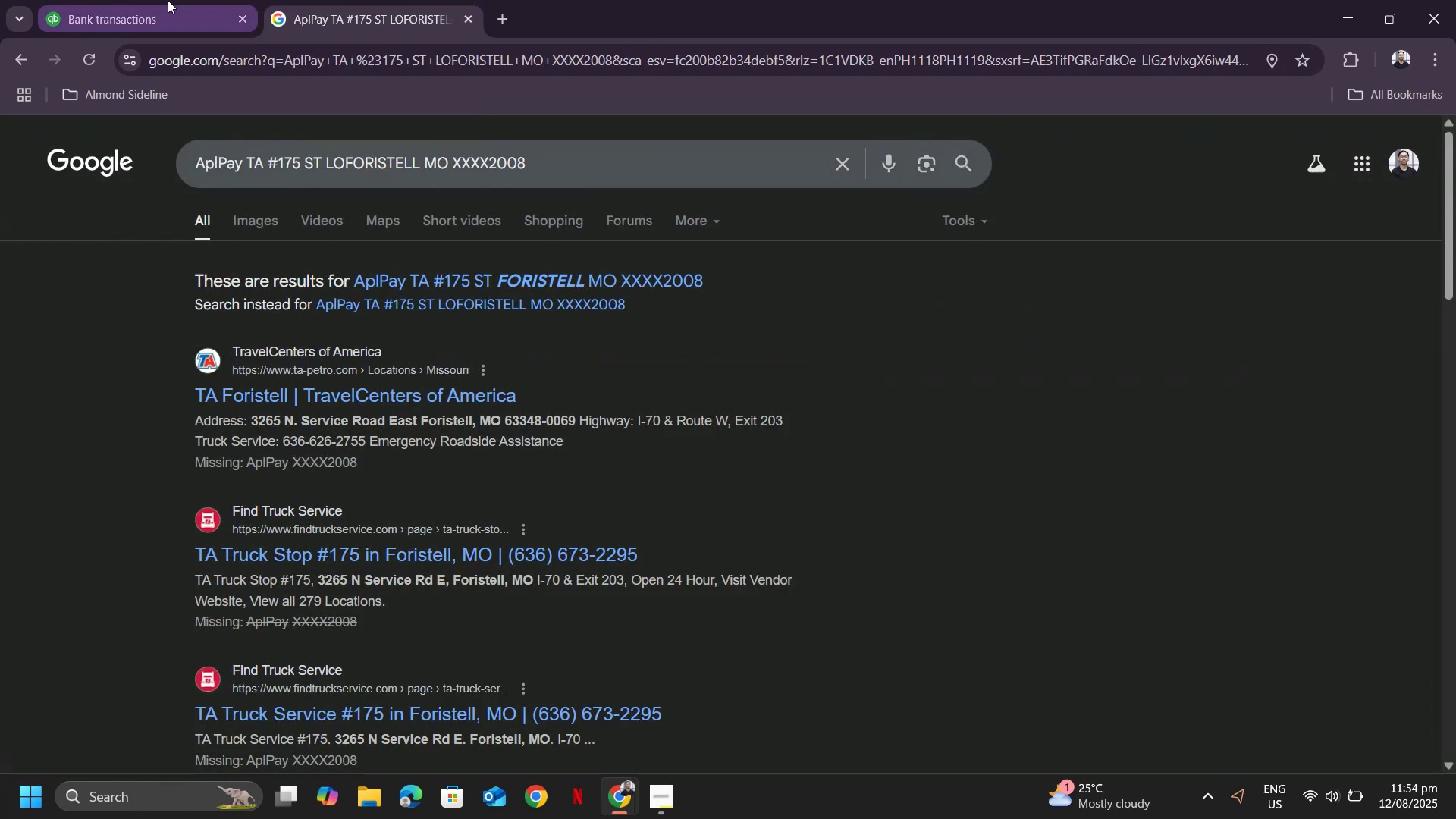 
left_click_drag(start_coordinate=[153, 410], to_coordinate=[300, 413])
 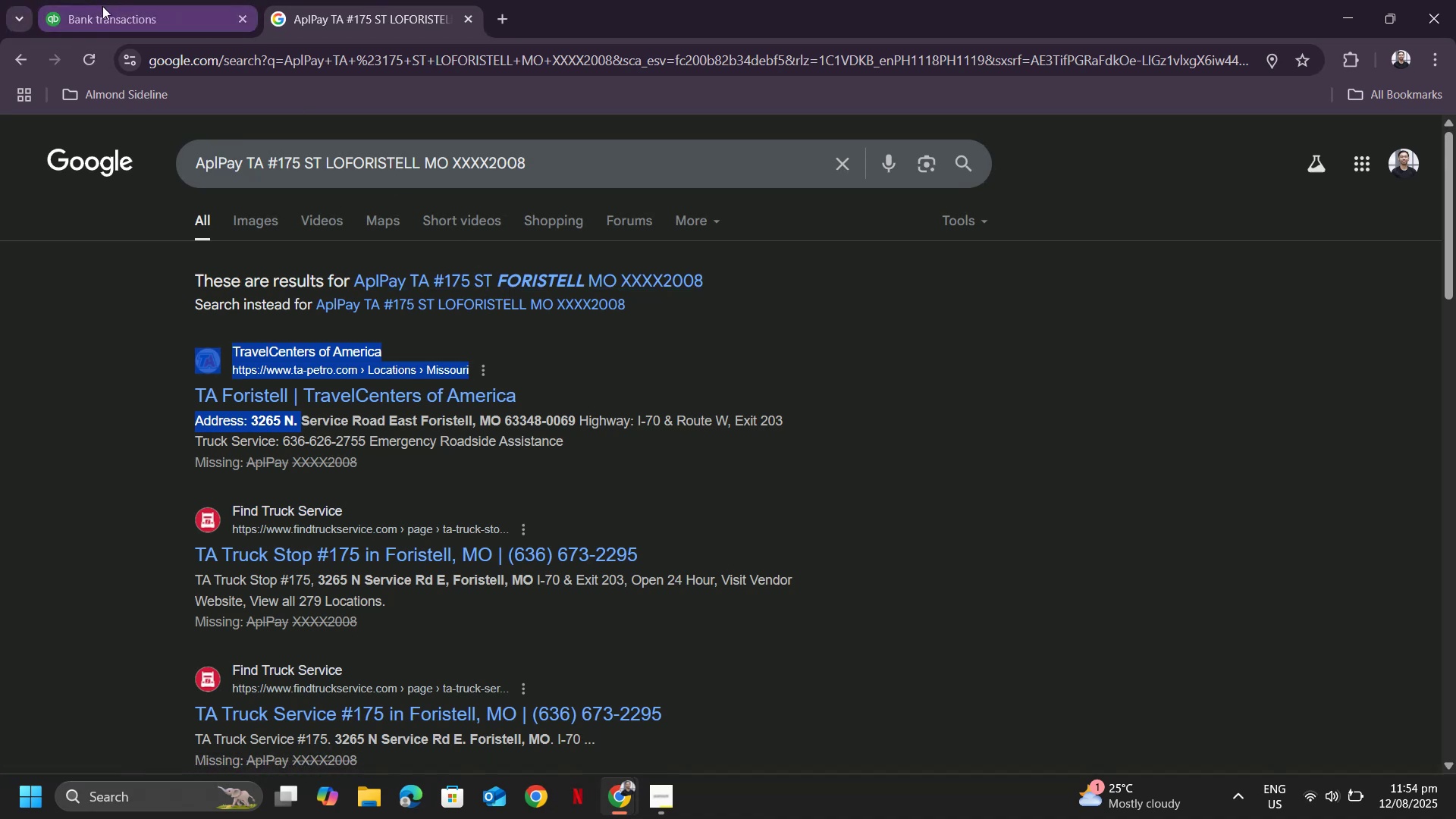 
scroll: coordinate [103, 516], scroll_direction: down, amount: 1.0
 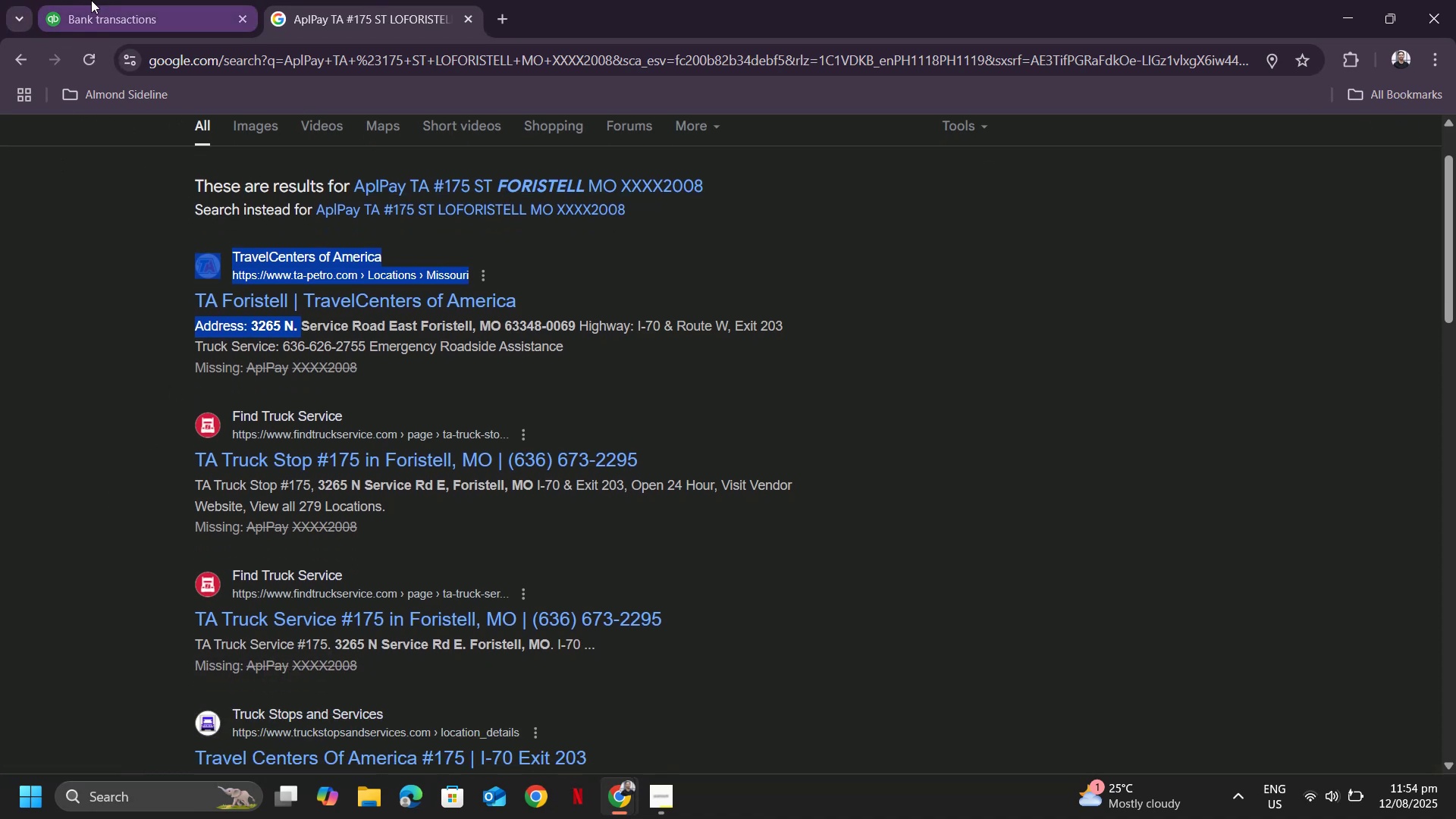 
left_click([91, 0])
 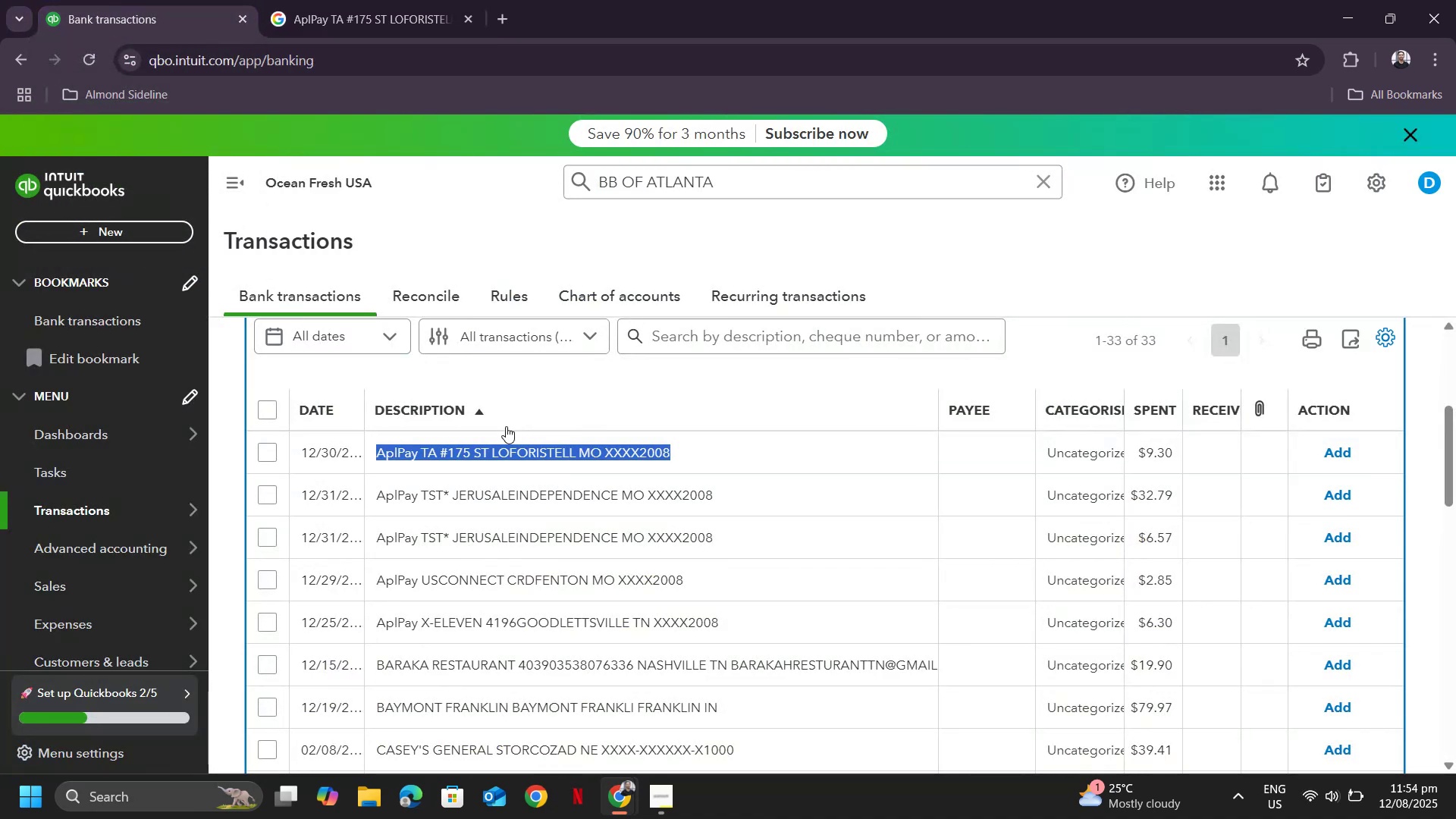 
scroll: coordinate [554, 444], scroll_direction: up, amount: 1.0
 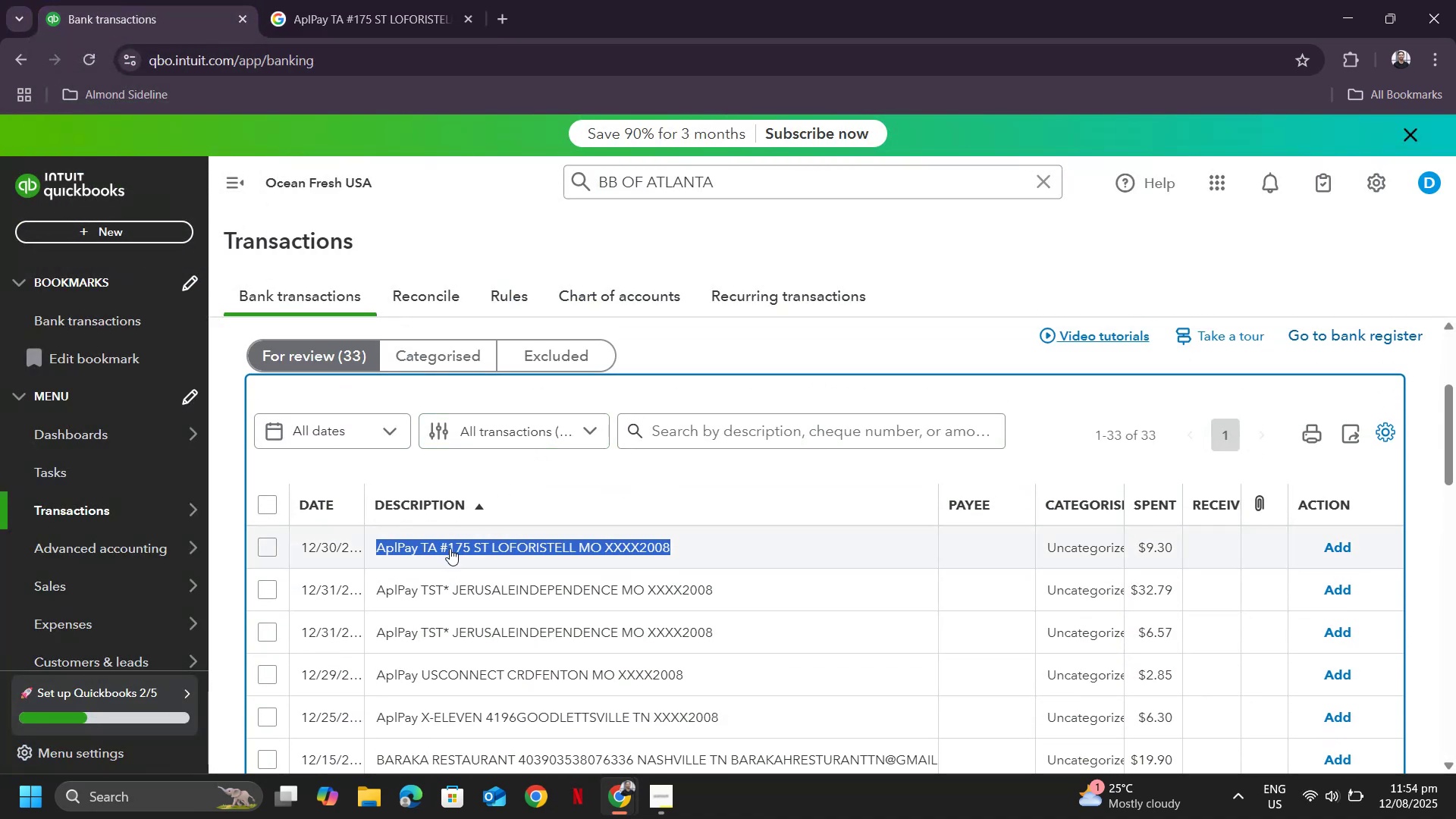 
left_click([450, 548])
 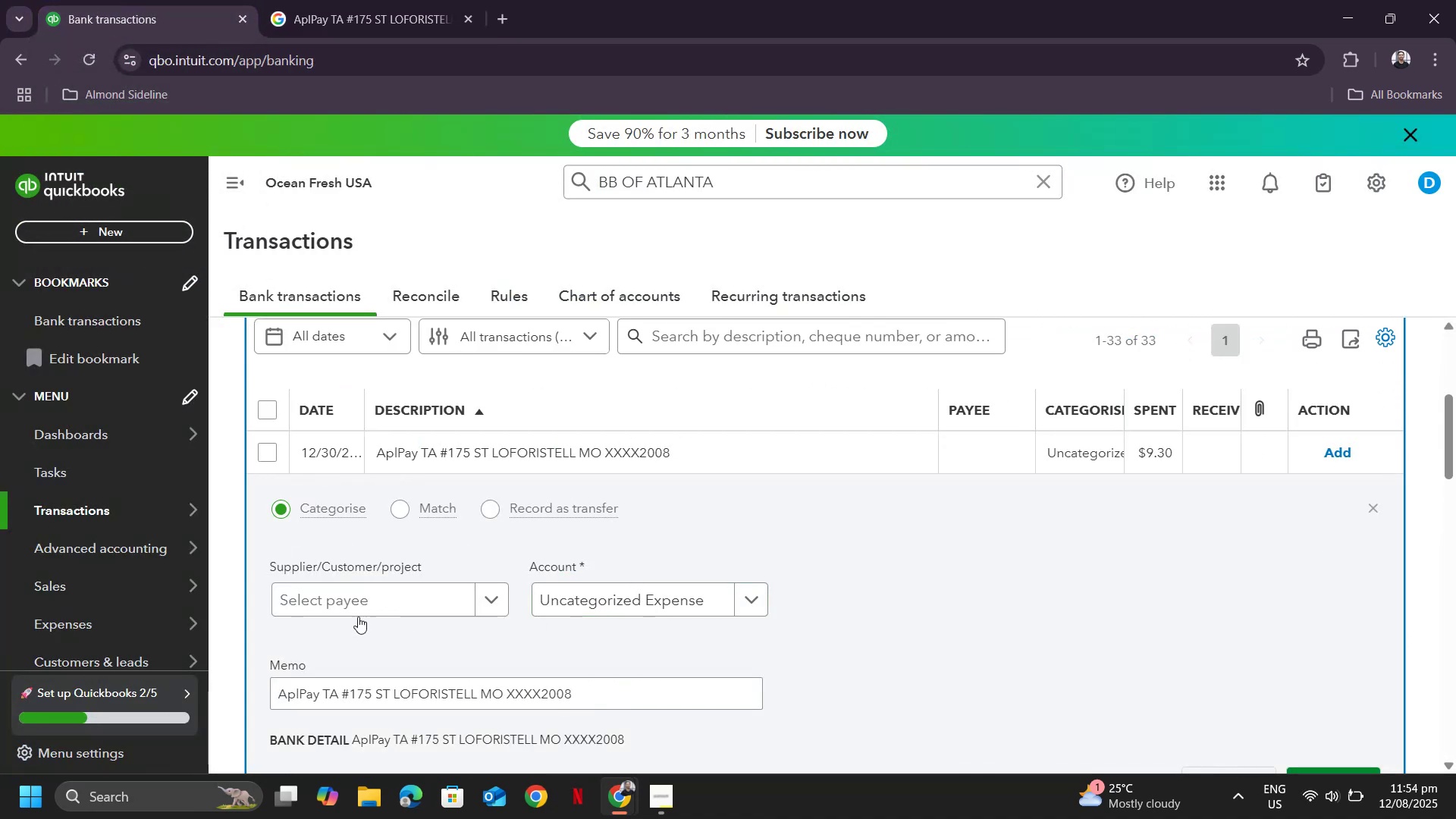 
left_click([353, 609])
 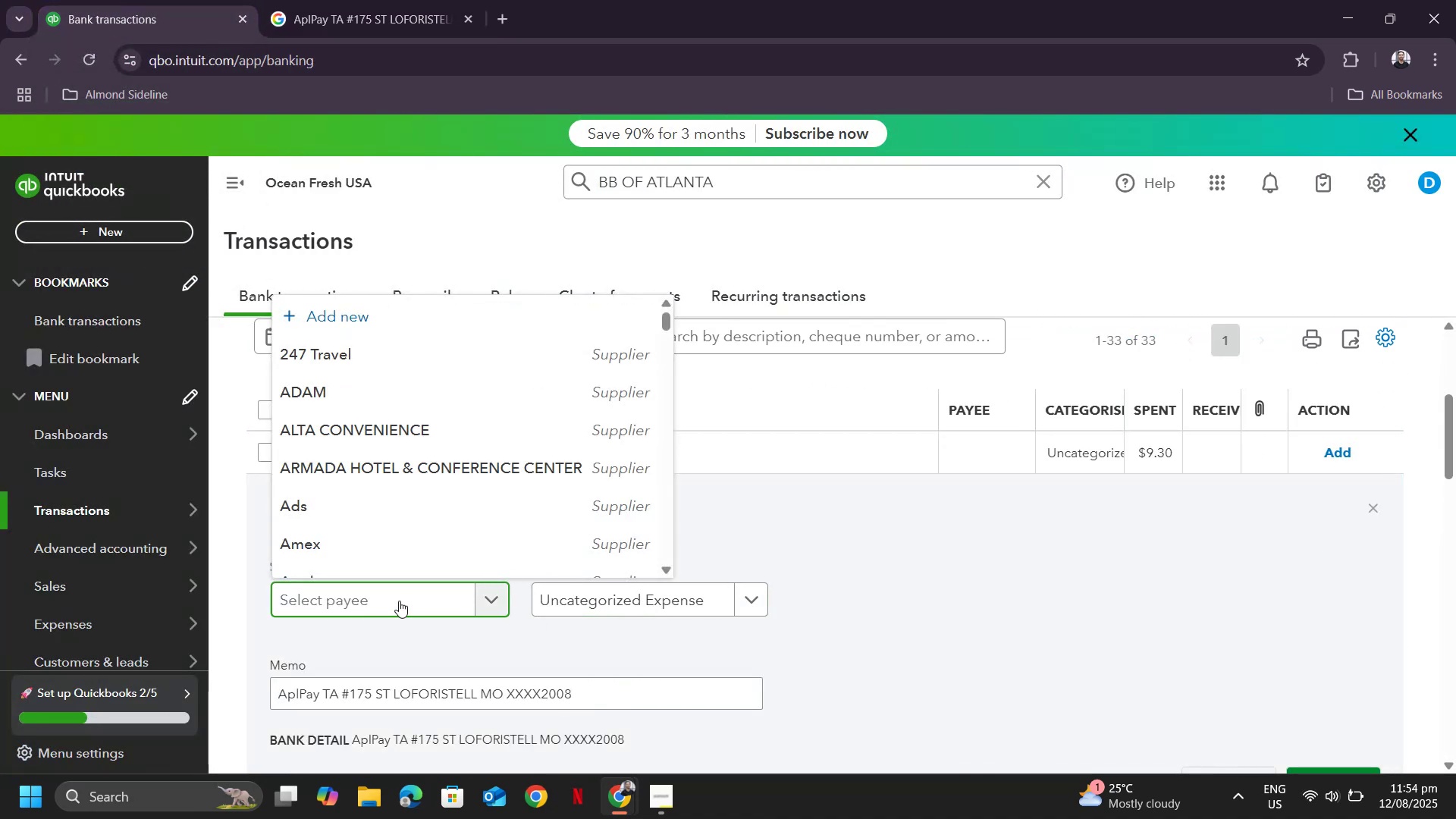 
type(TA Truck Stop)
 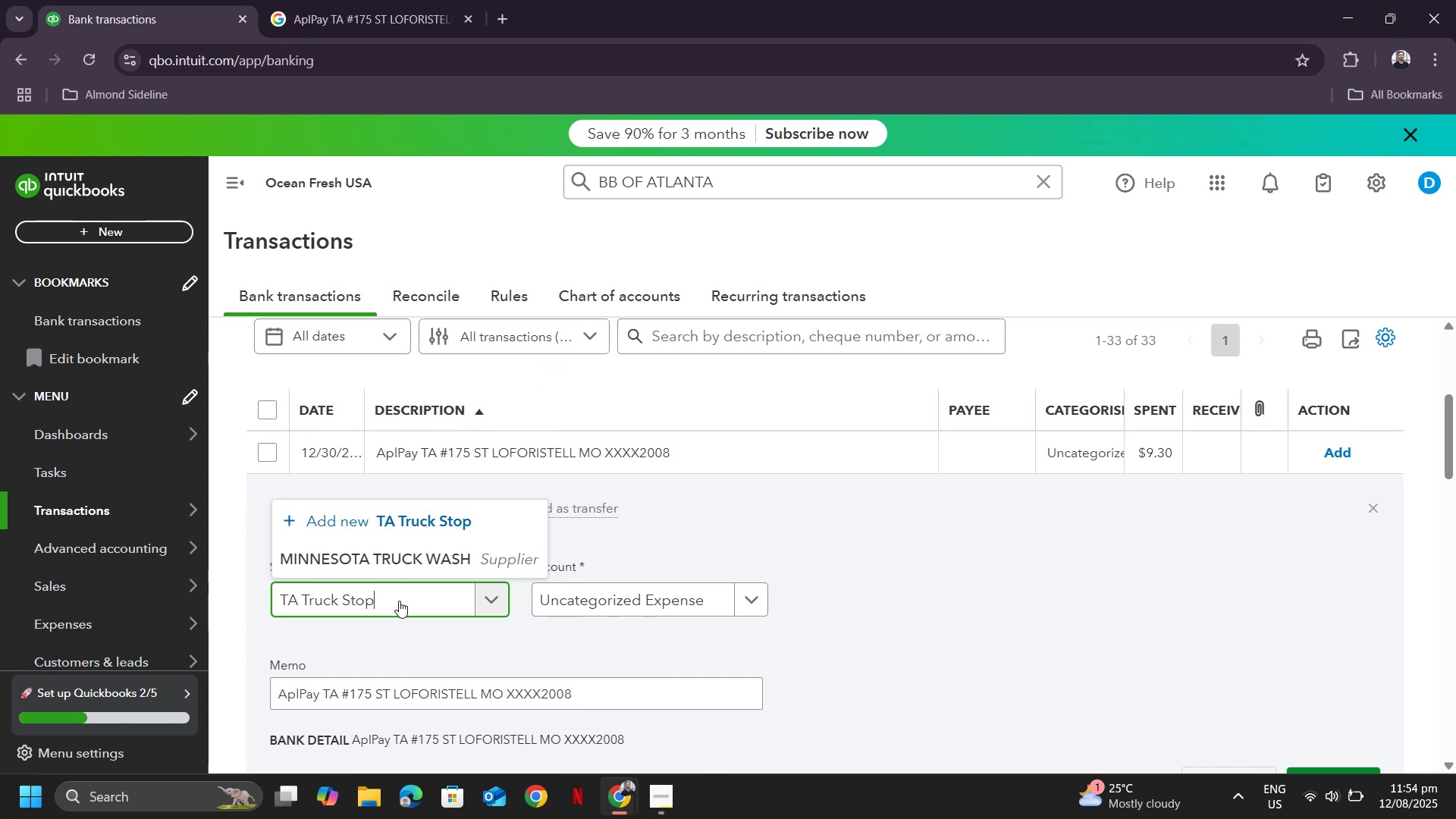 
left_click([428, 561])
 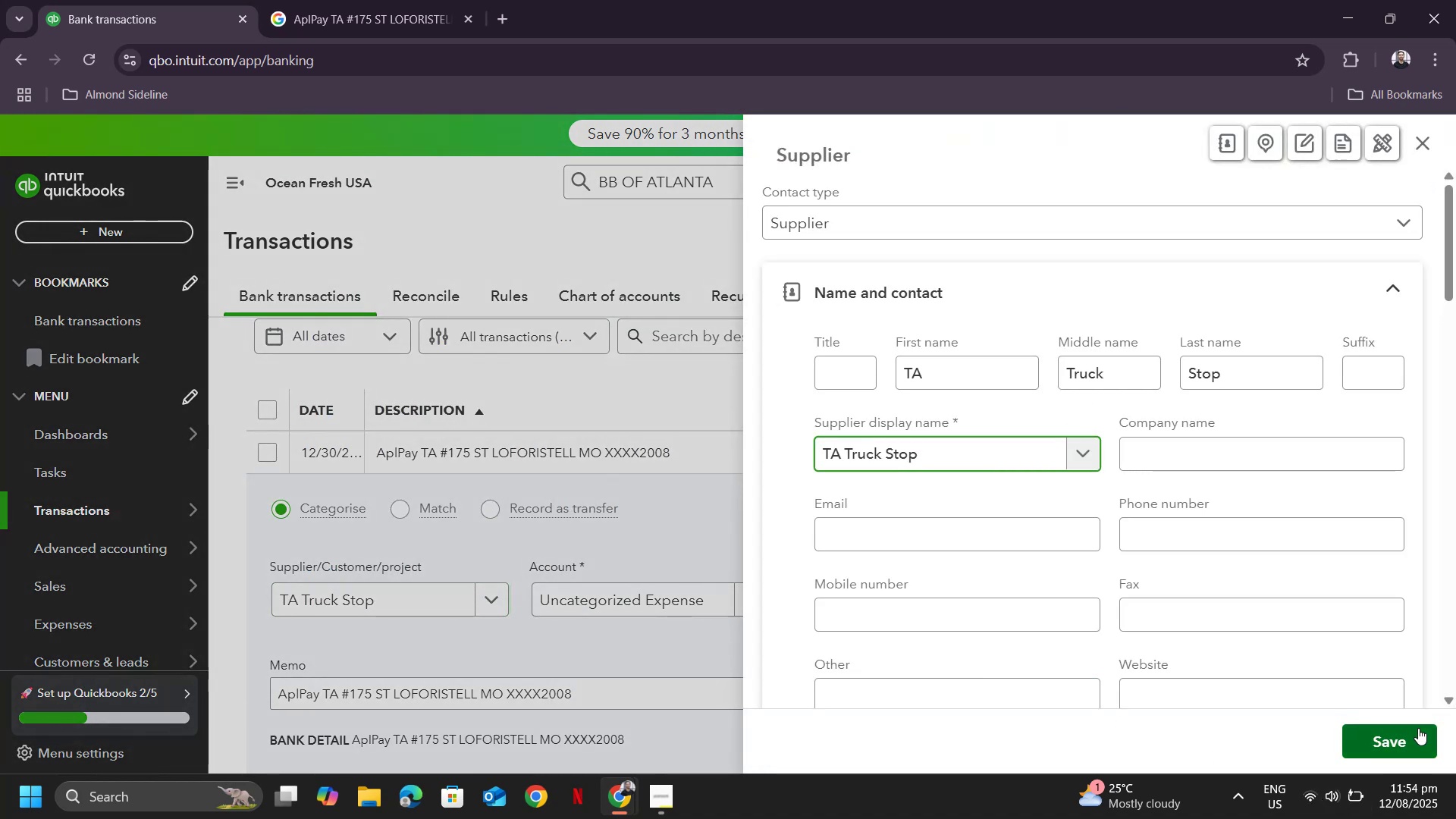 
left_click([1405, 740])
 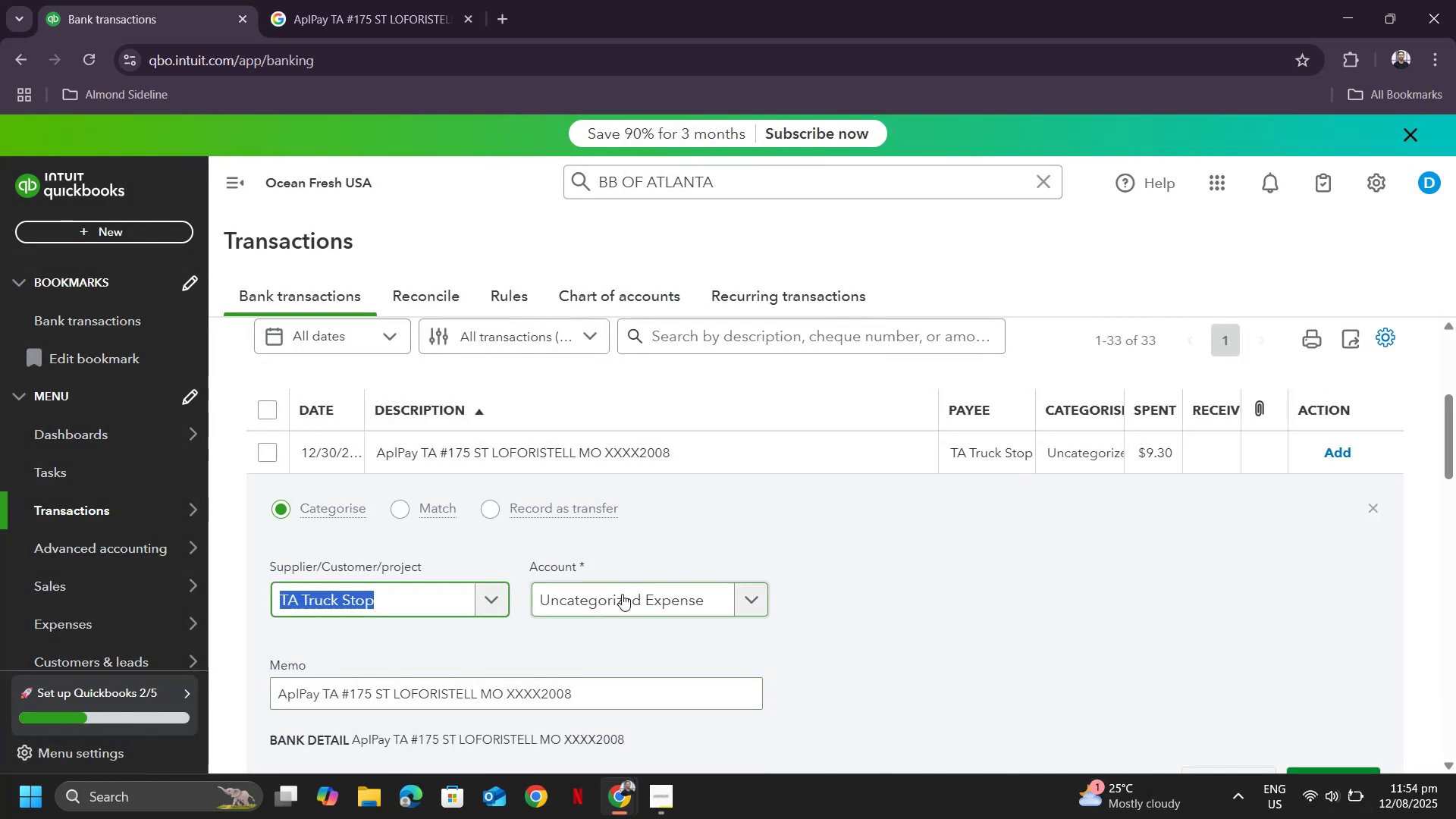 
left_click([622, 594])
 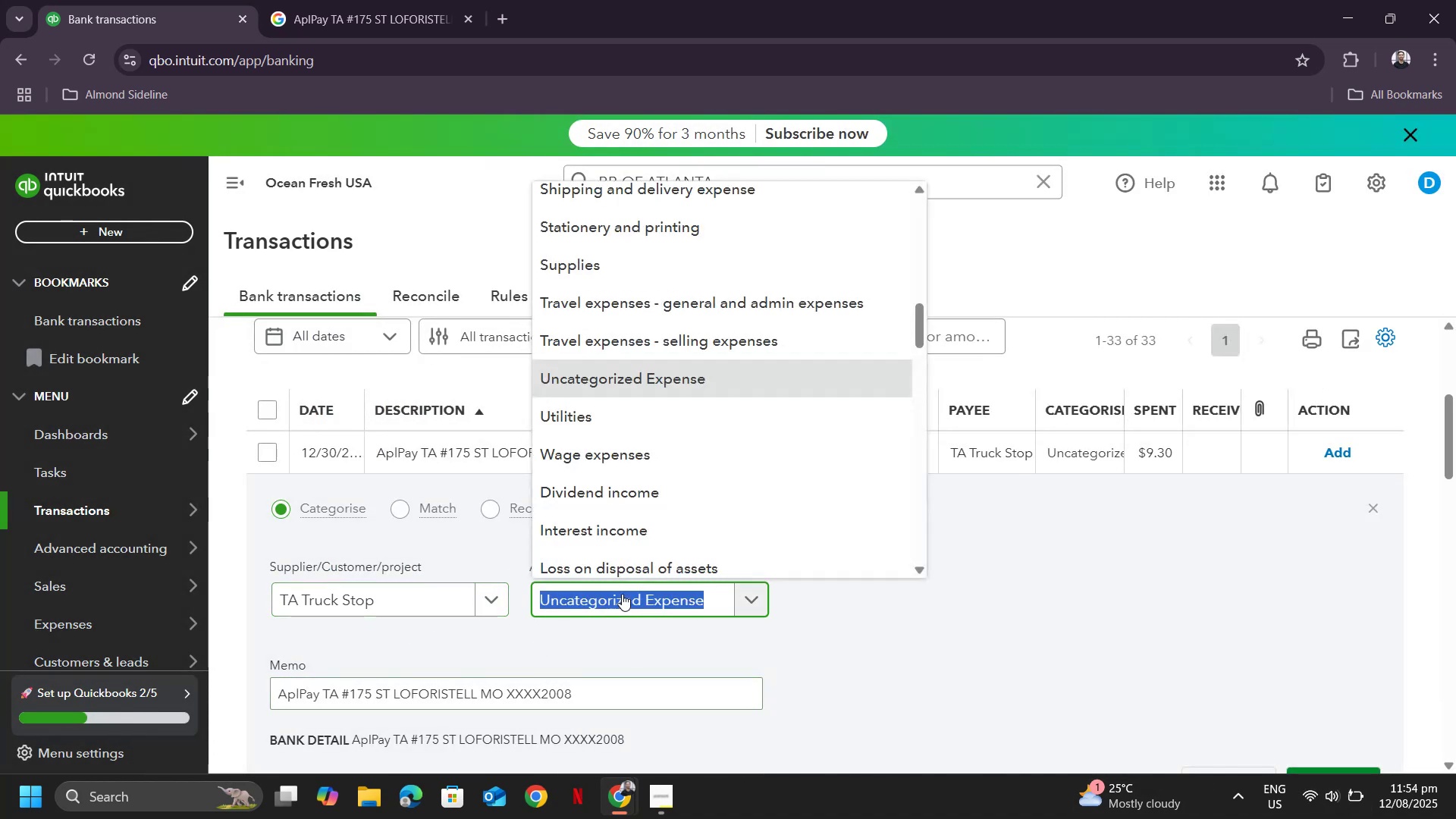 
type(repair)
 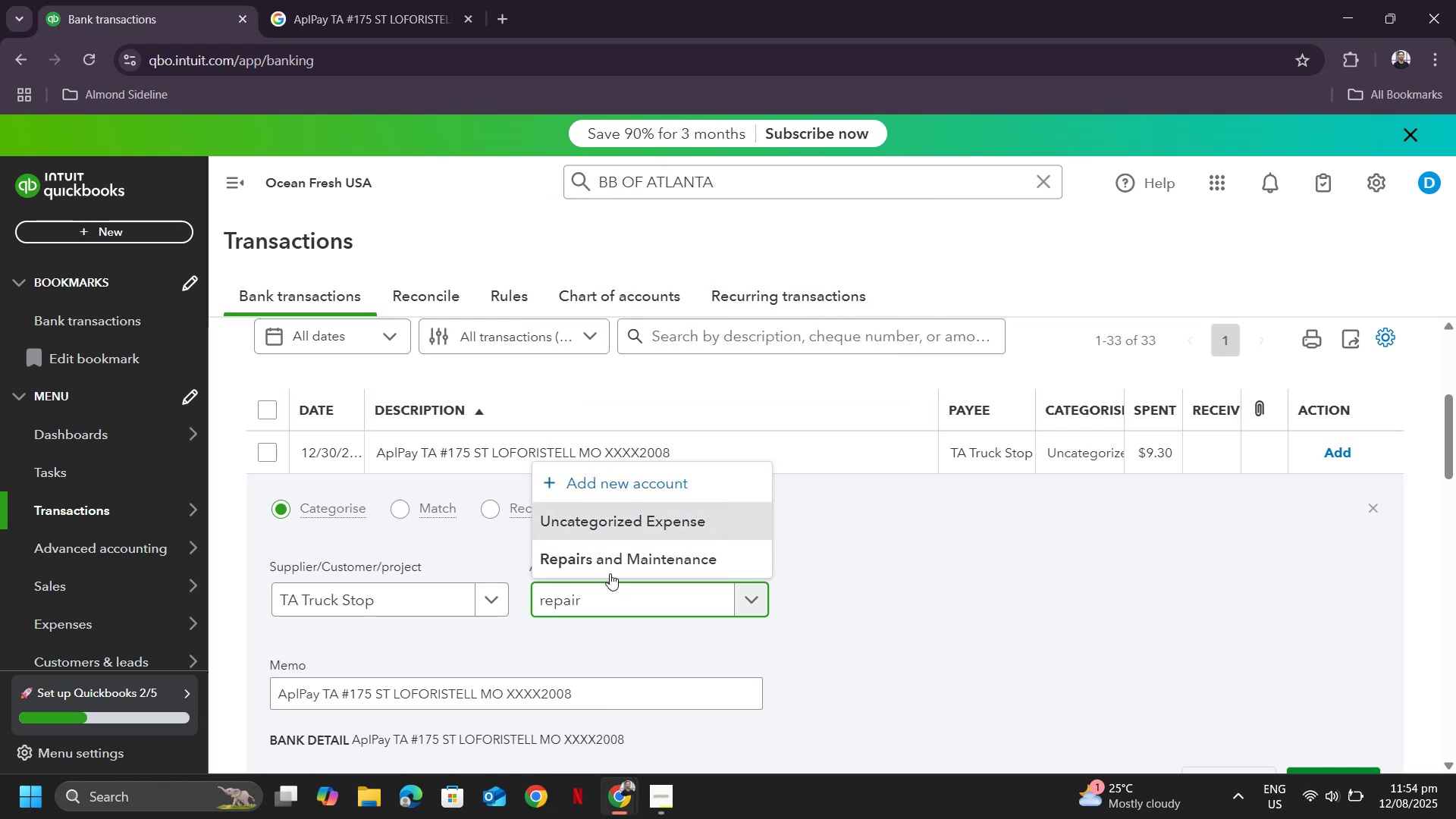 
left_click([614, 555])
 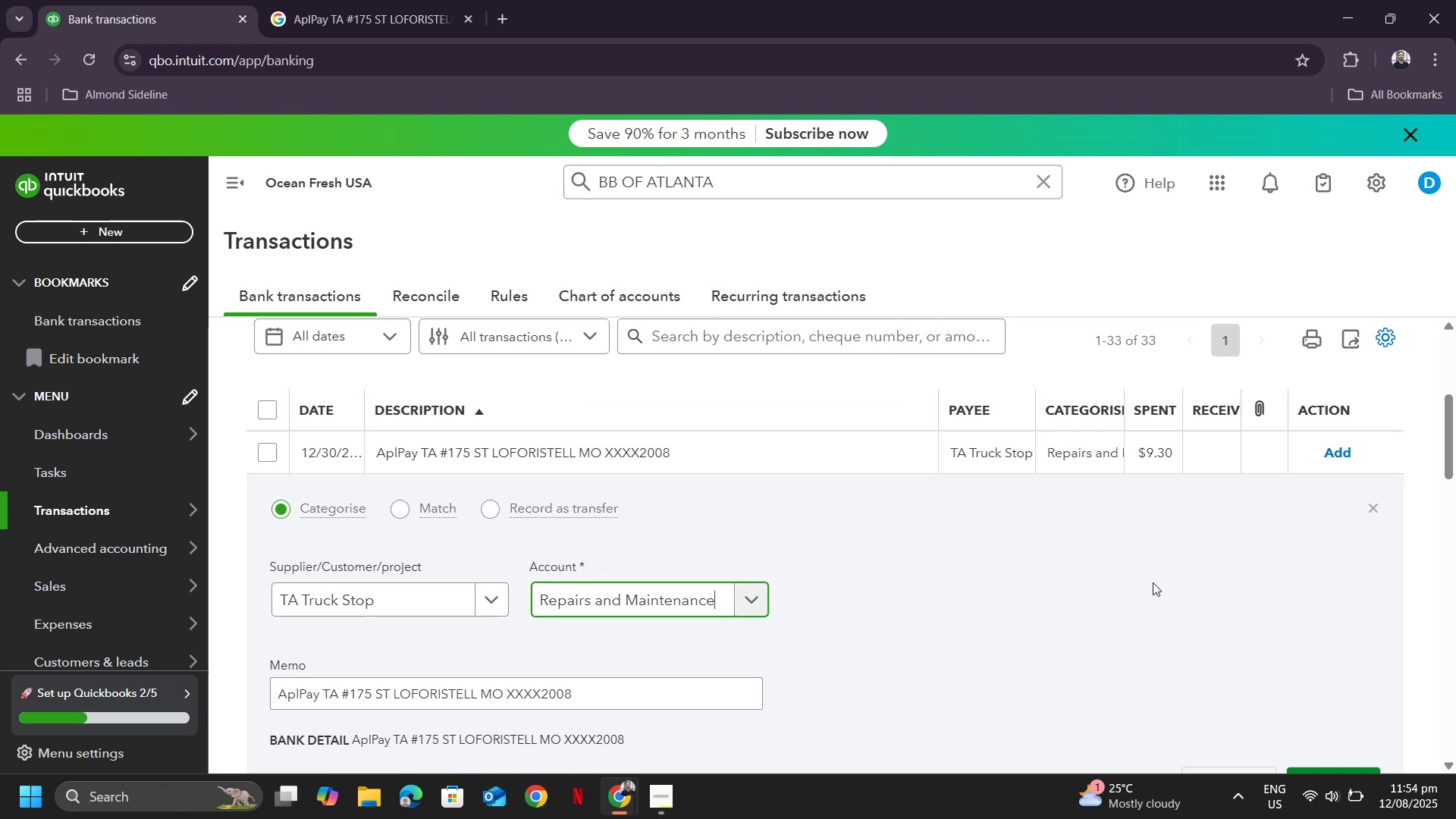 
scroll: coordinate [1173, 595], scroll_direction: down, amount: 2.0
 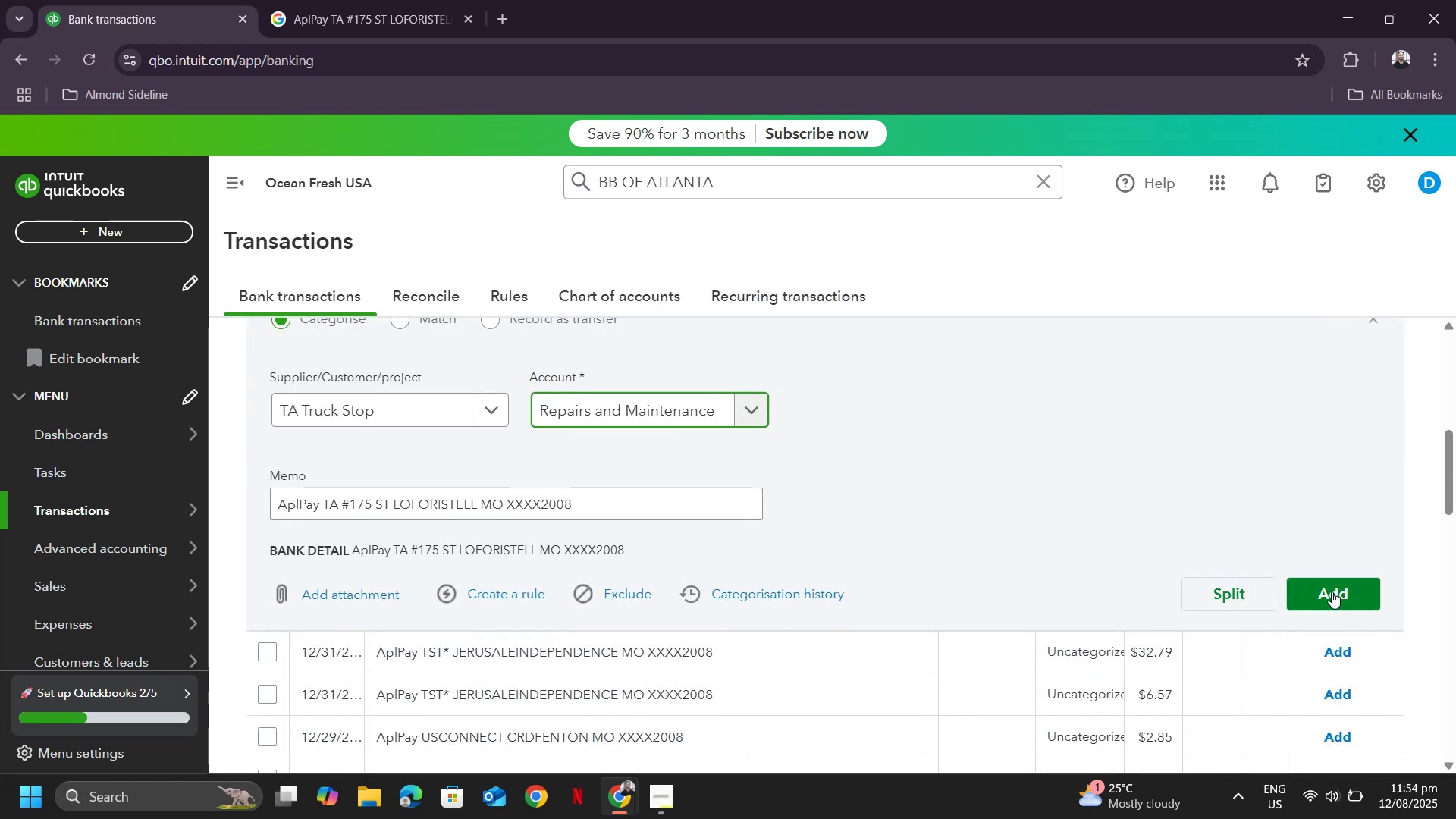 
left_click([1333, 590])
 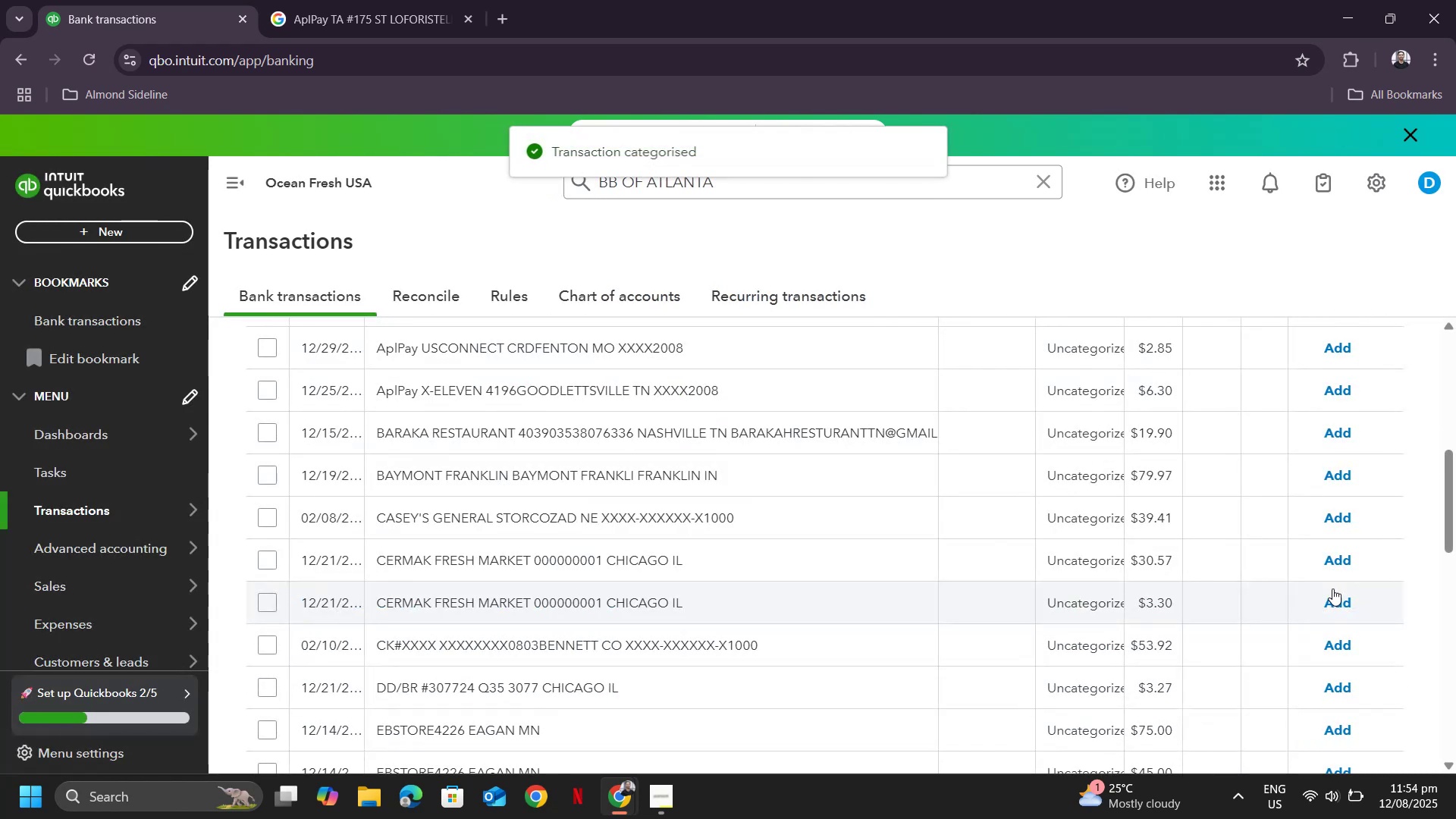 
scroll: coordinate [723, 514], scroll_direction: up, amount: 4.0
 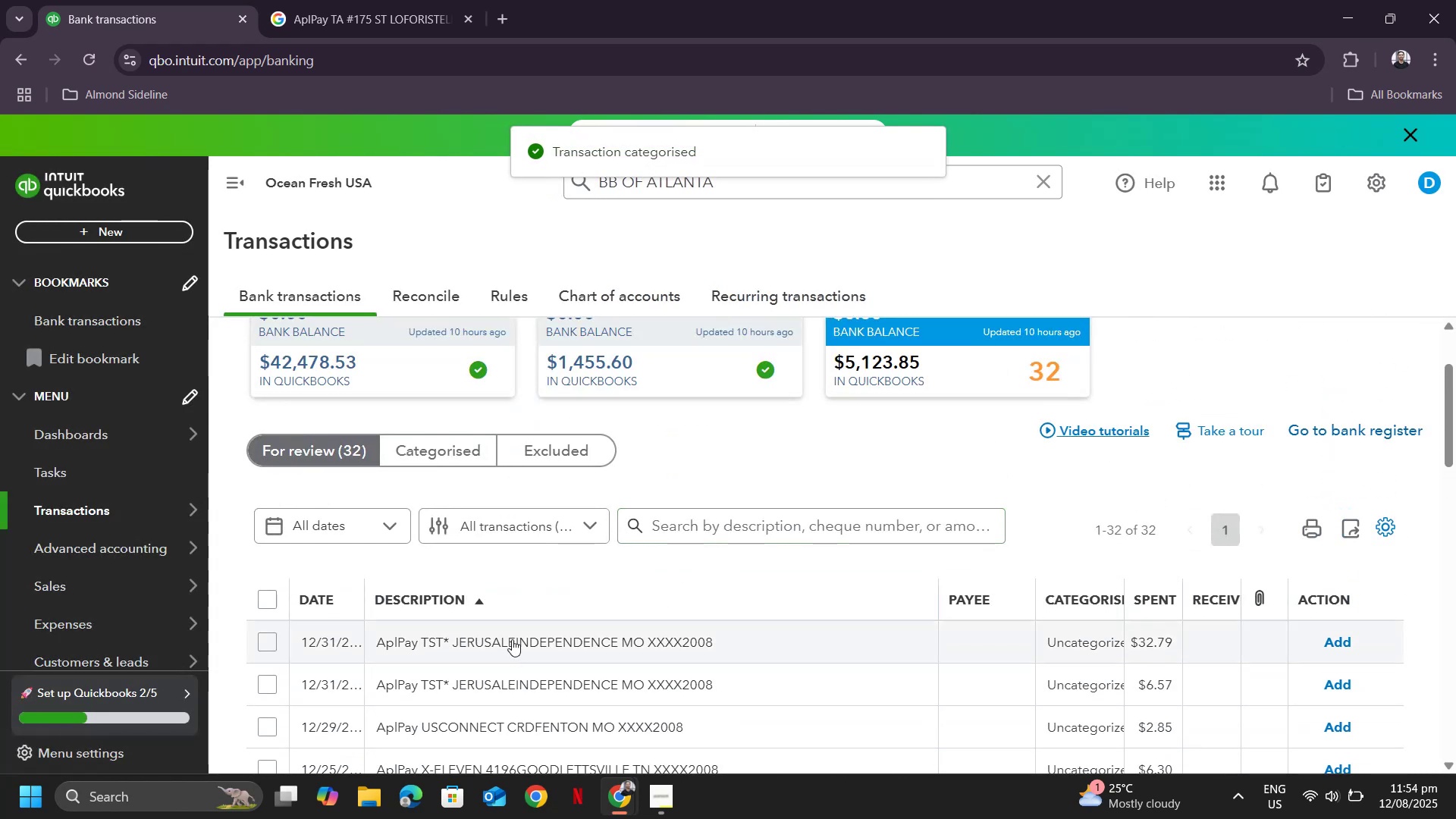 
left_click([512, 639])
 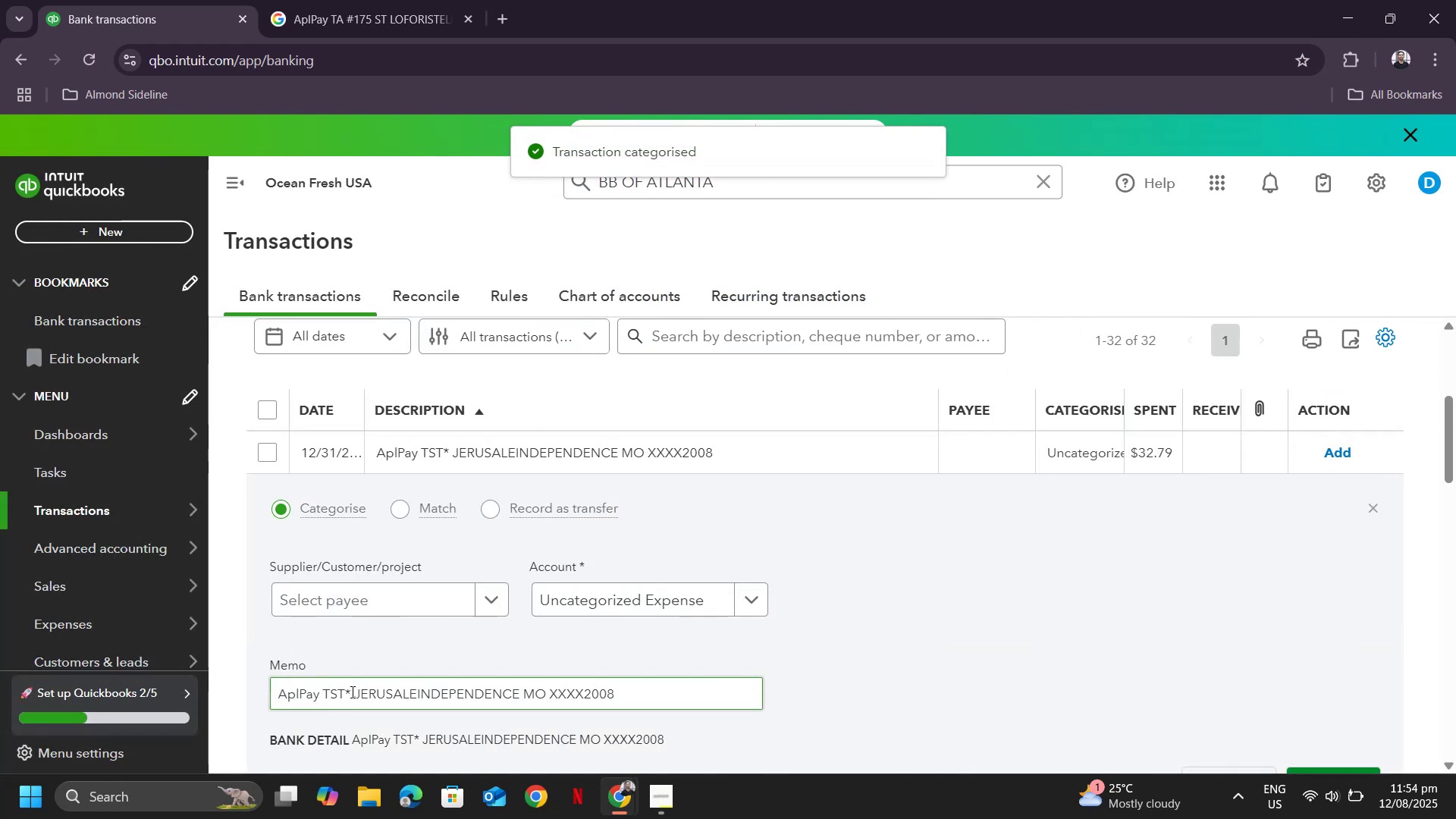 
left_click_drag(start_coordinate=[356, 689], to_coordinate=[603, 679])
 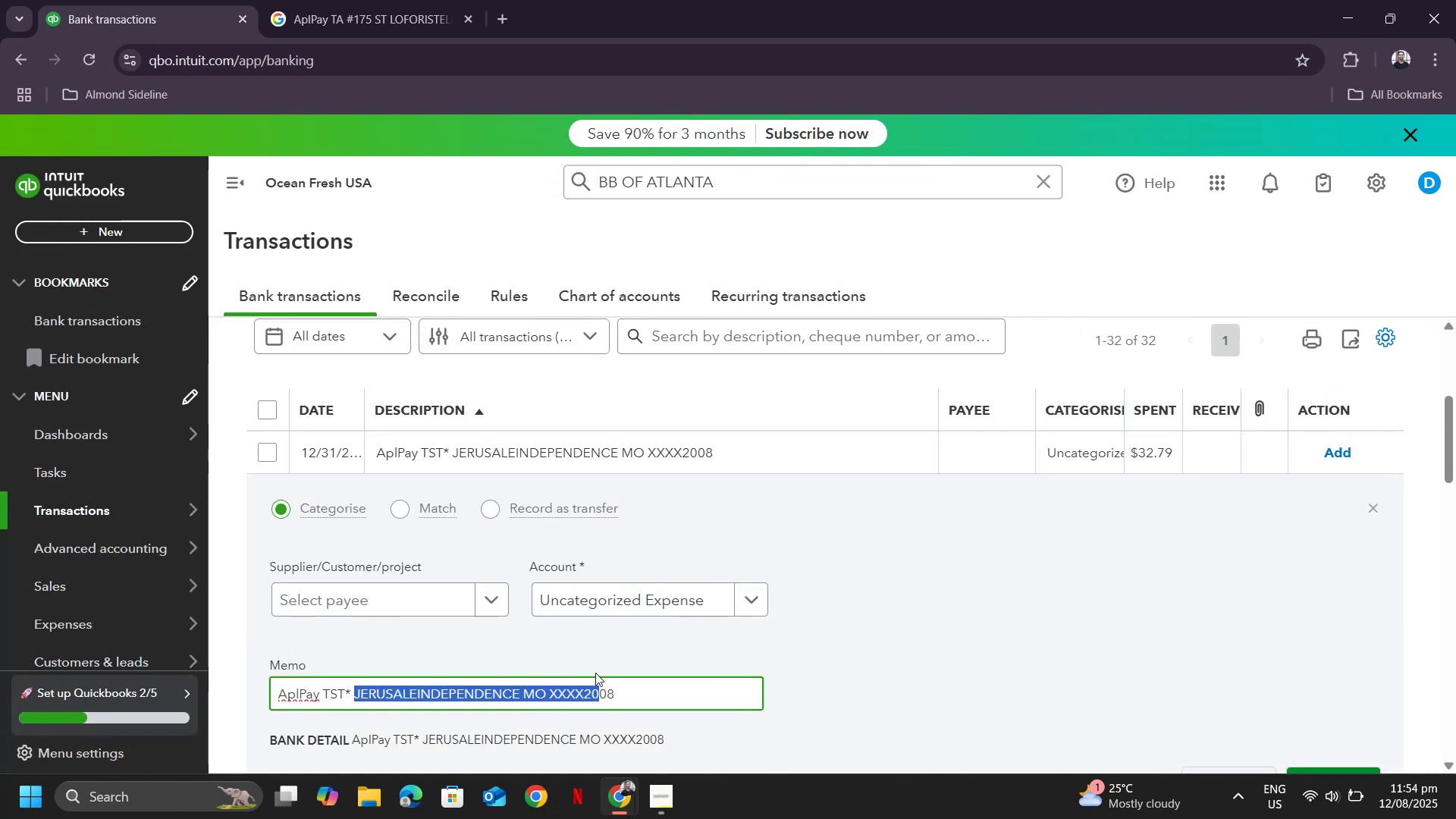 
key(Control+ControlLeft)
 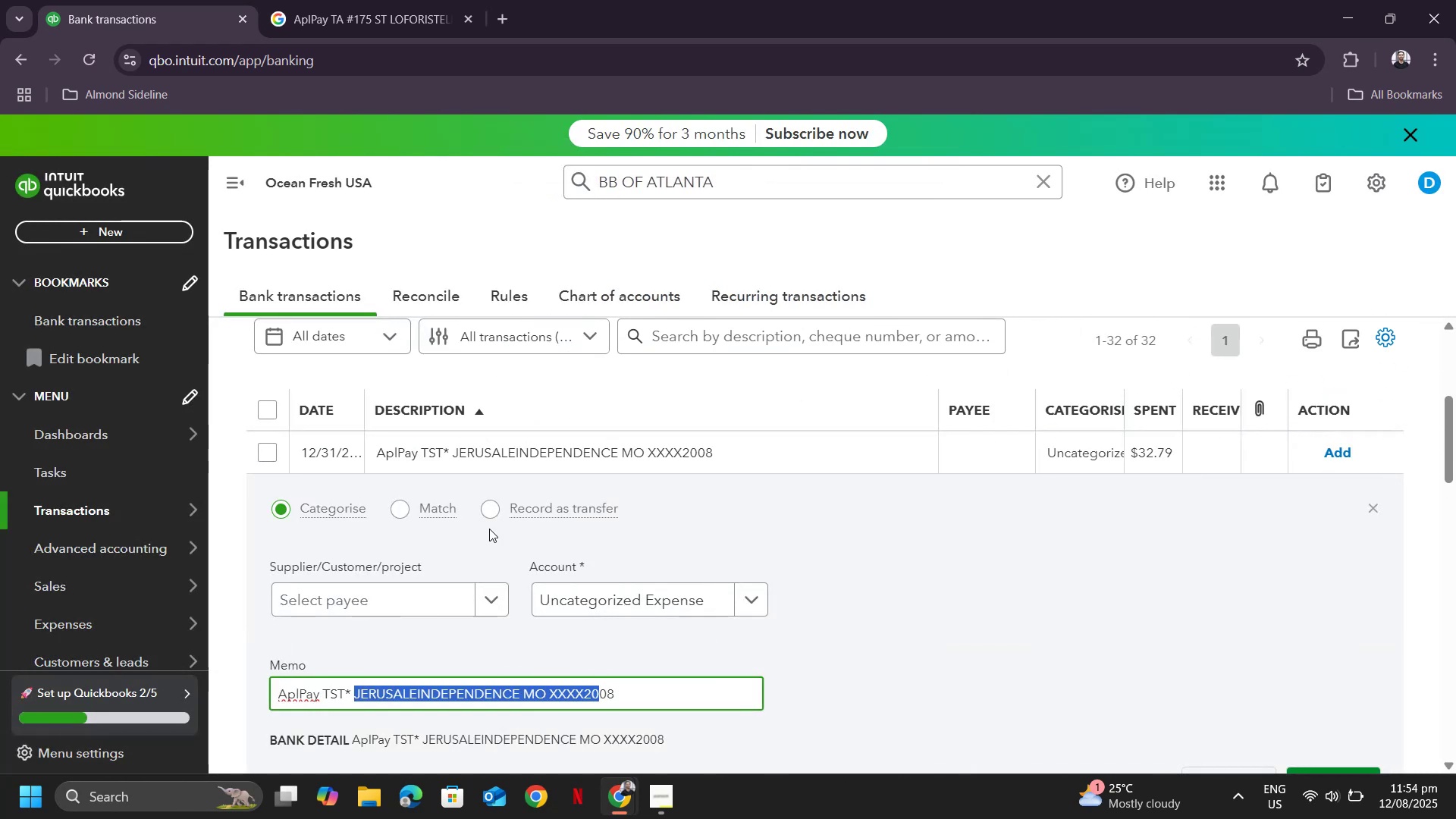 
key(Control+C)
 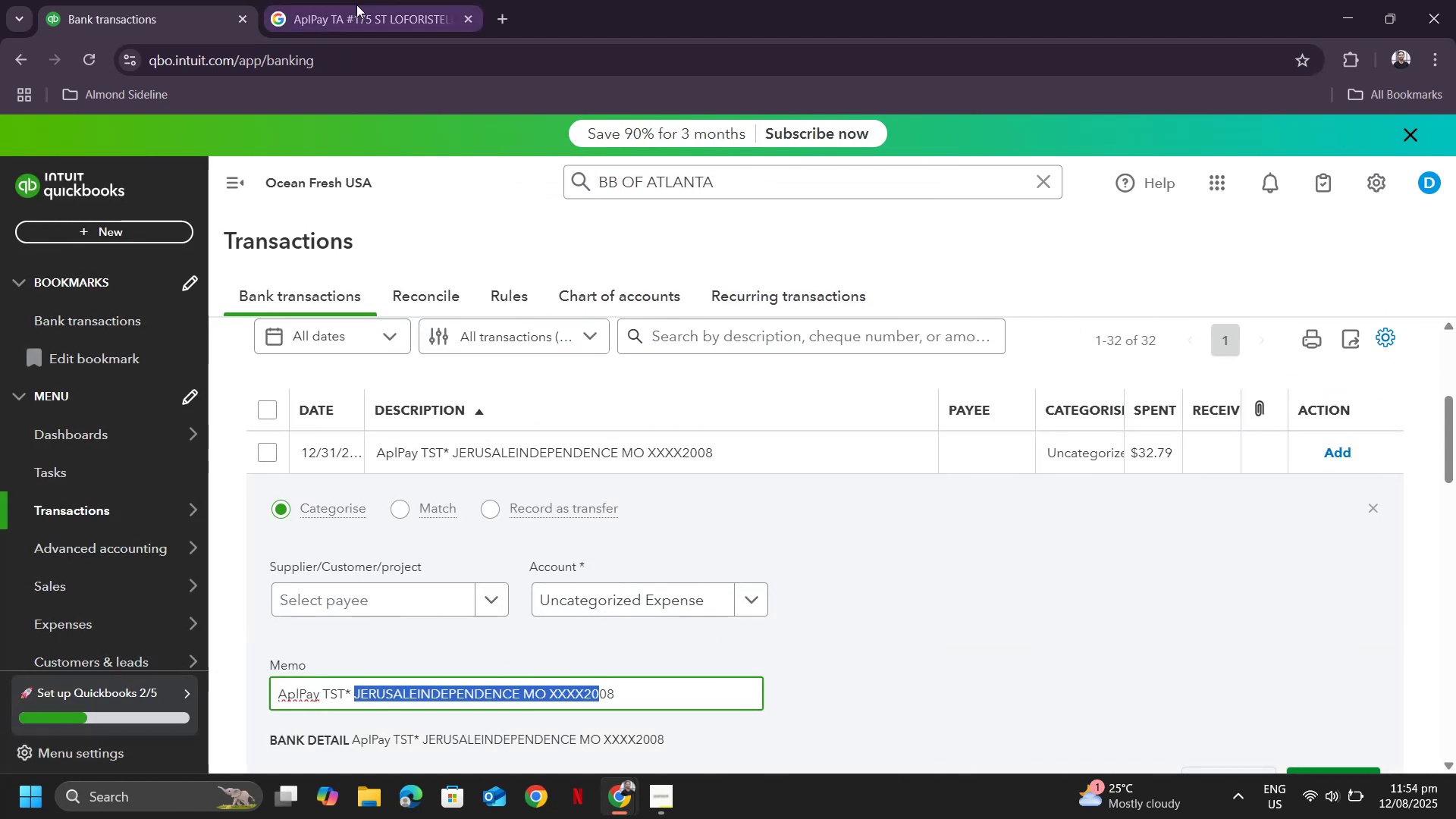 
left_click([356, 0])
 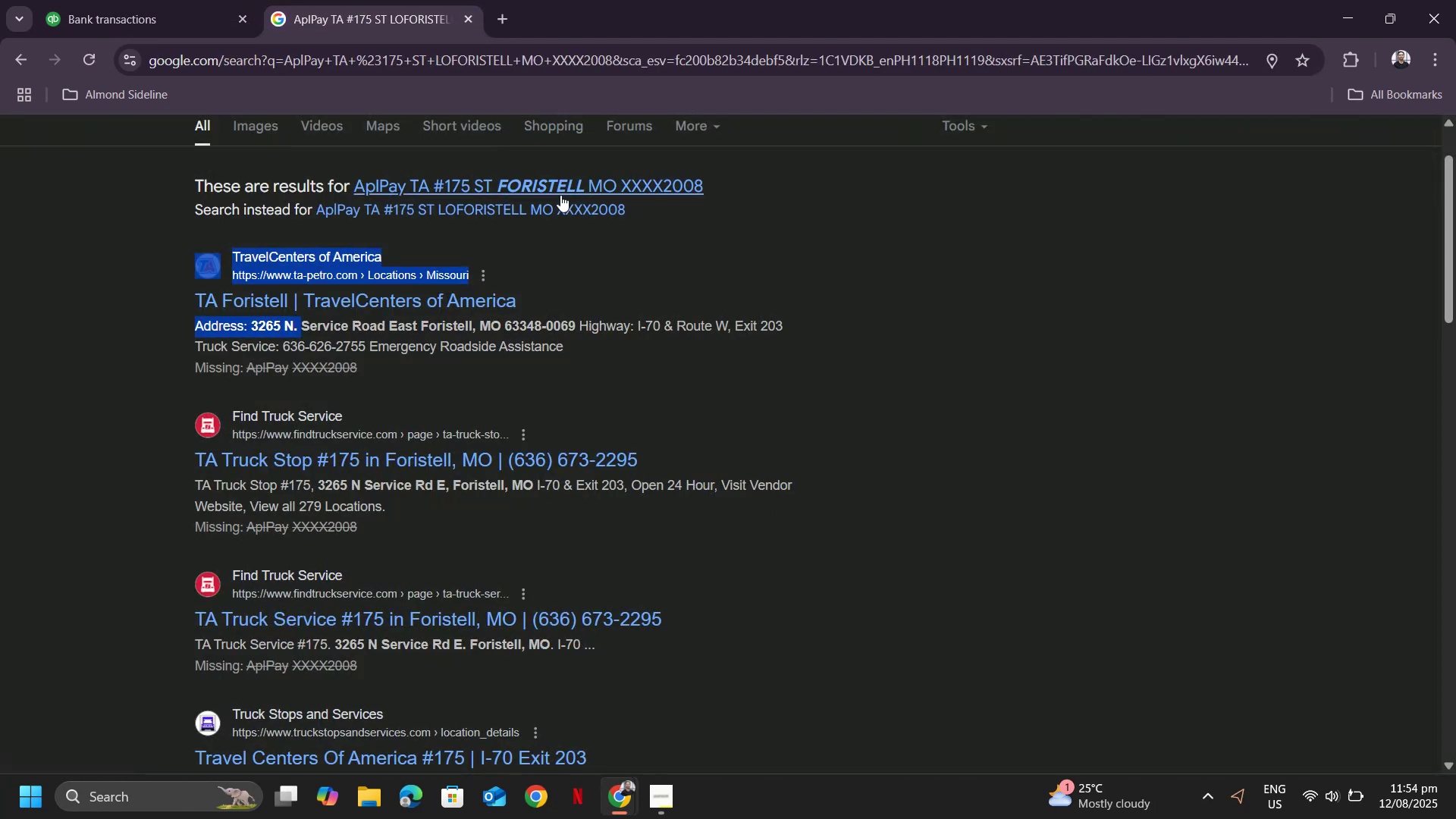 
scroll: coordinate [619, 261], scroll_direction: up, amount: 4.0
 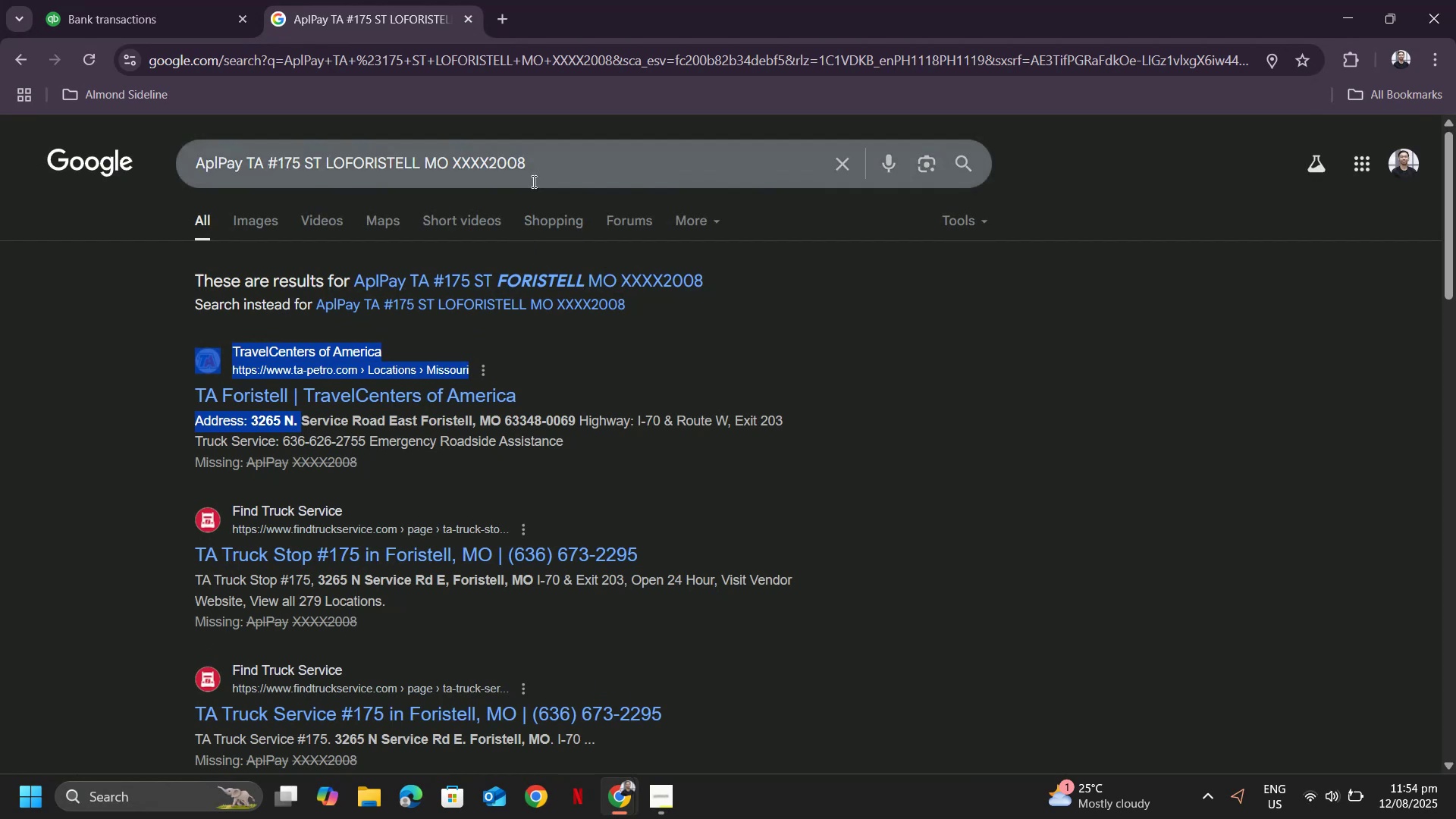 
left_click_drag(start_coordinate=[544, 161], to_coordinate=[221, 128])
 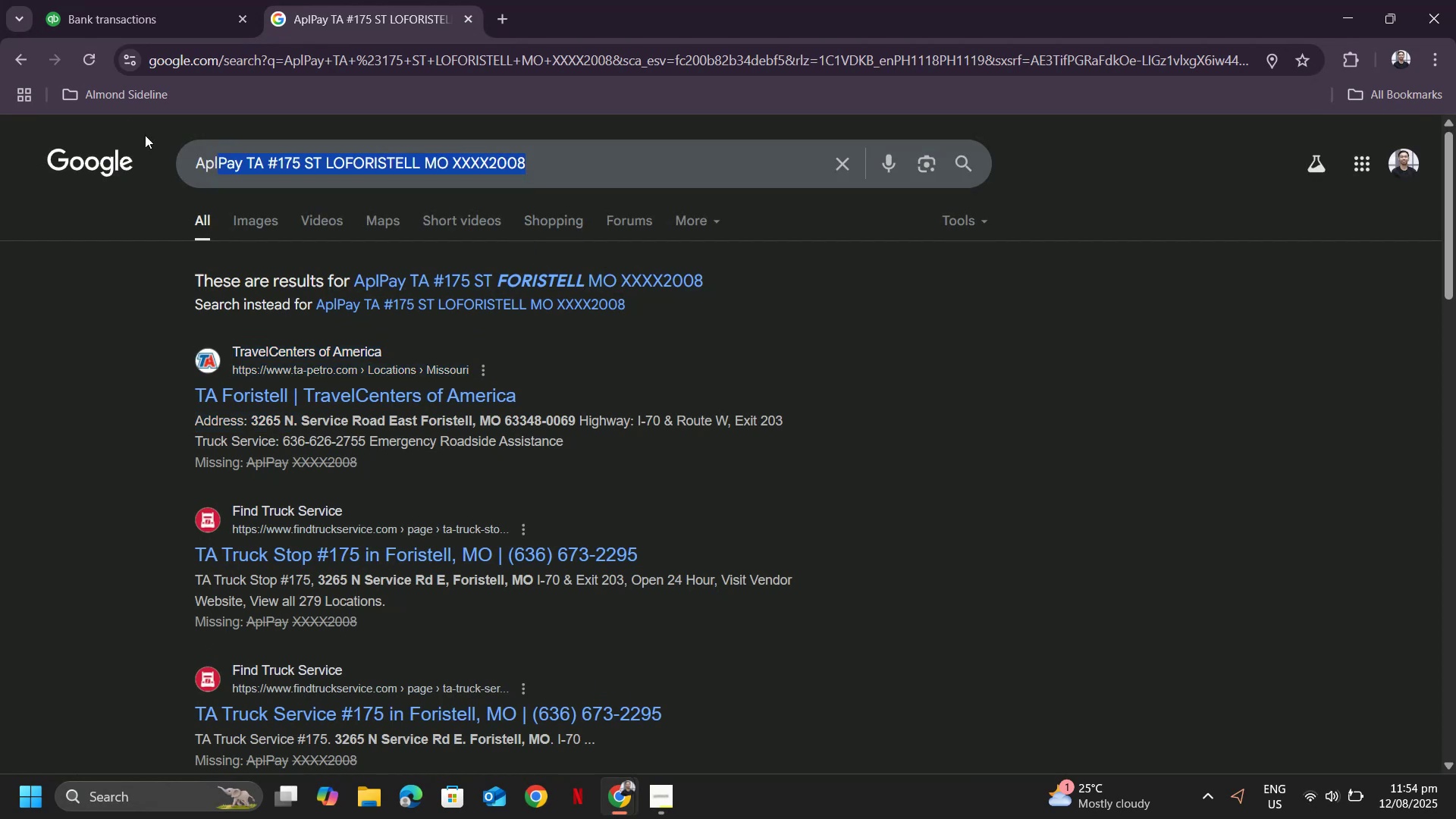 
key(Control+ControlLeft)
 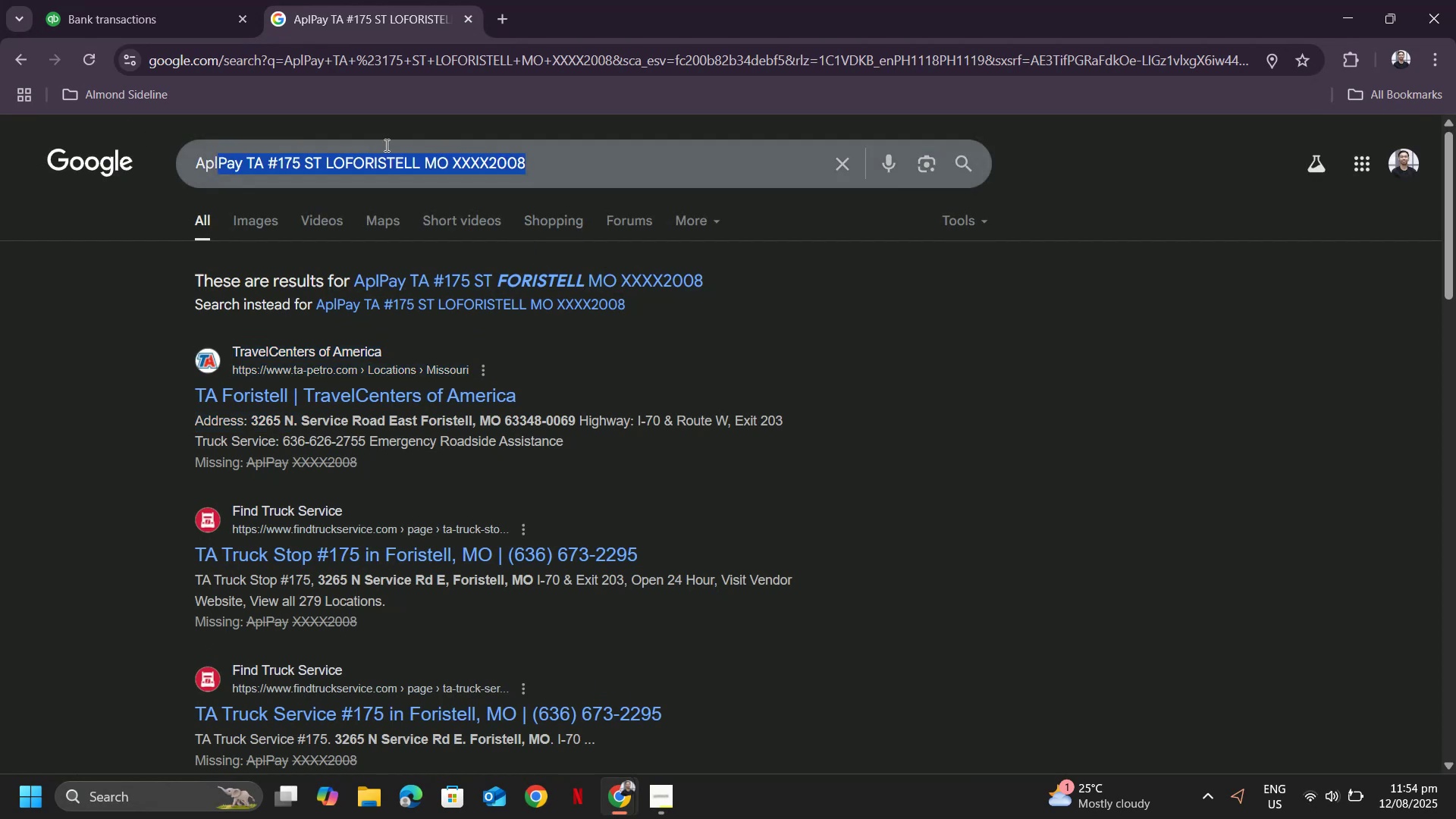 
key(Control+V)
 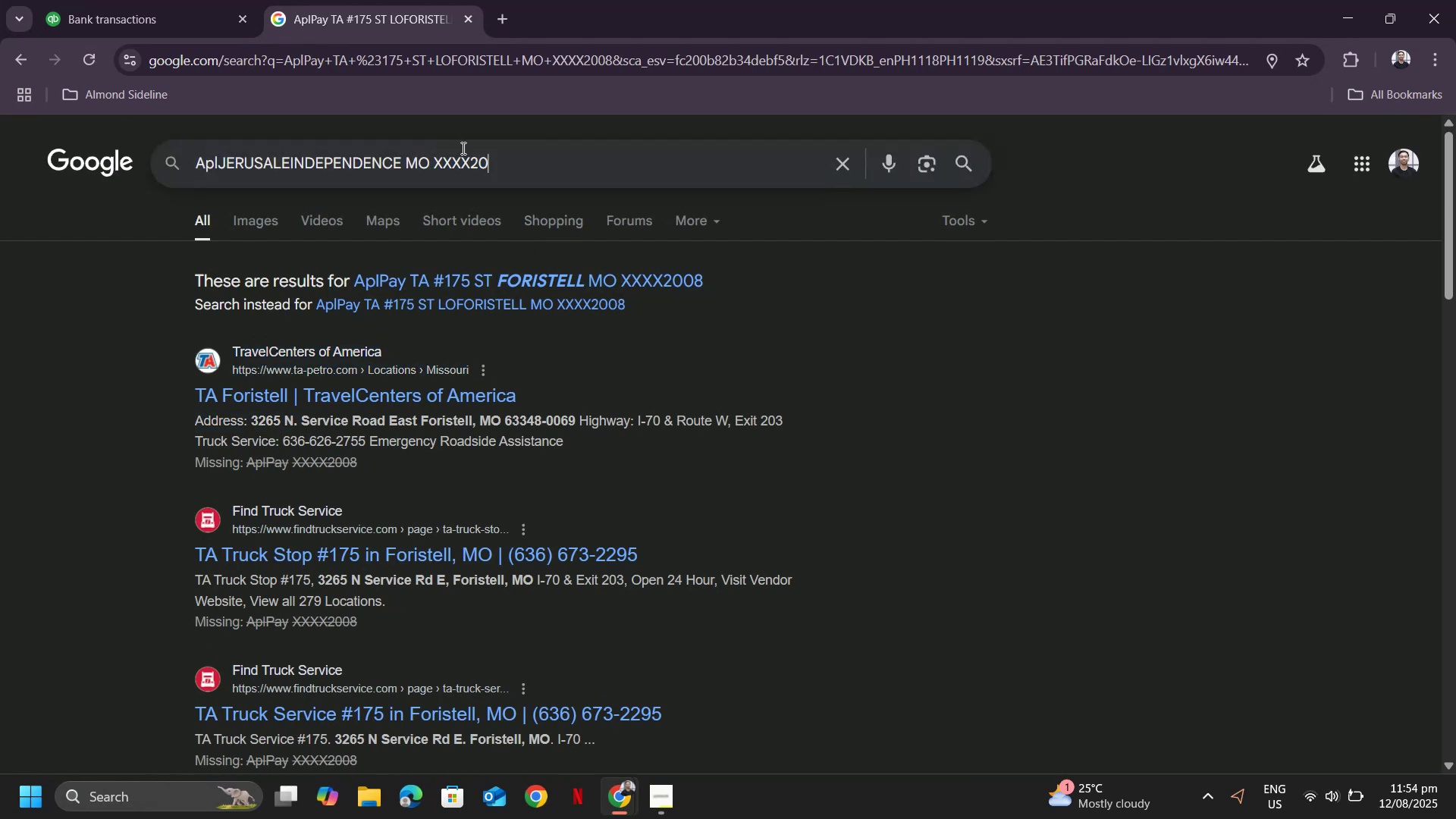 
key(Enter)
 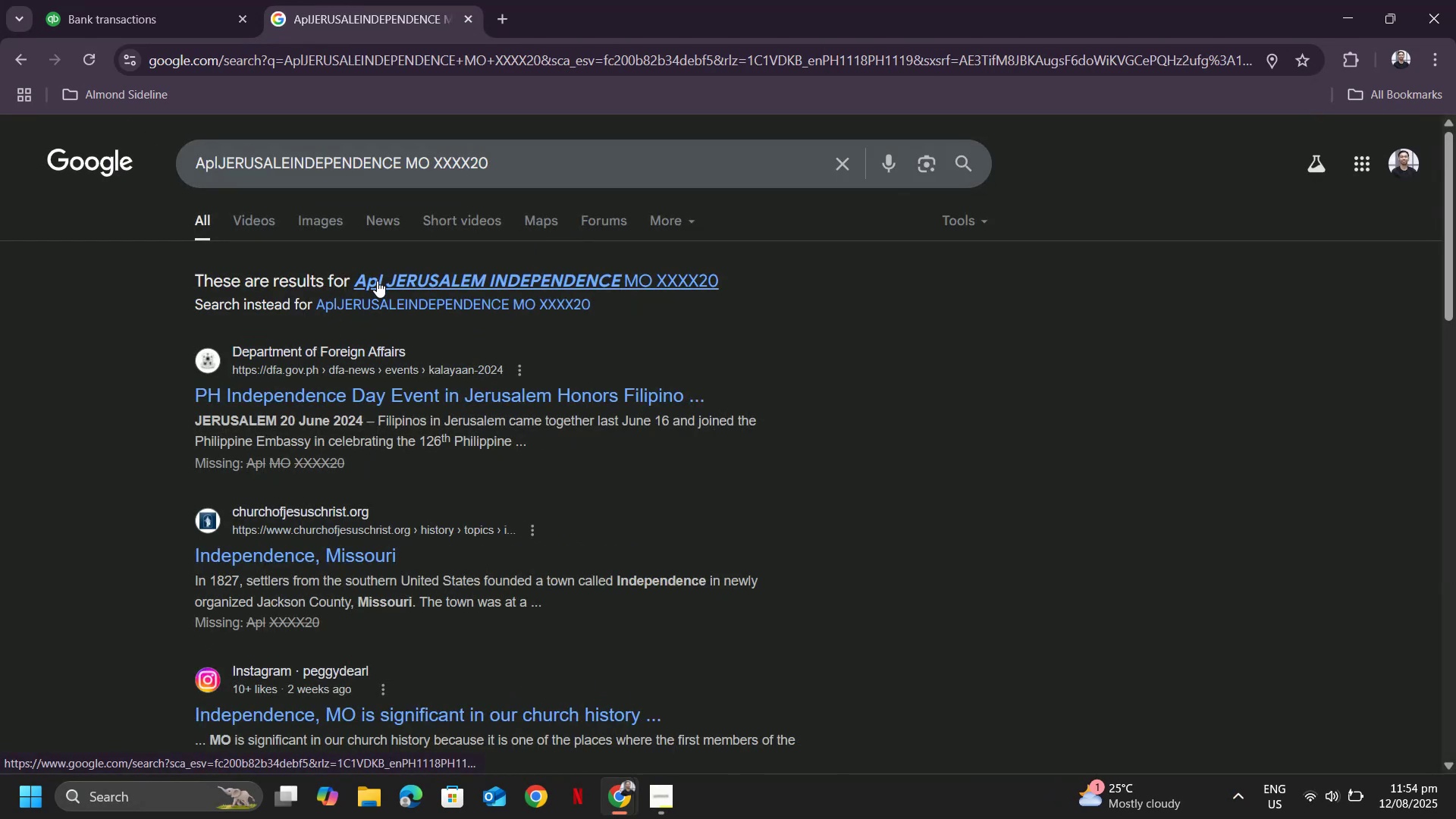 
wait(5.24)
 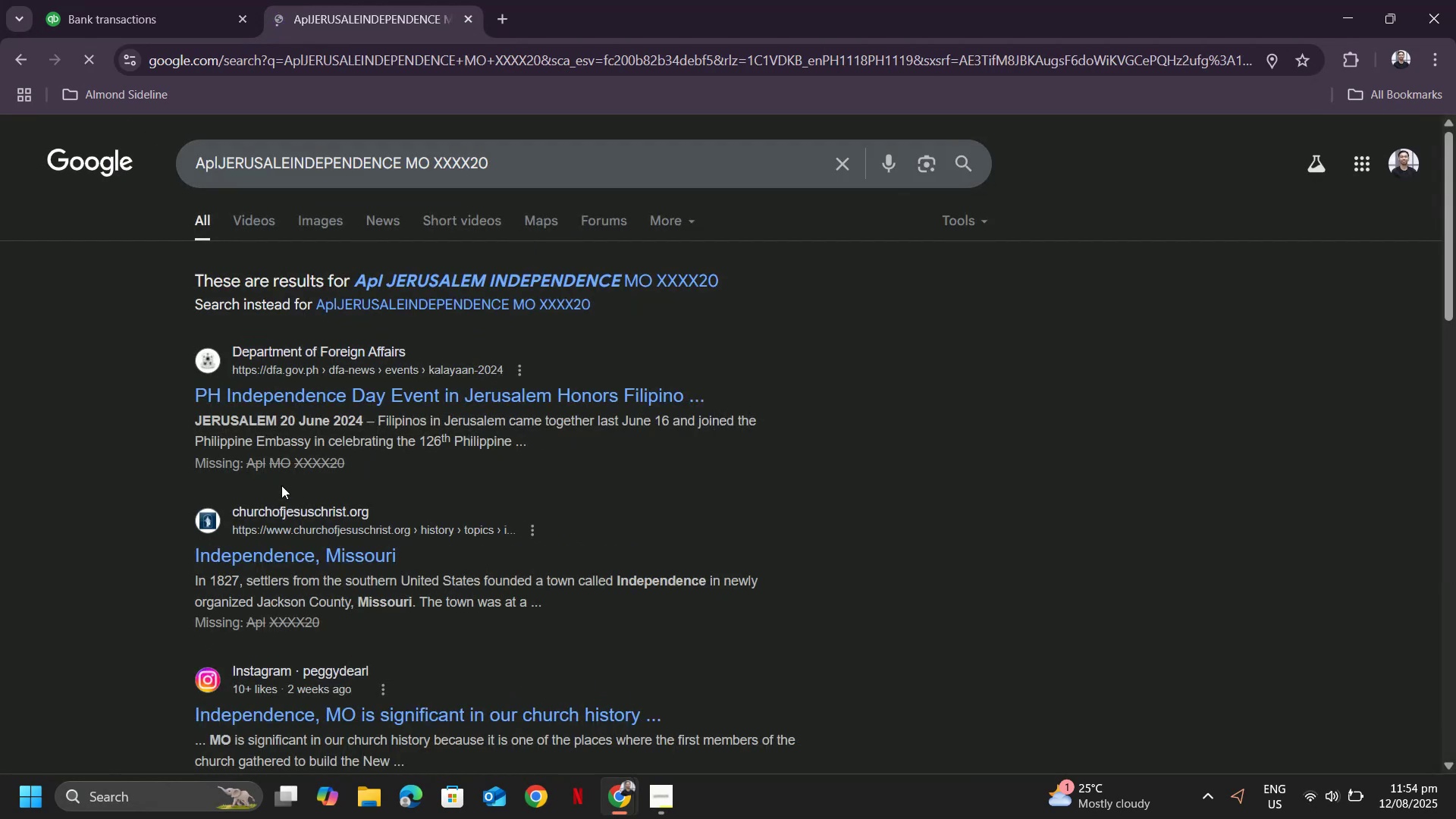 
left_click([566, 164])
 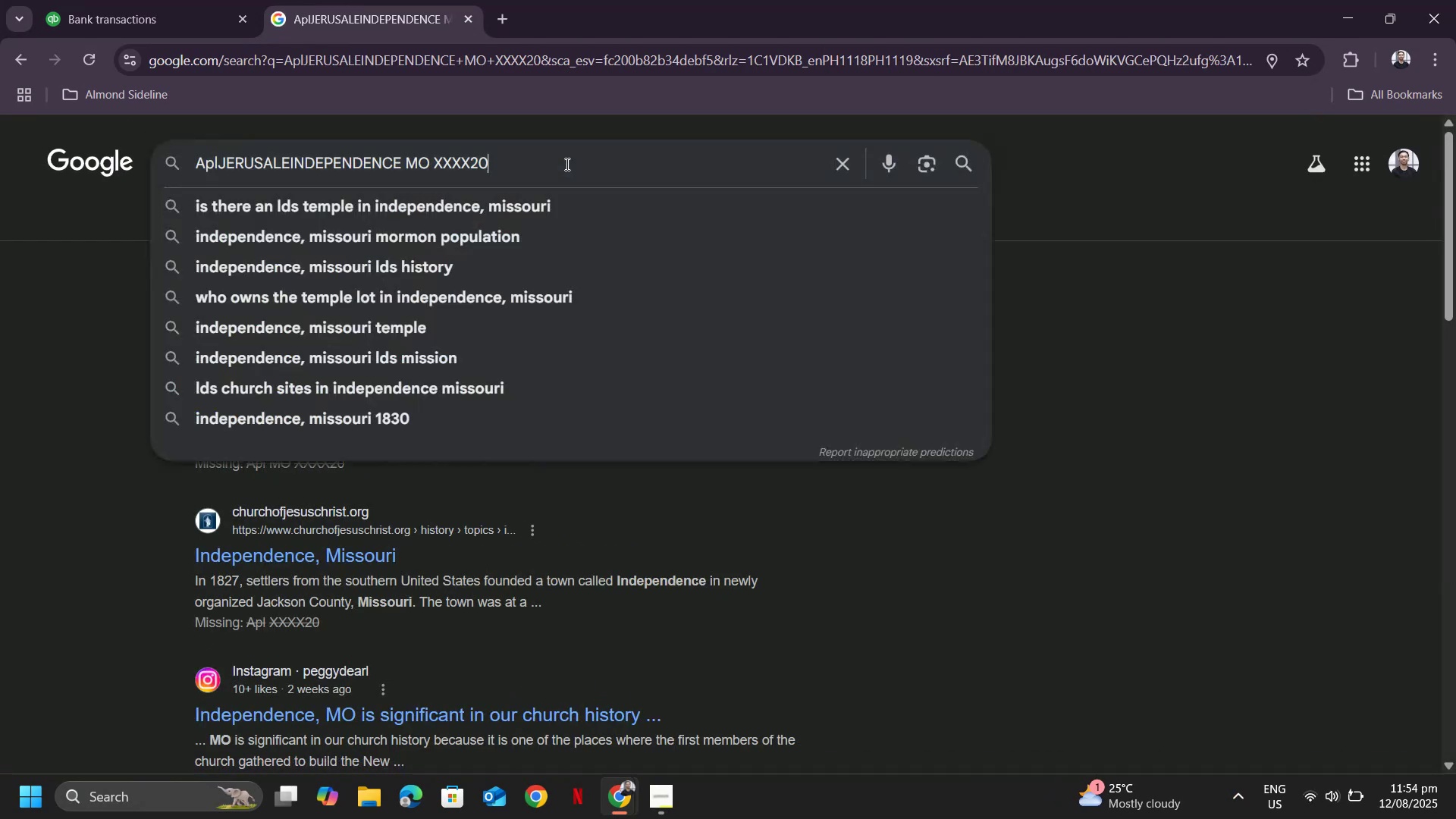 
key(Control+A)
 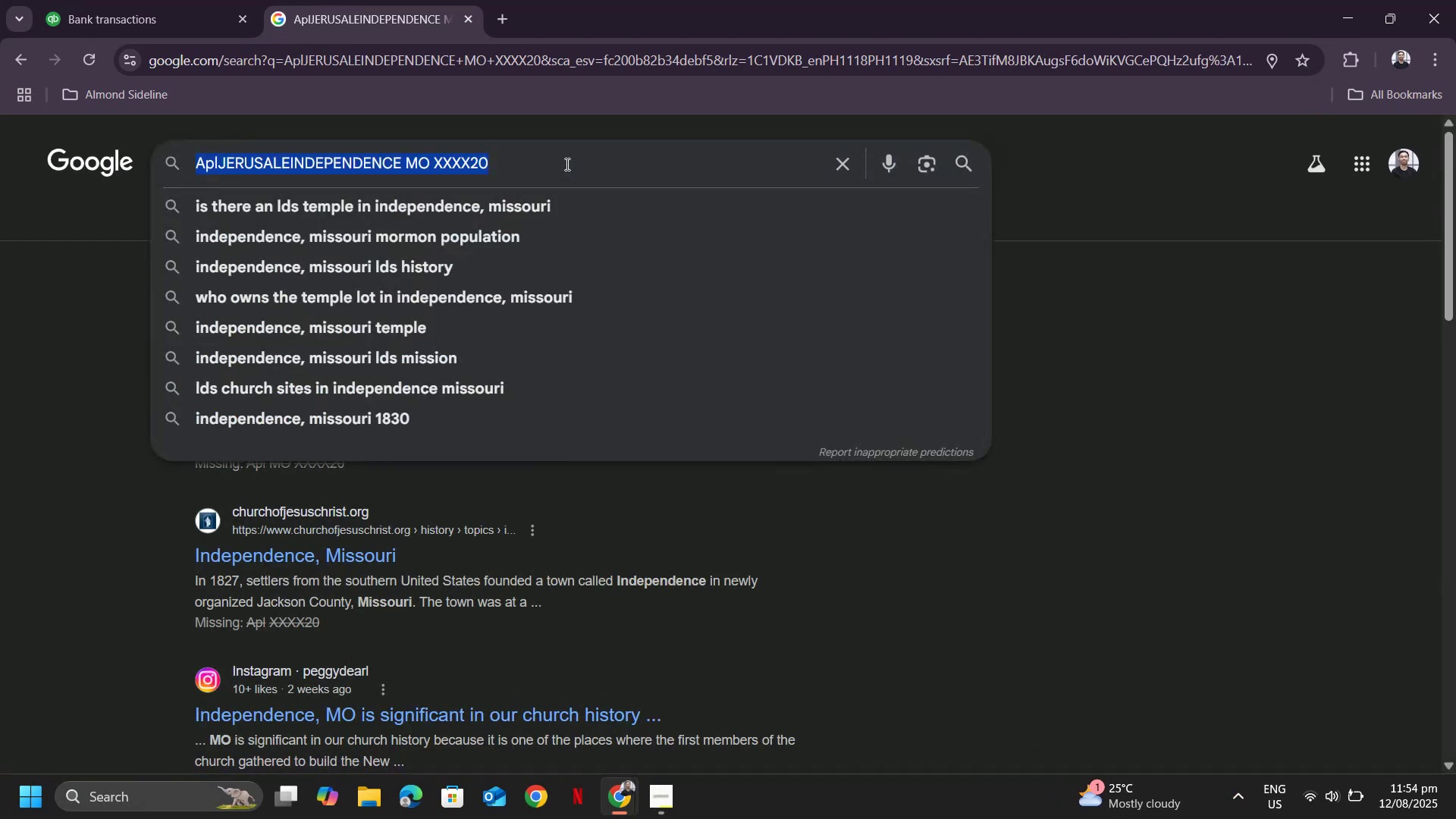 
key(Control+V)
 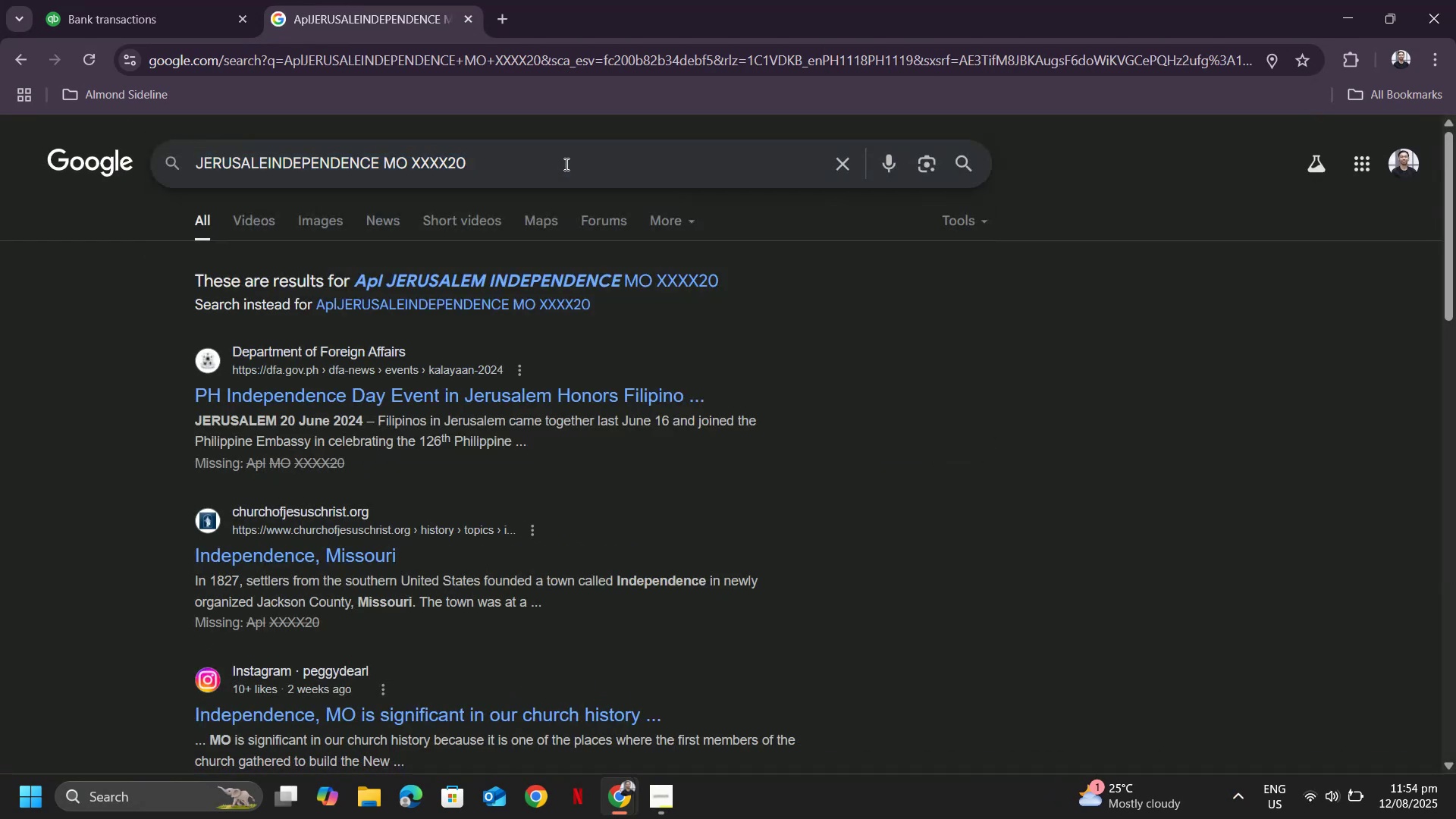 
key(Enter)
 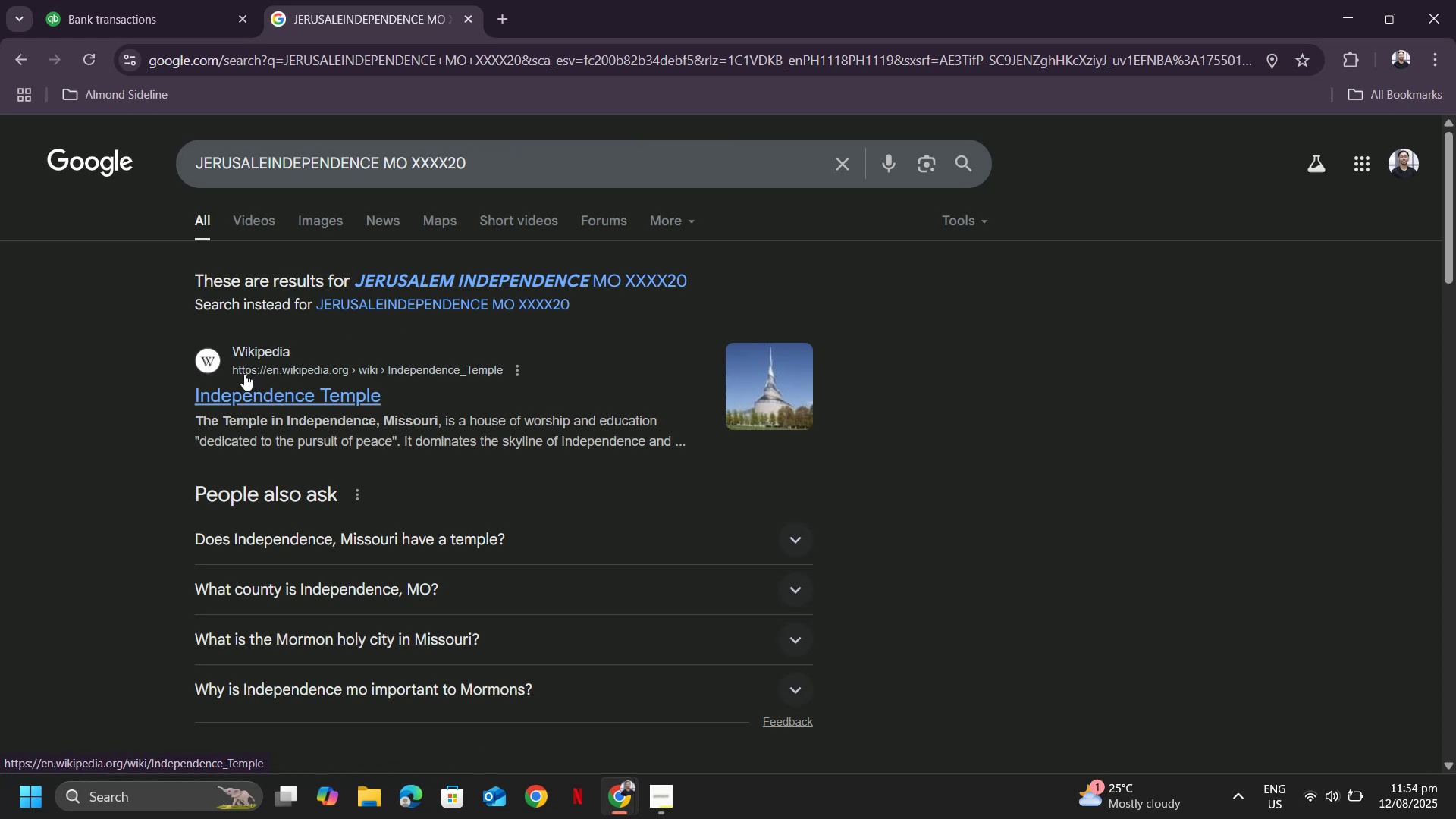 
wait(7.08)
 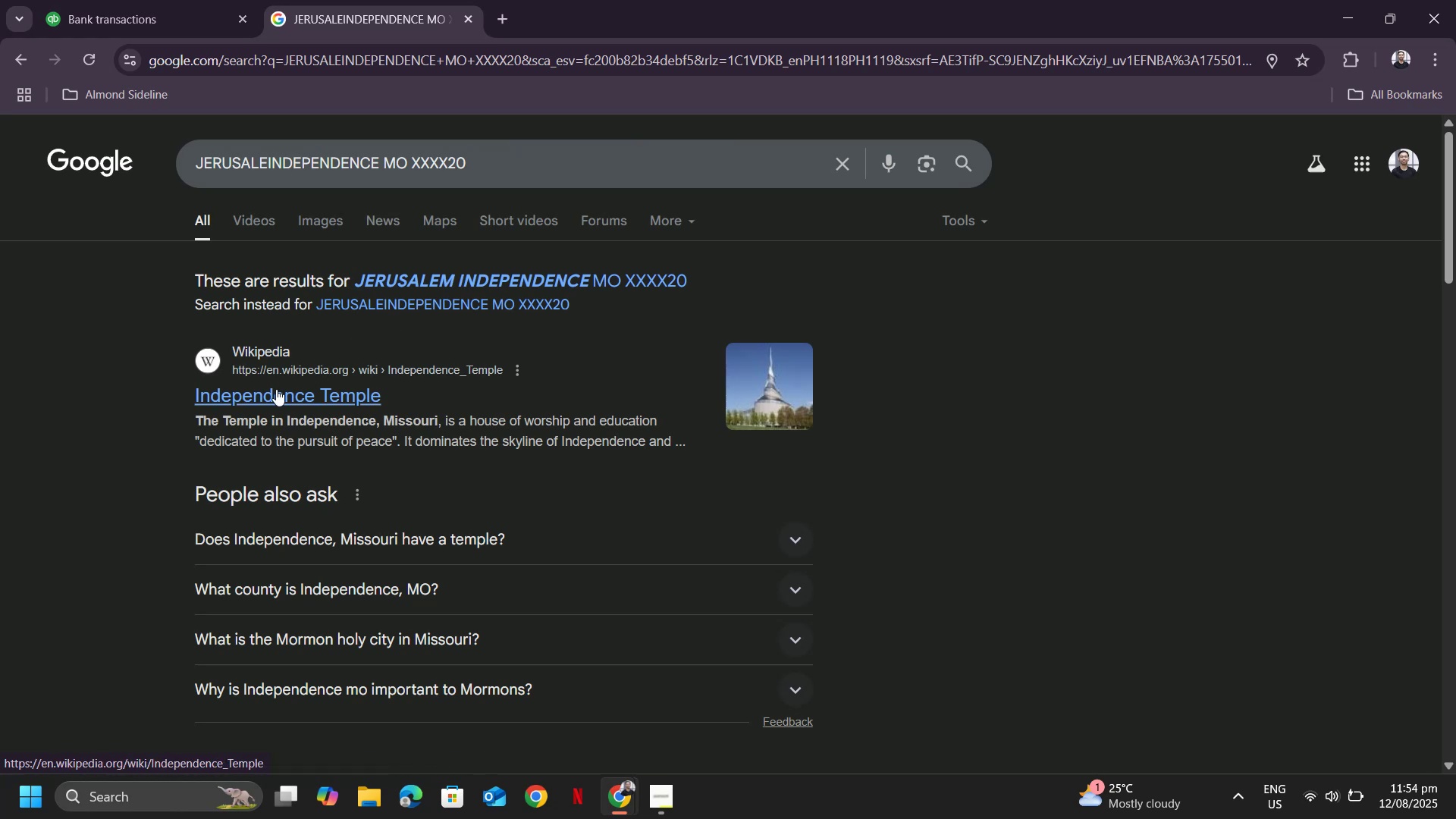 
left_click_drag(start_coordinate=[149, 396], to_coordinate=[196, 390])
 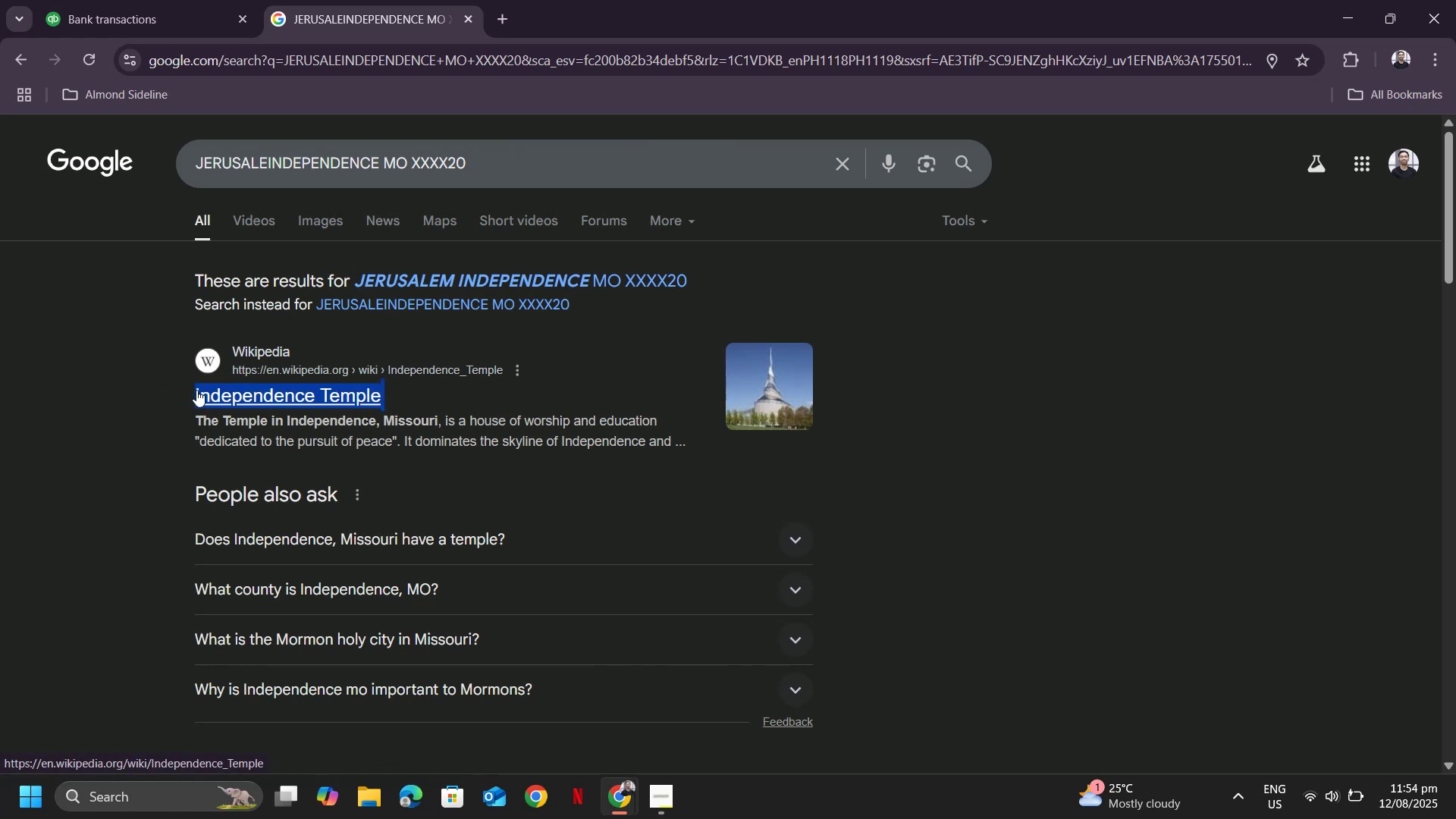 
key(Control+ControlLeft)
 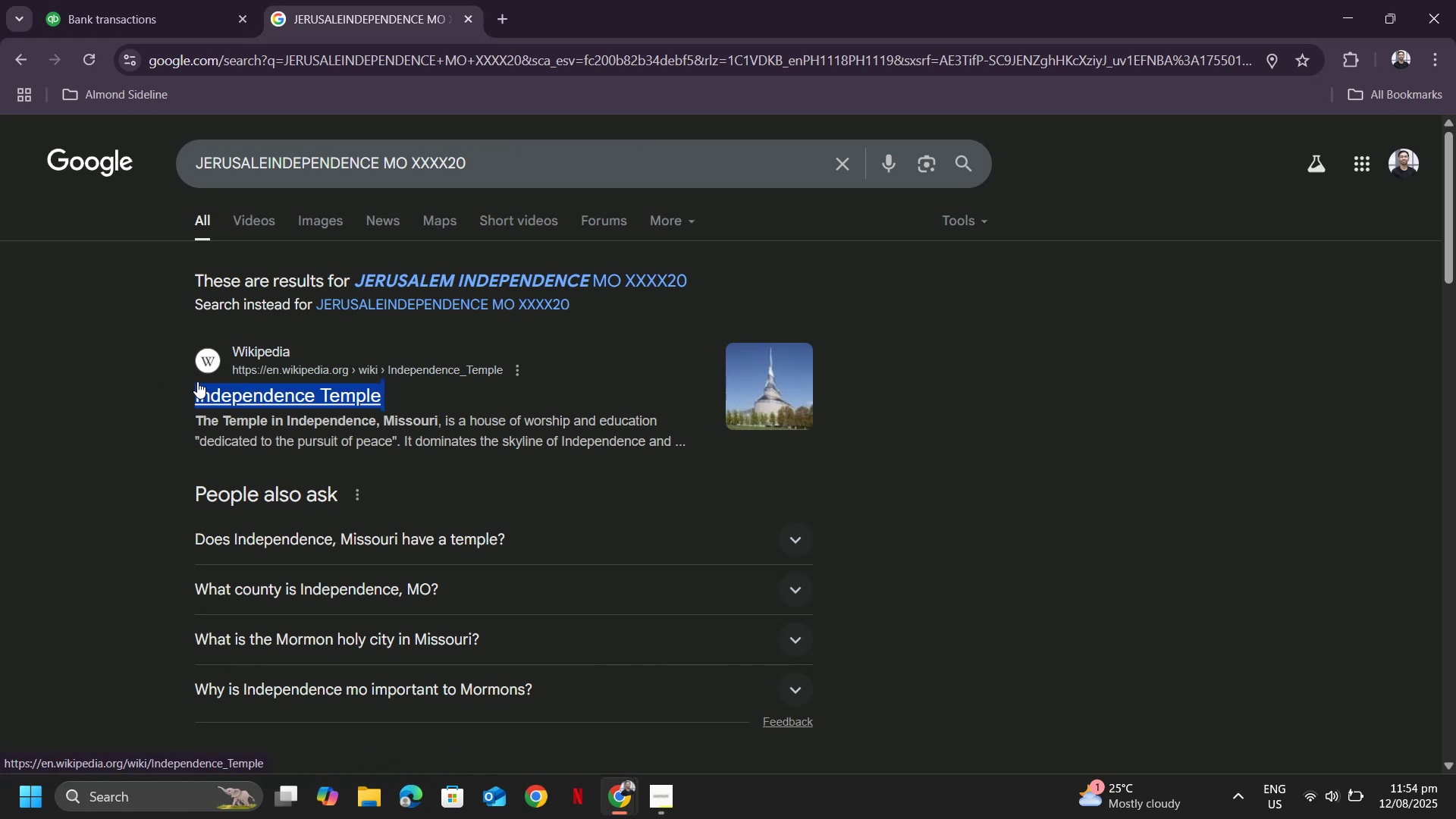 
key(Control+C)
 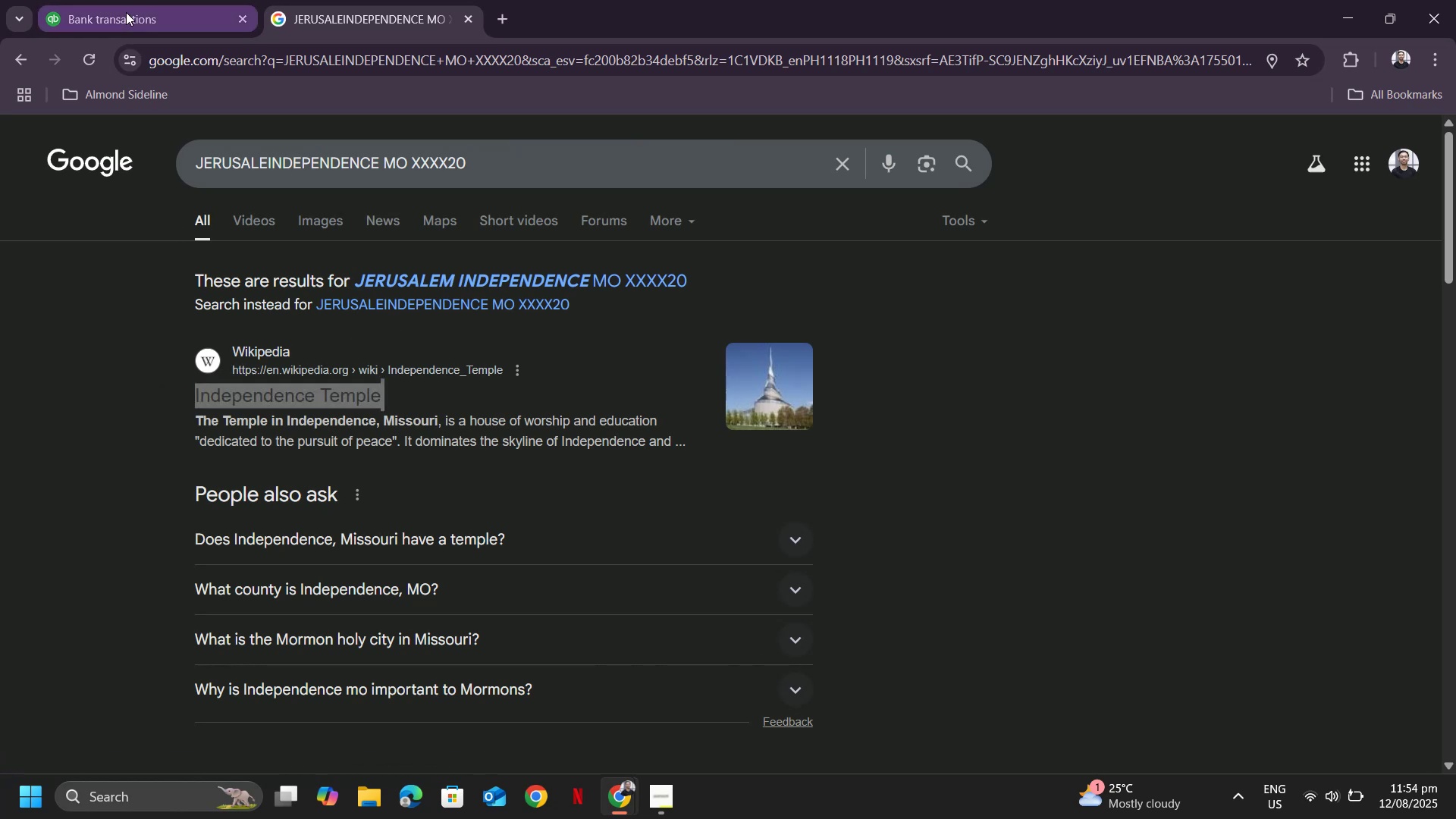 
left_click([126, 12])
 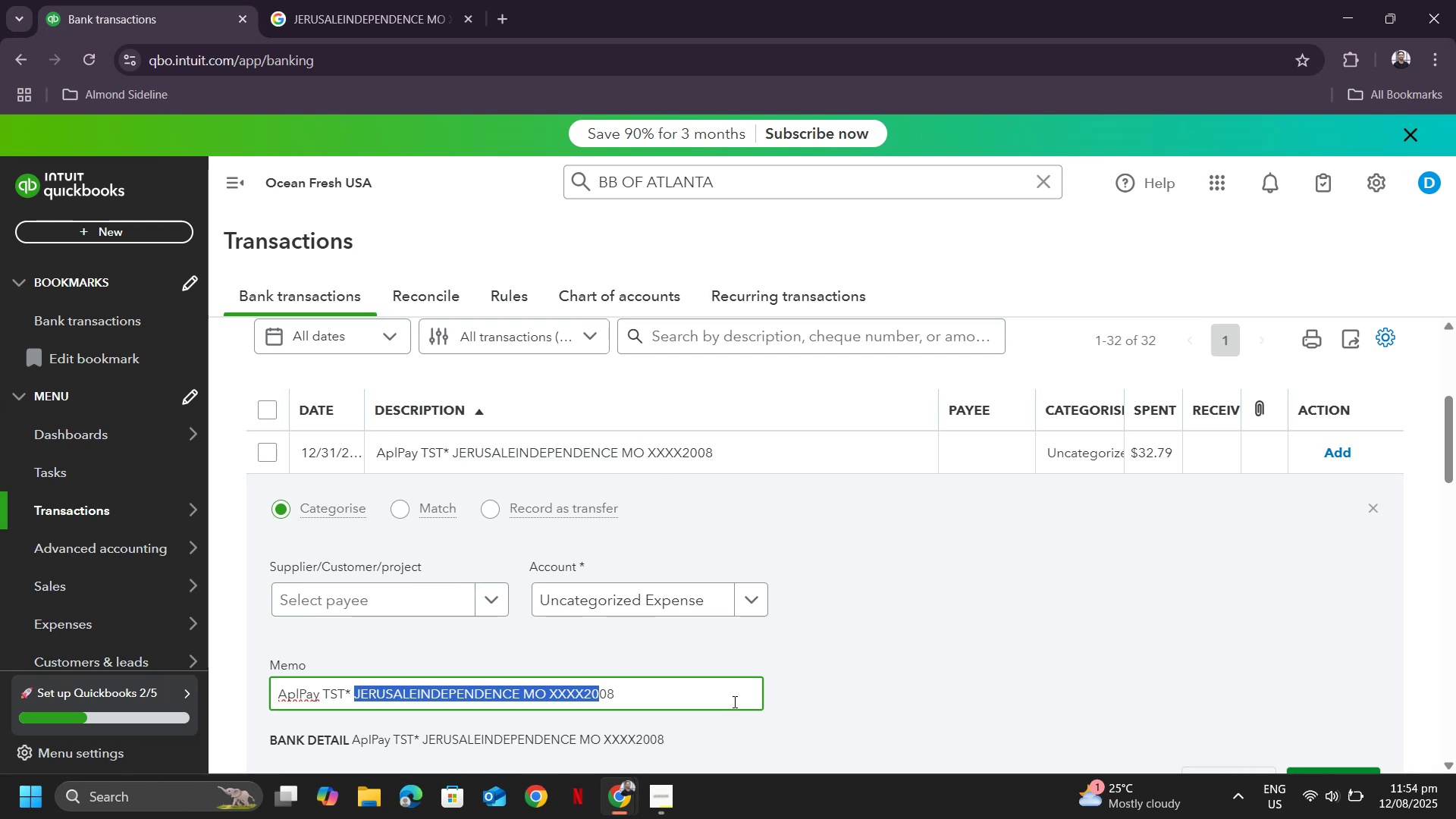 
left_click([733, 701])
 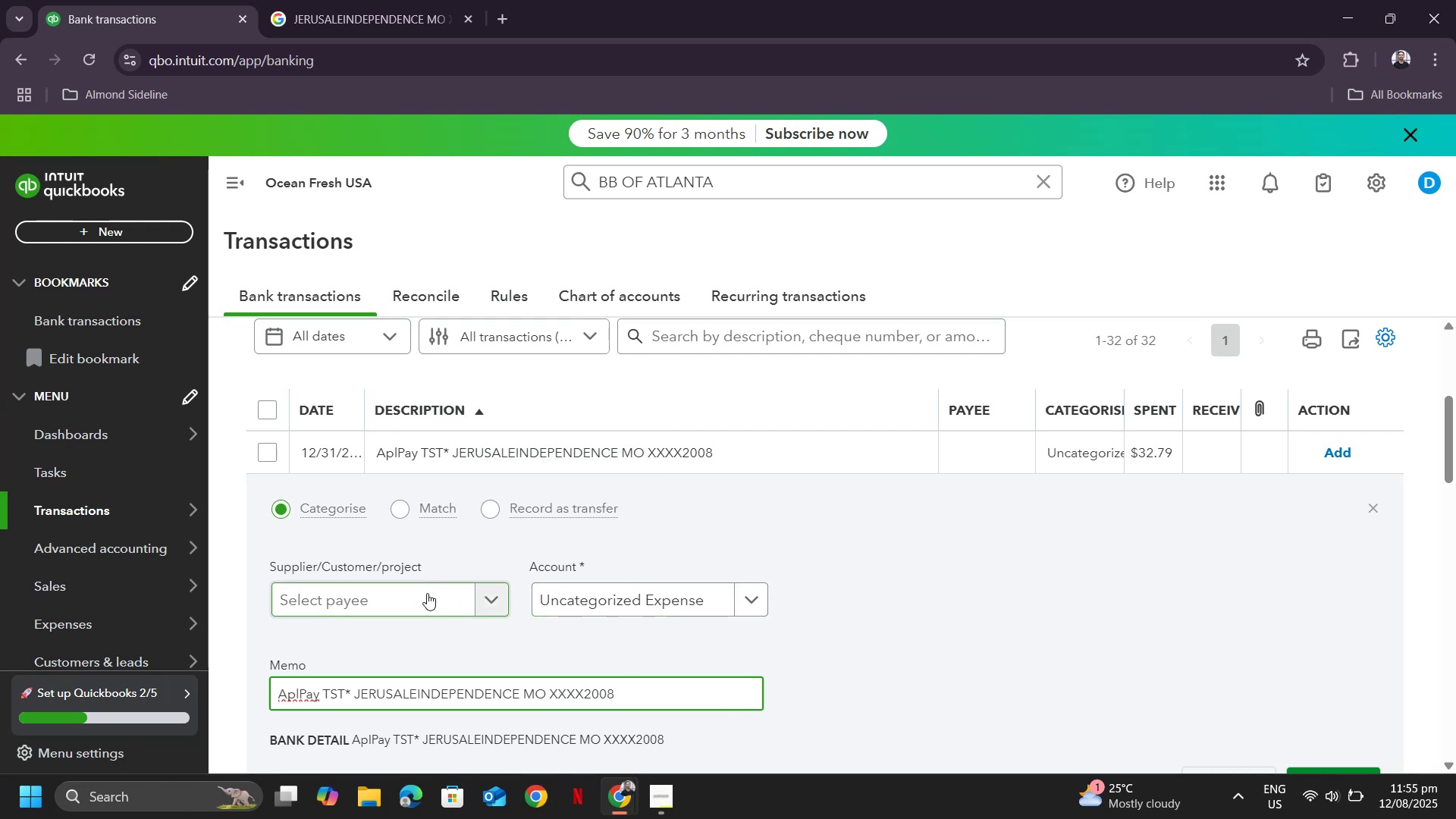 
scroll: coordinate [427, 593], scroll_direction: up, amount: 1.0
 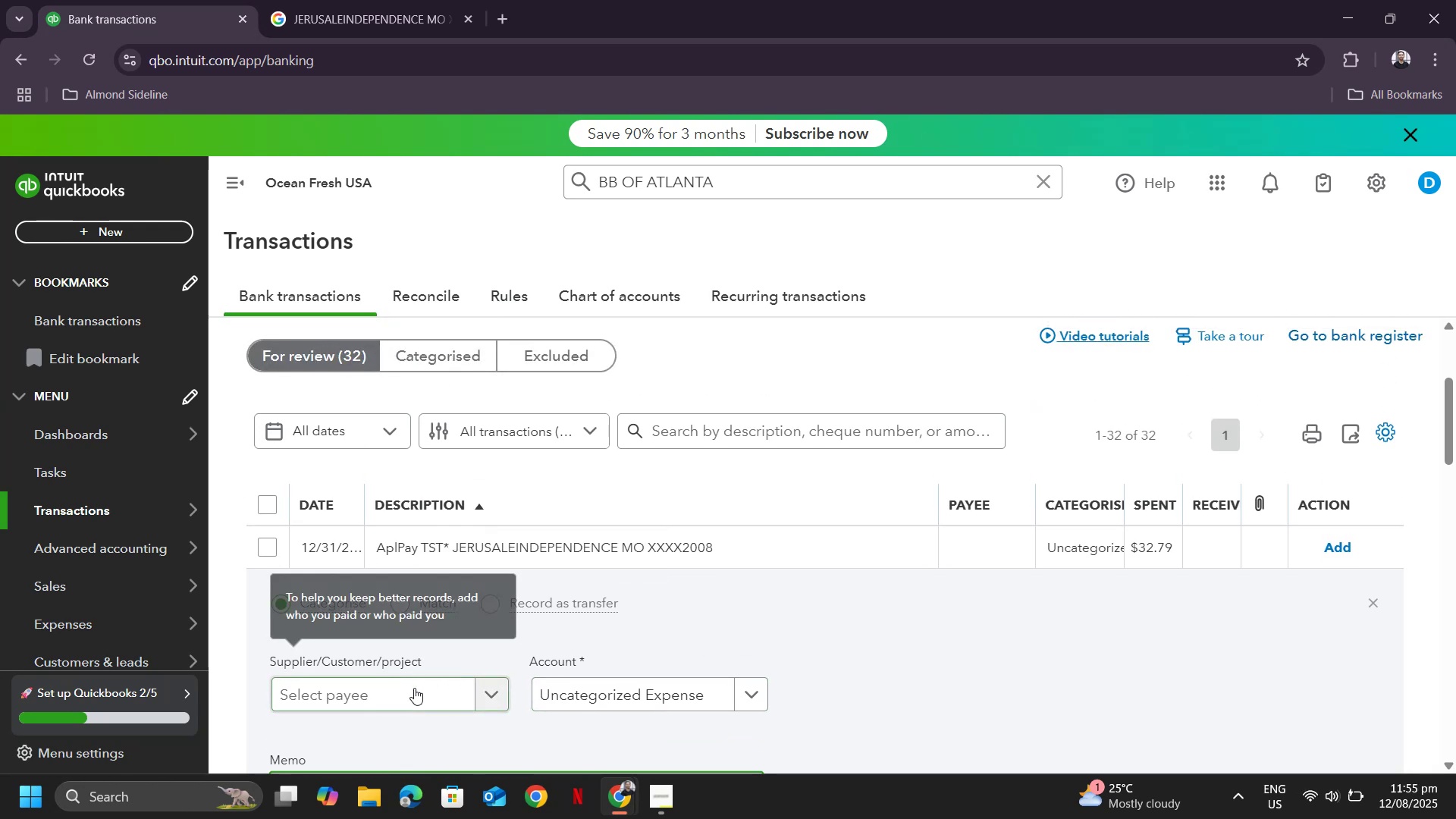 
left_click([414, 689])
 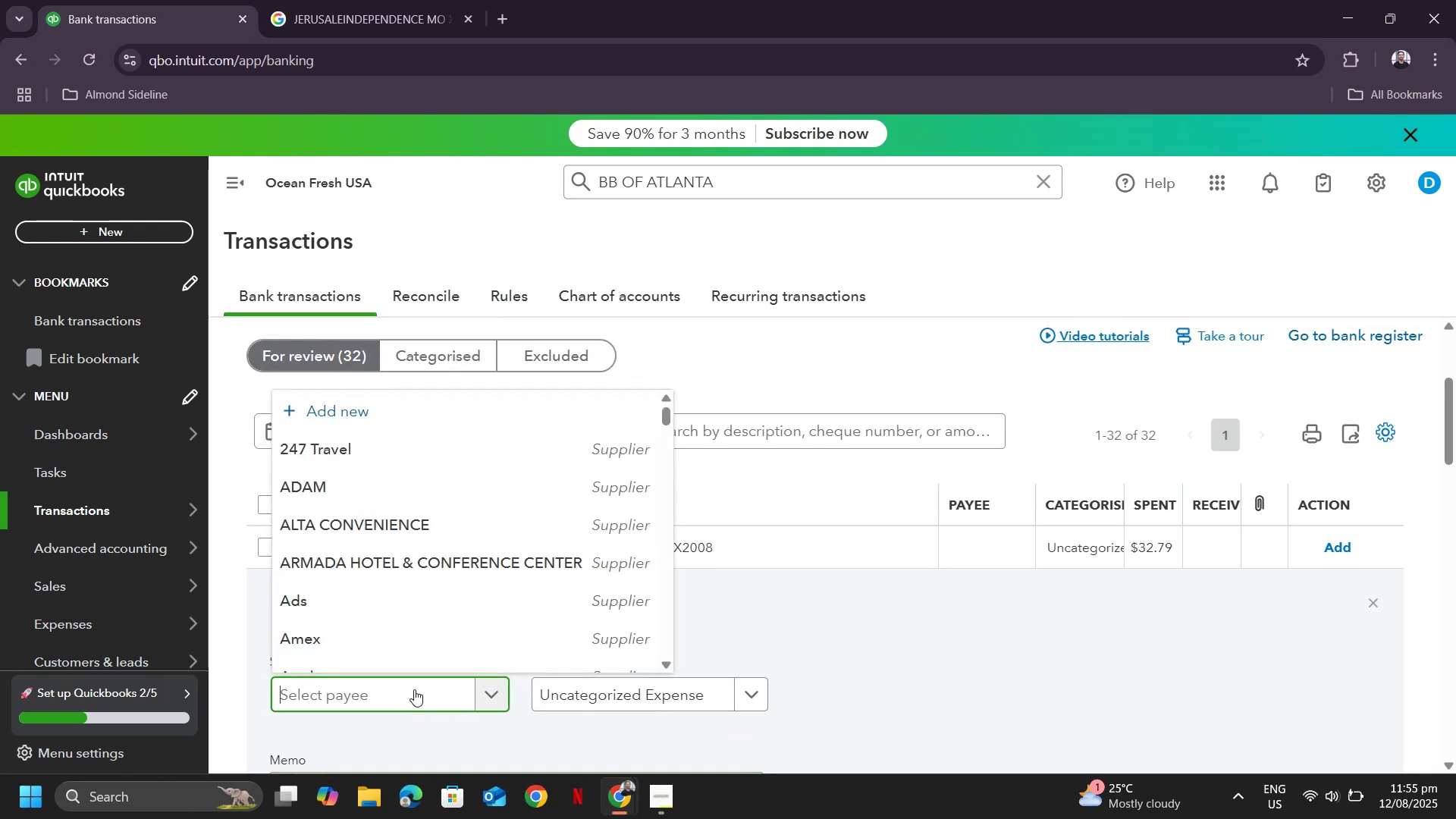 
key(Control+ControlLeft)
 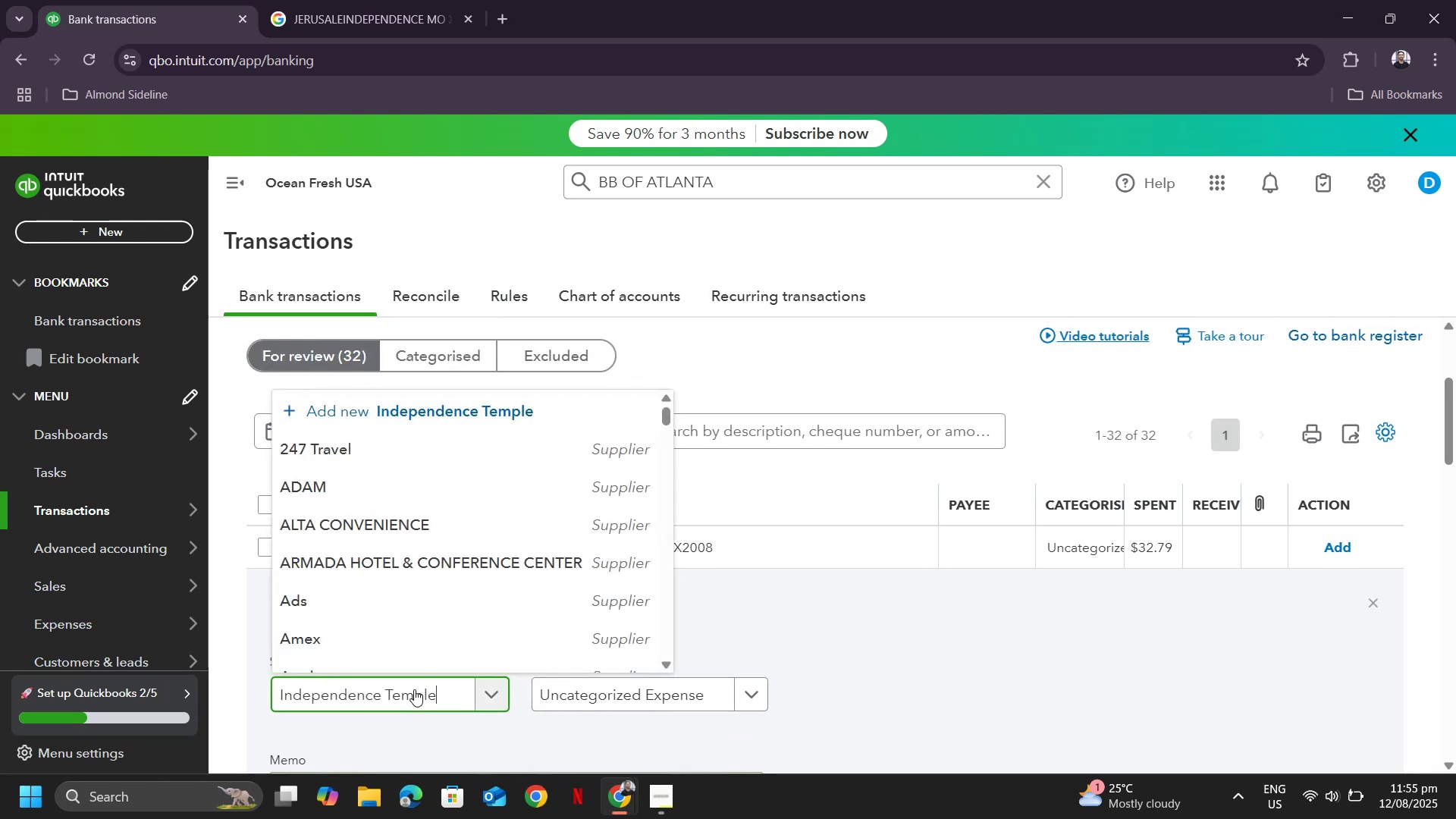 
key(Control+V)
 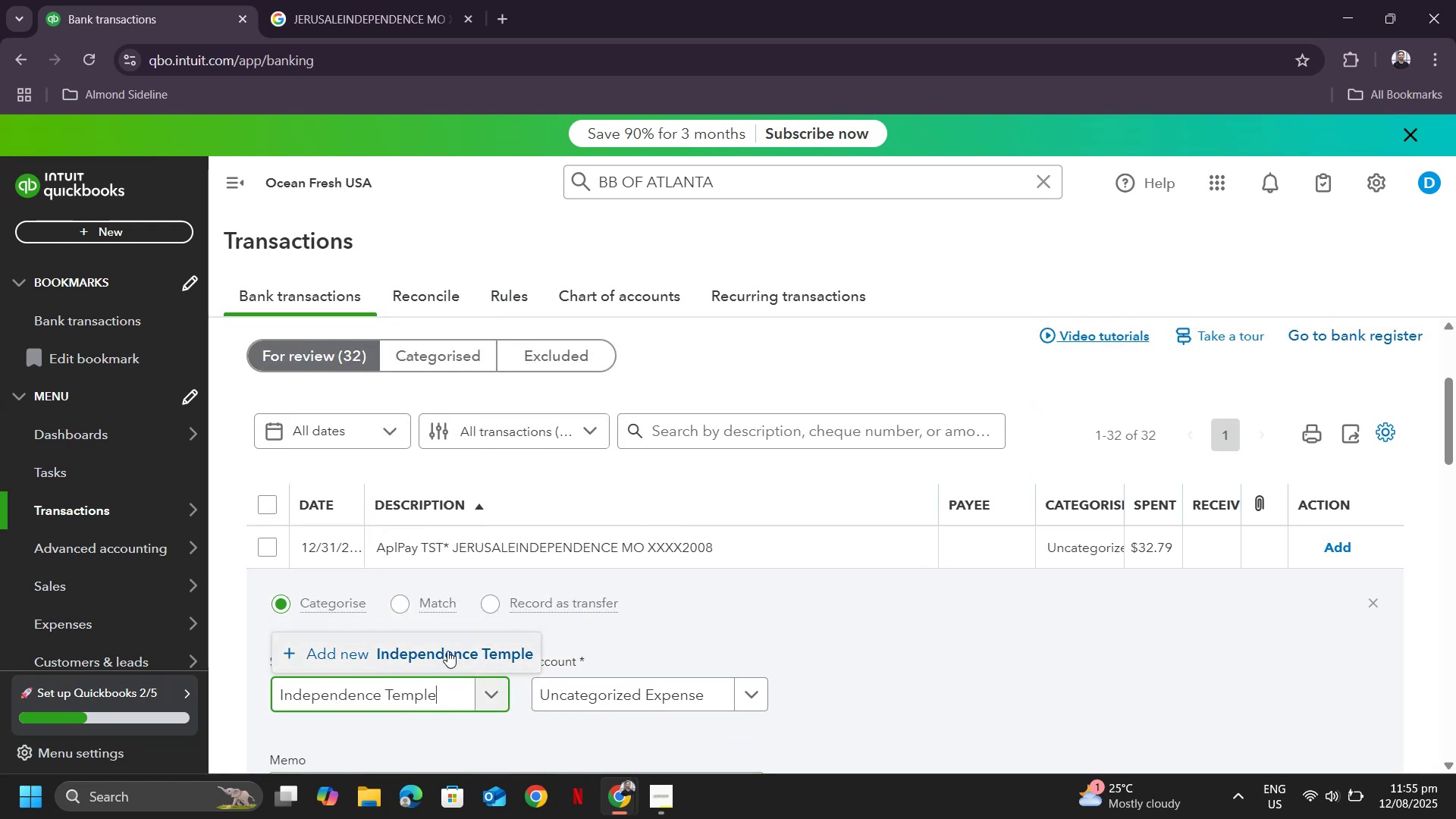 
left_click([441, 652])
 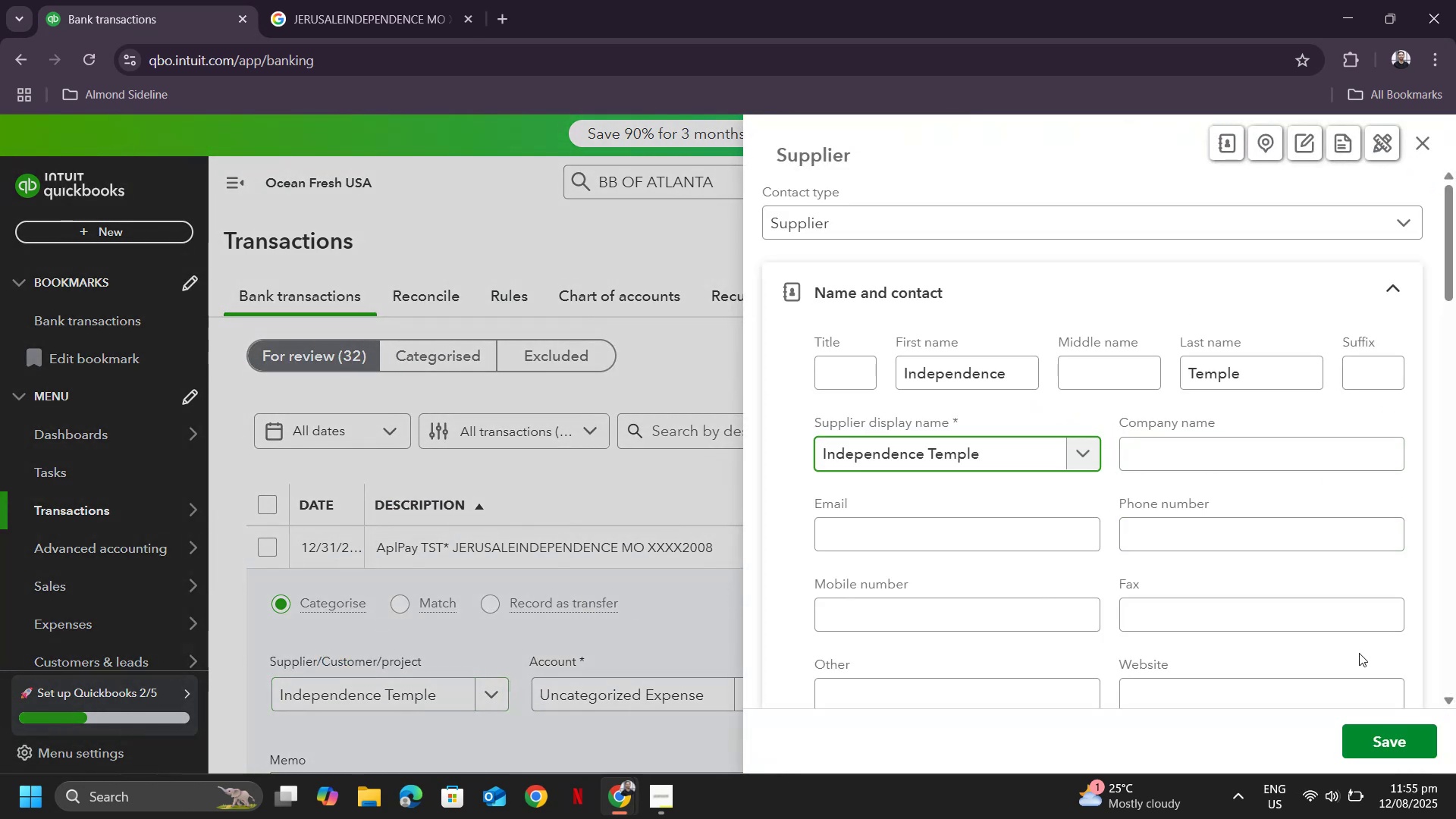 
left_click([1396, 739])
 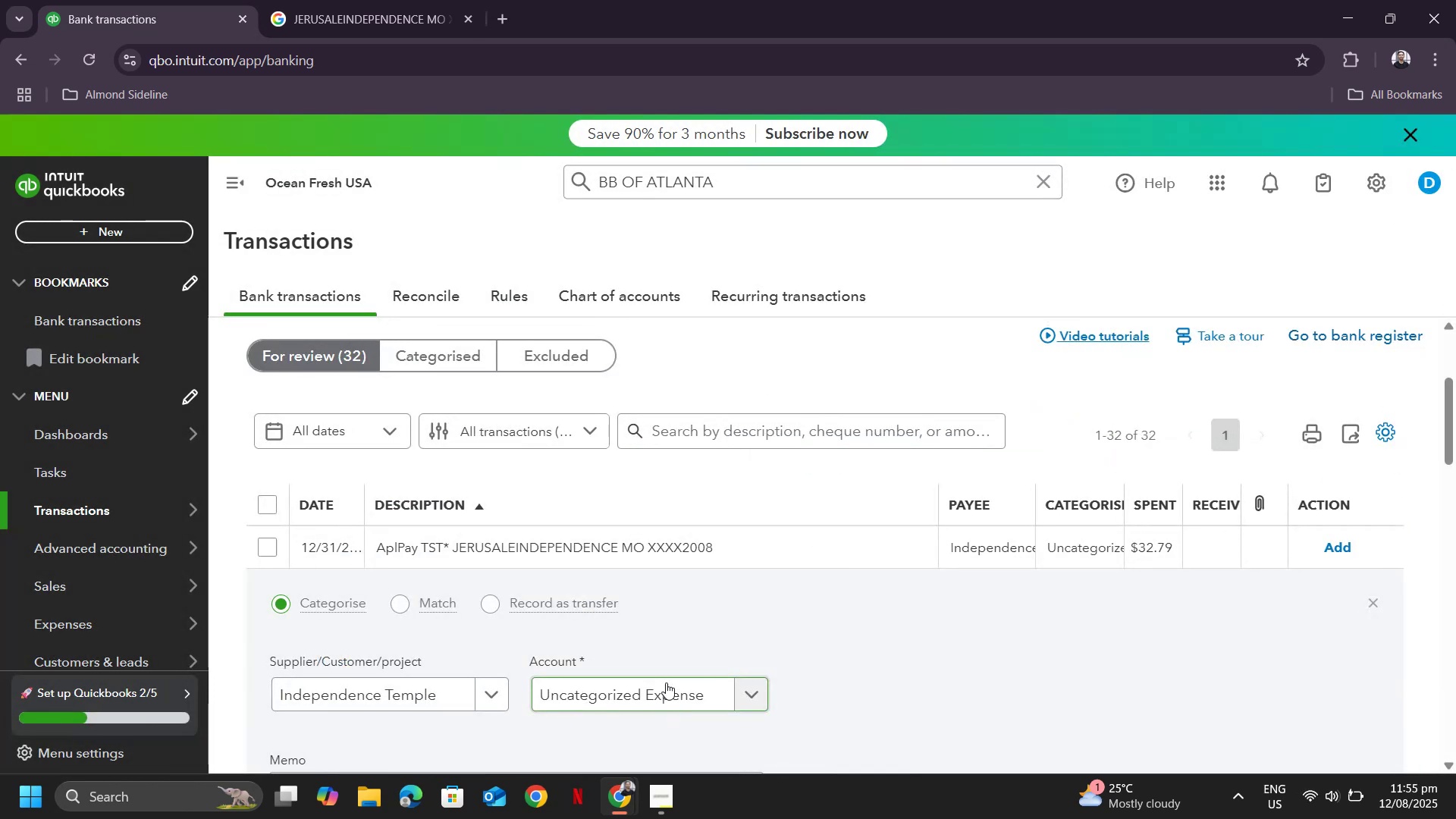 
left_click([665, 695])
 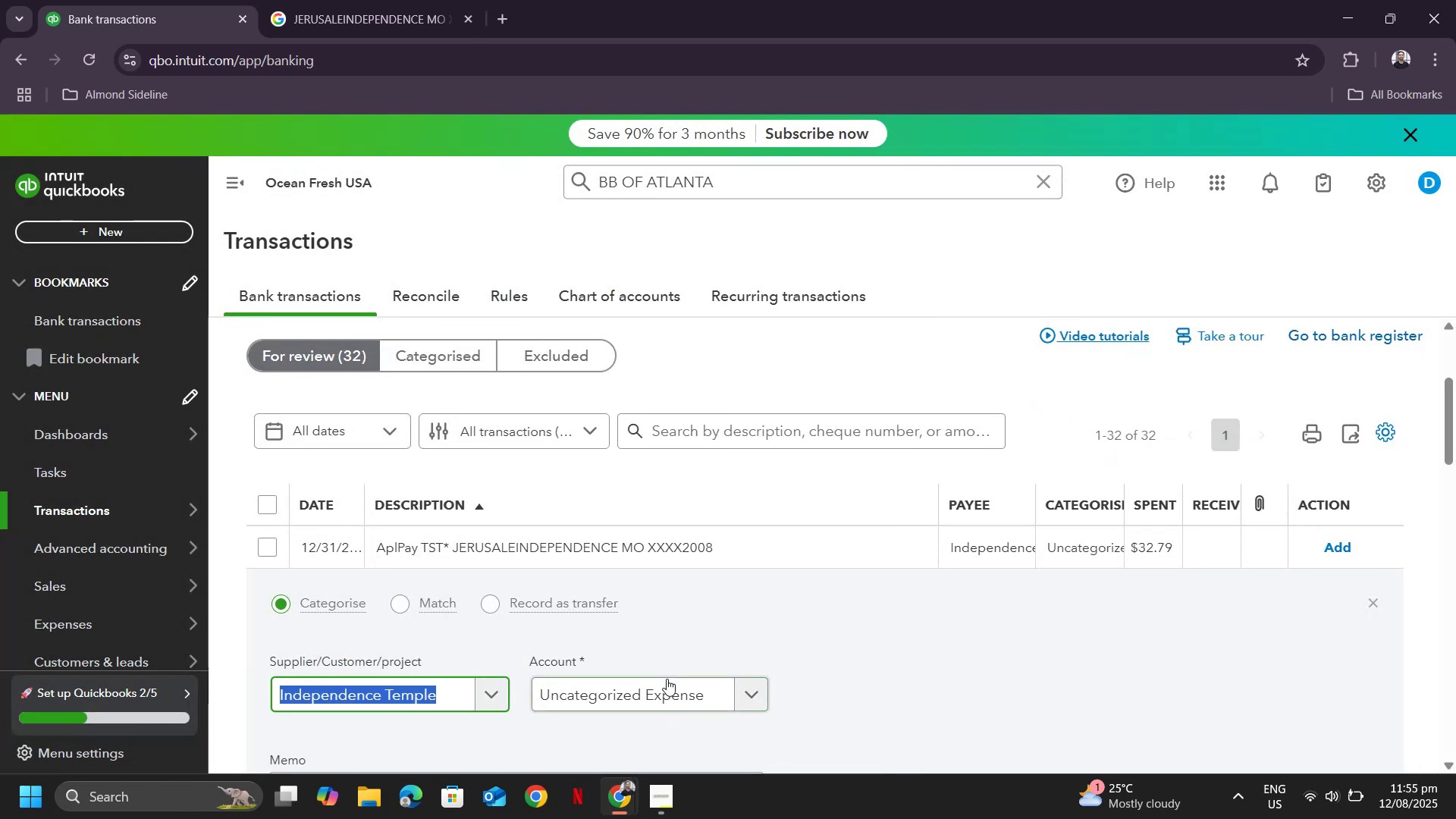 
left_click([664, 682])
 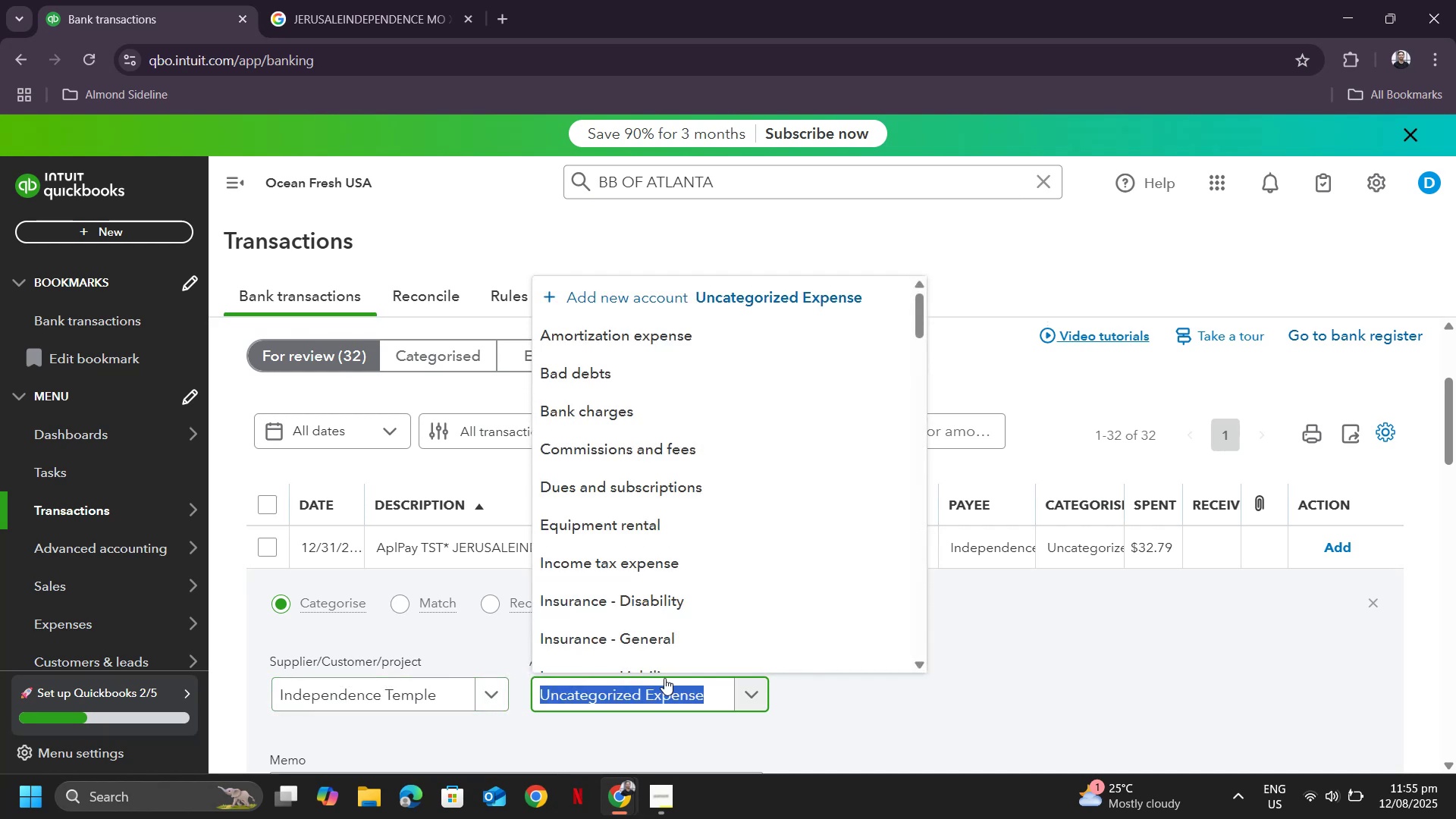 
type(donation)
key(Backspace)
key(Backspace)
key(Backspace)
key(Backspace)
key(Backspace)
key(Backspace)
key(Backspace)
key(Backspace)
 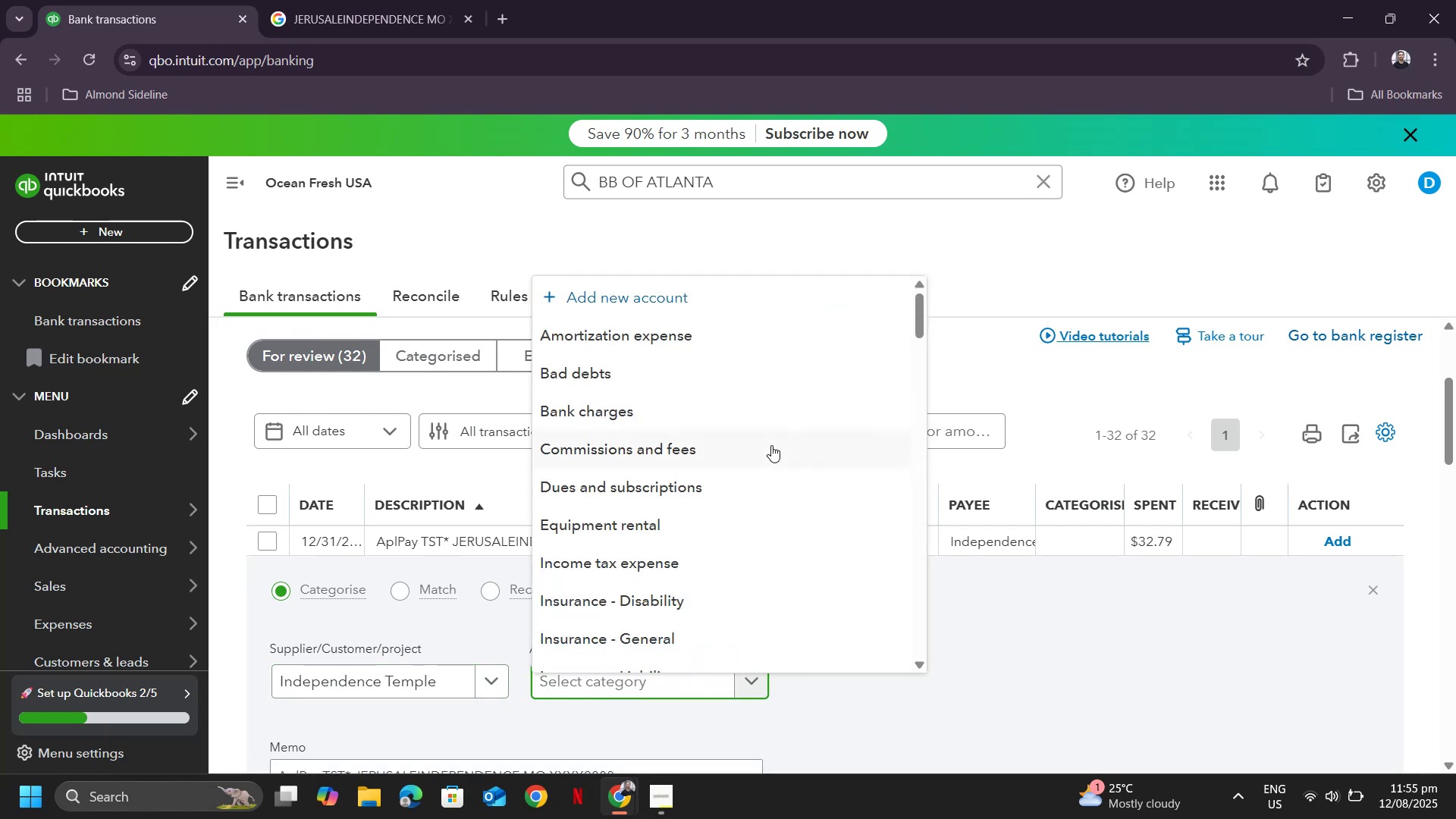 
scroll: coordinate [747, 509], scroll_direction: up, amount: 6.0
 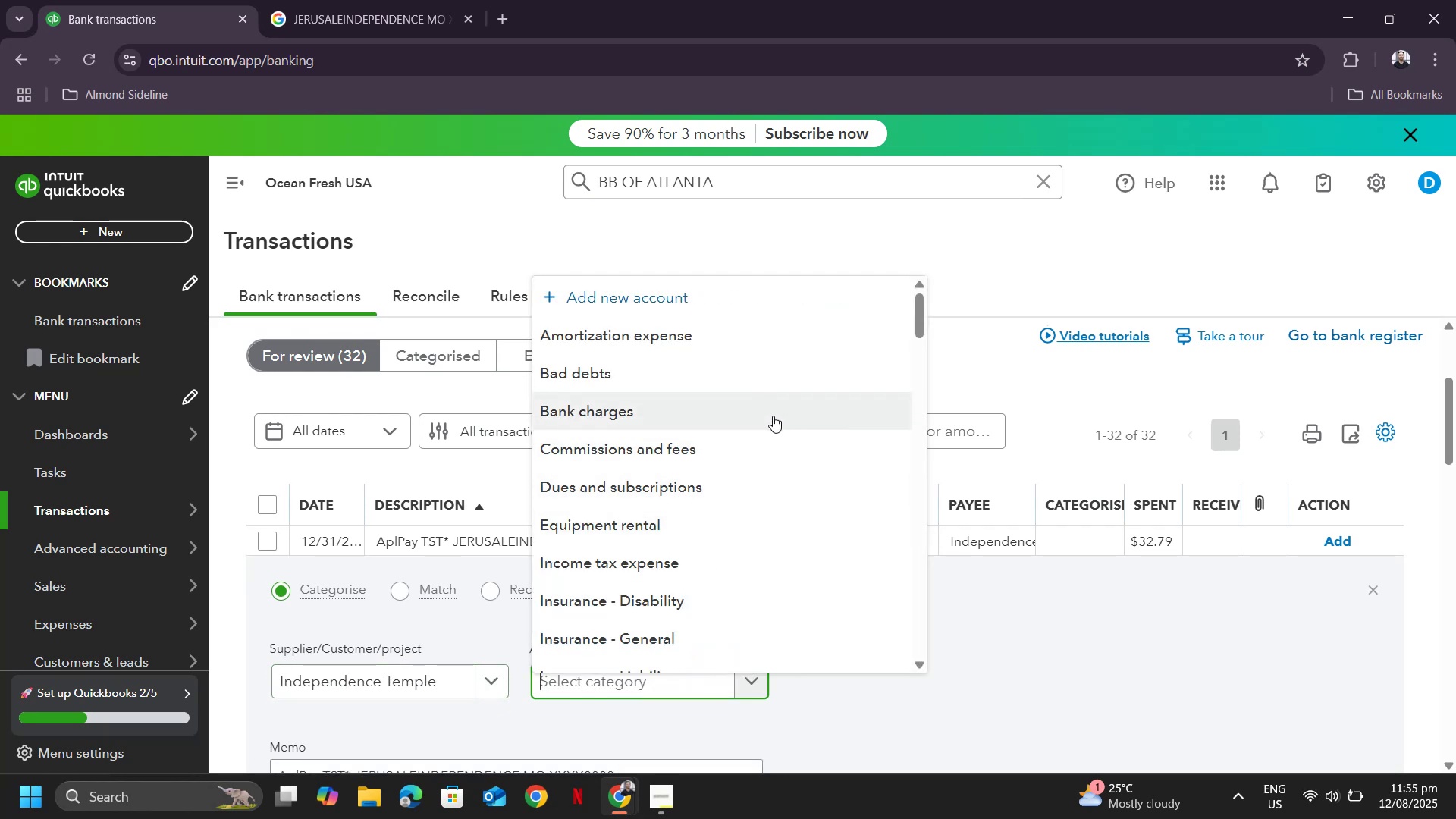 
scroll: coordinate [741, 460], scroll_direction: down, amount: 5.0
 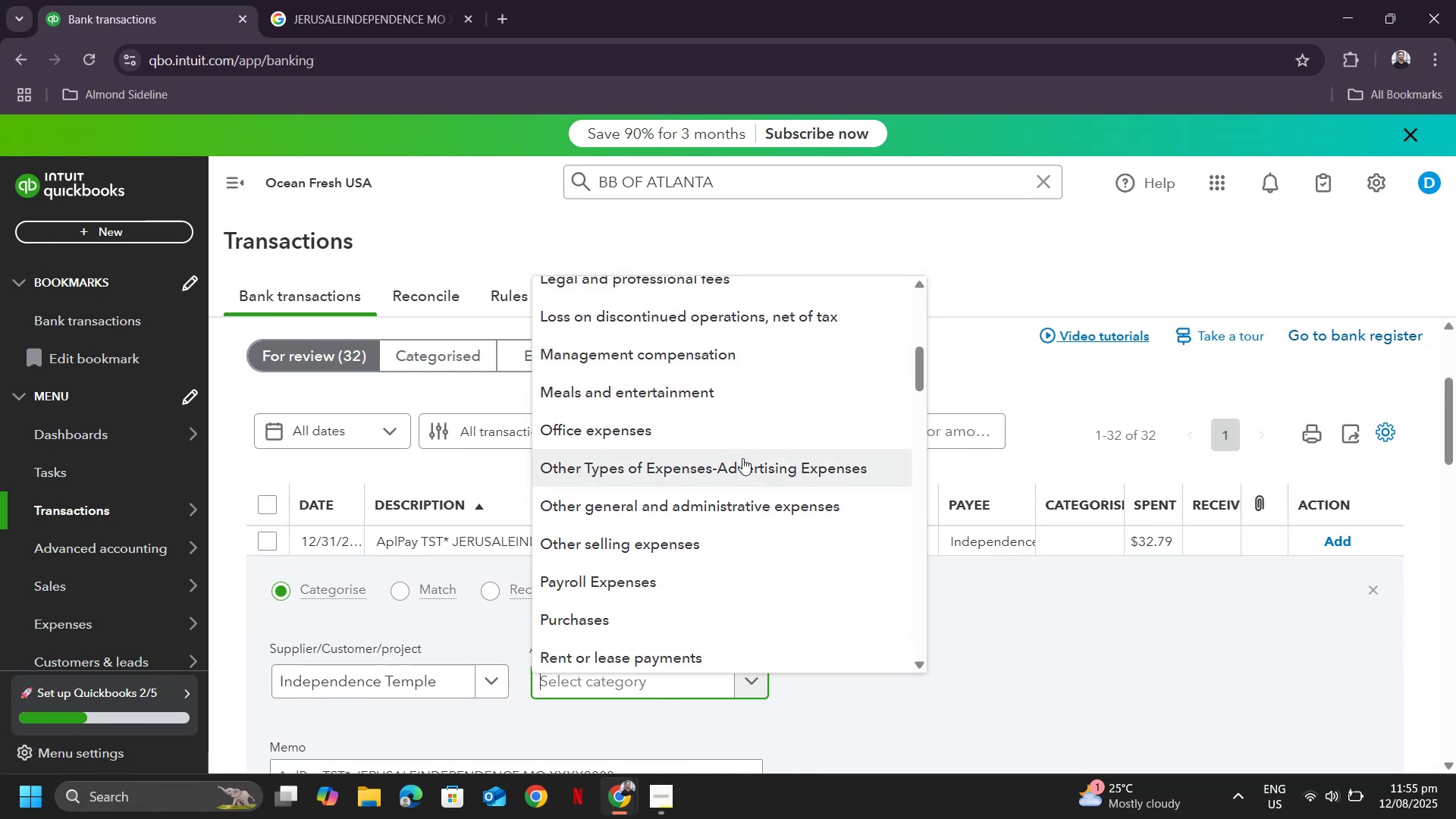 
scroll: coordinate [733, 520], scroll_direction: down, amount: 5.0
 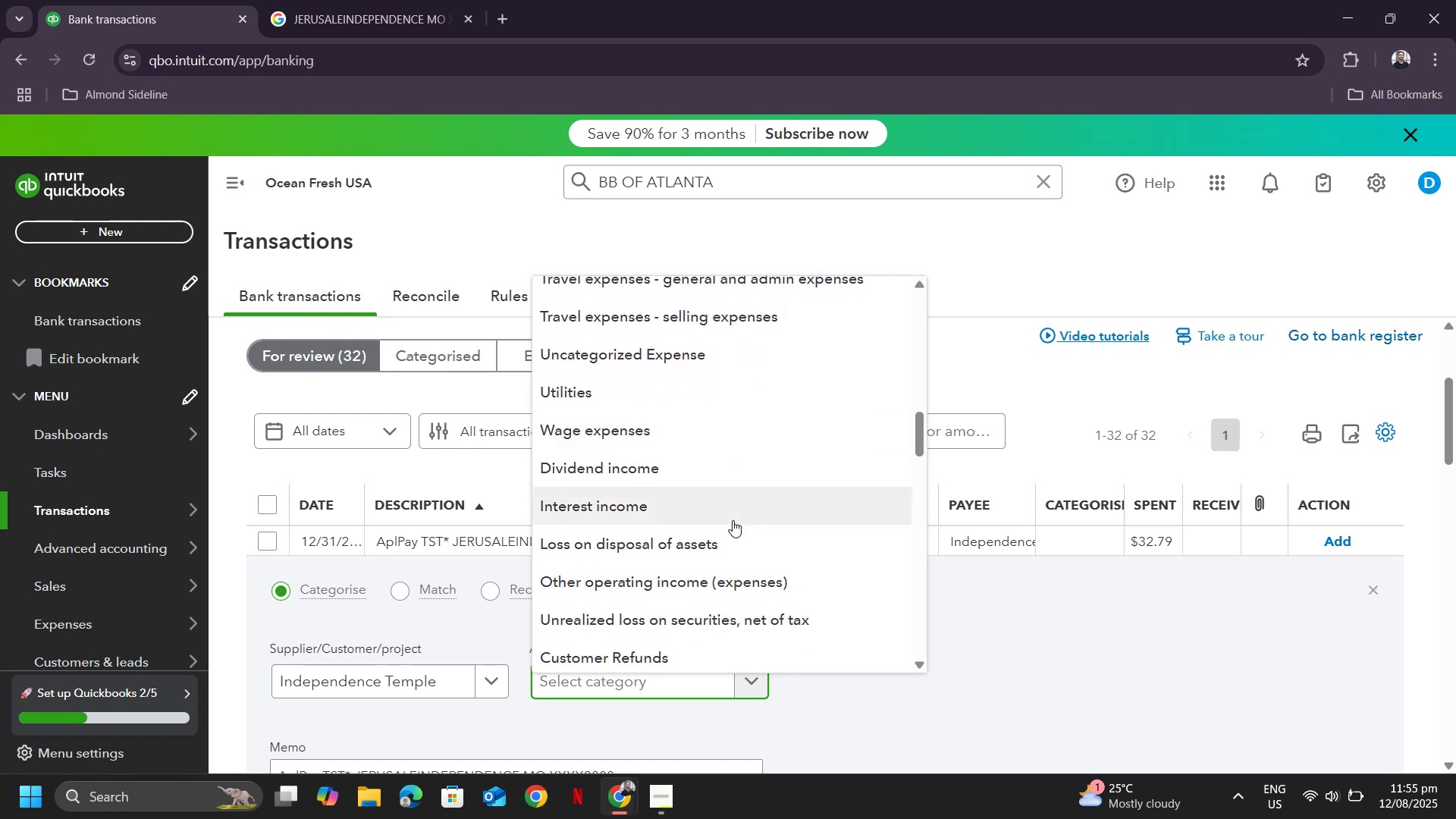 
scroll: coordinate [731, 522], scroll_direction: down, amount: 5.0
 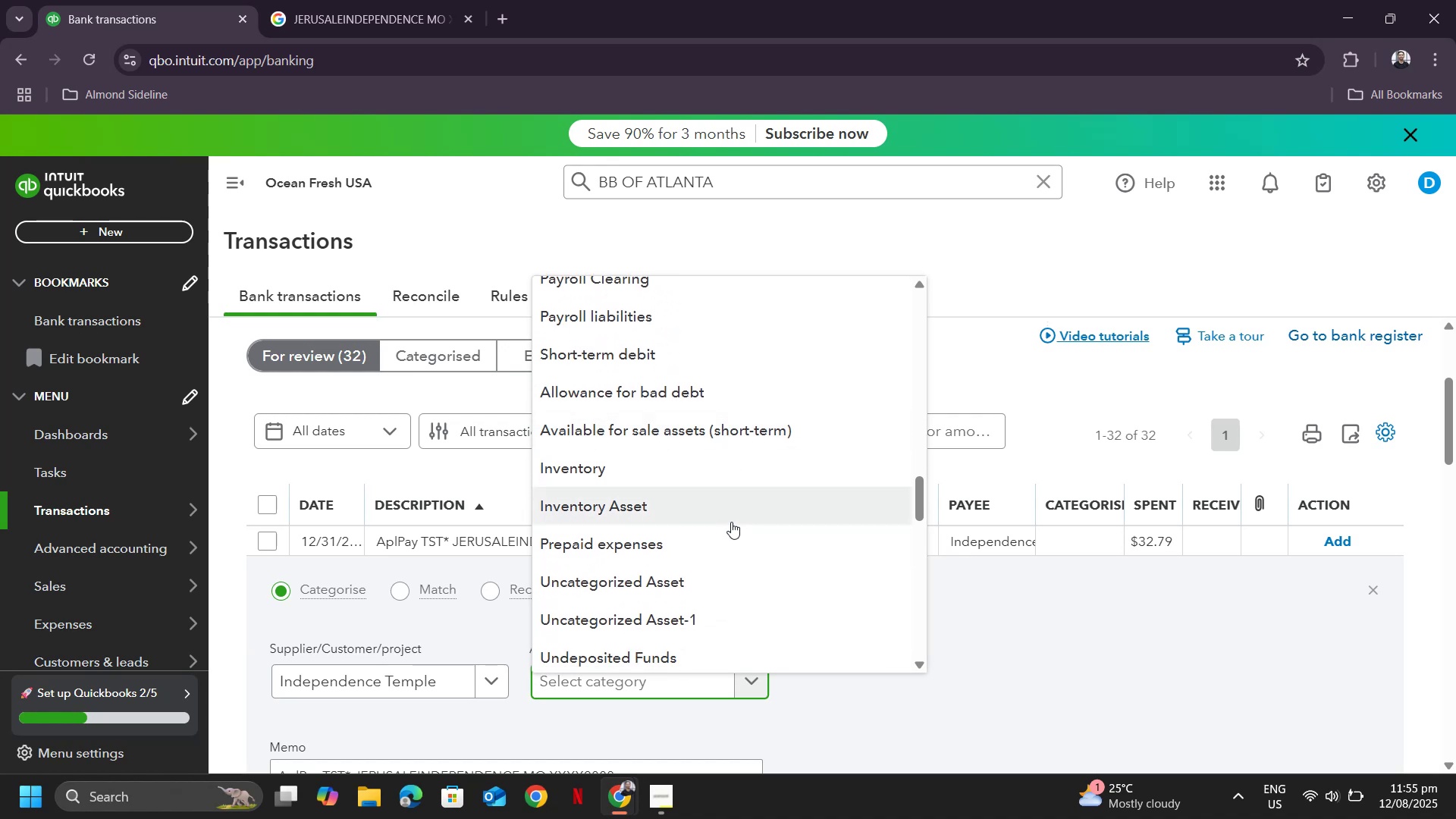 
scroll: coordinate [733, 510], scroll_direction: down, amount: 5.0
 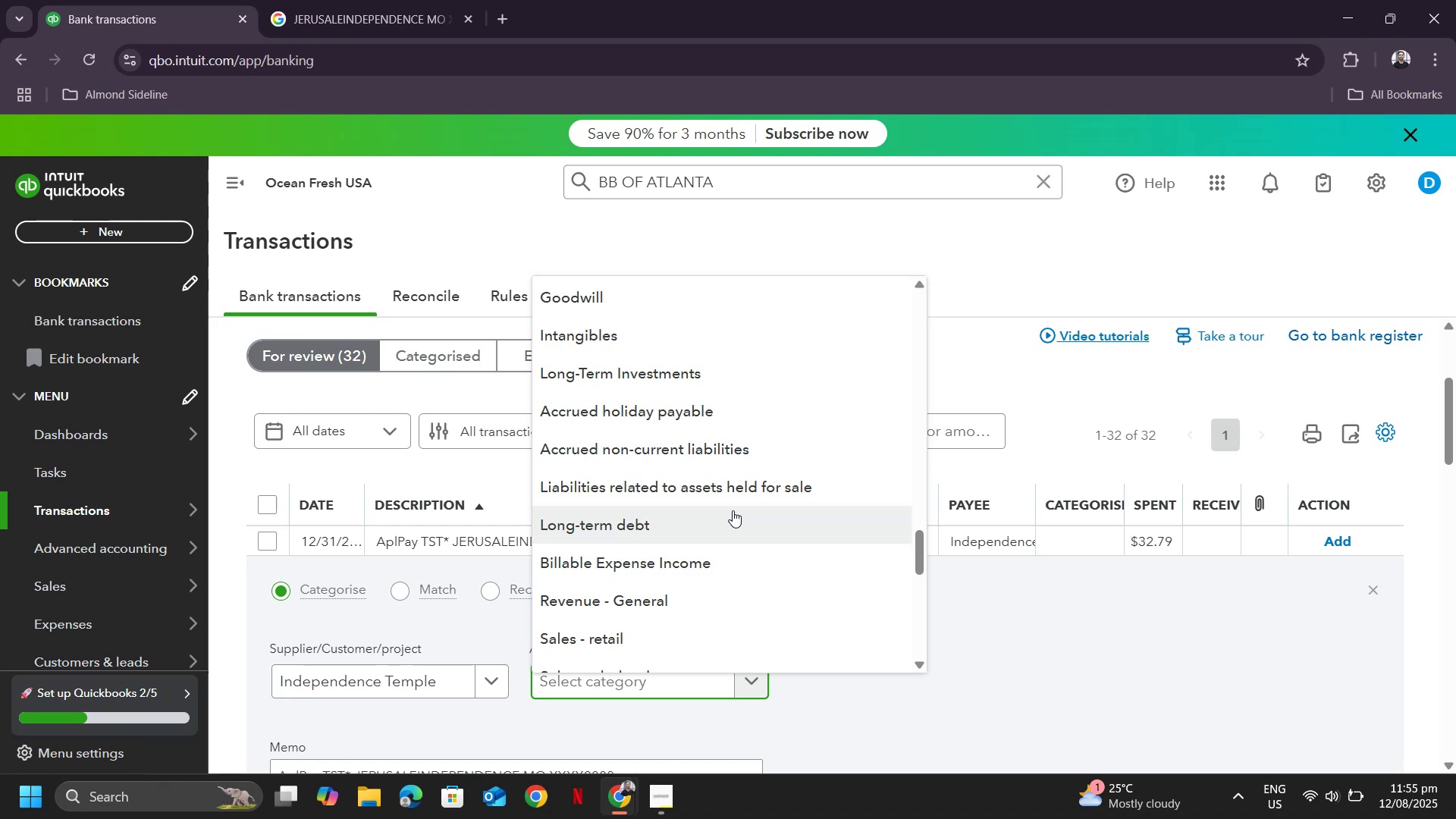 
scroll: coordinate [733, 510], scroll_direction: down, amount: 4.0
 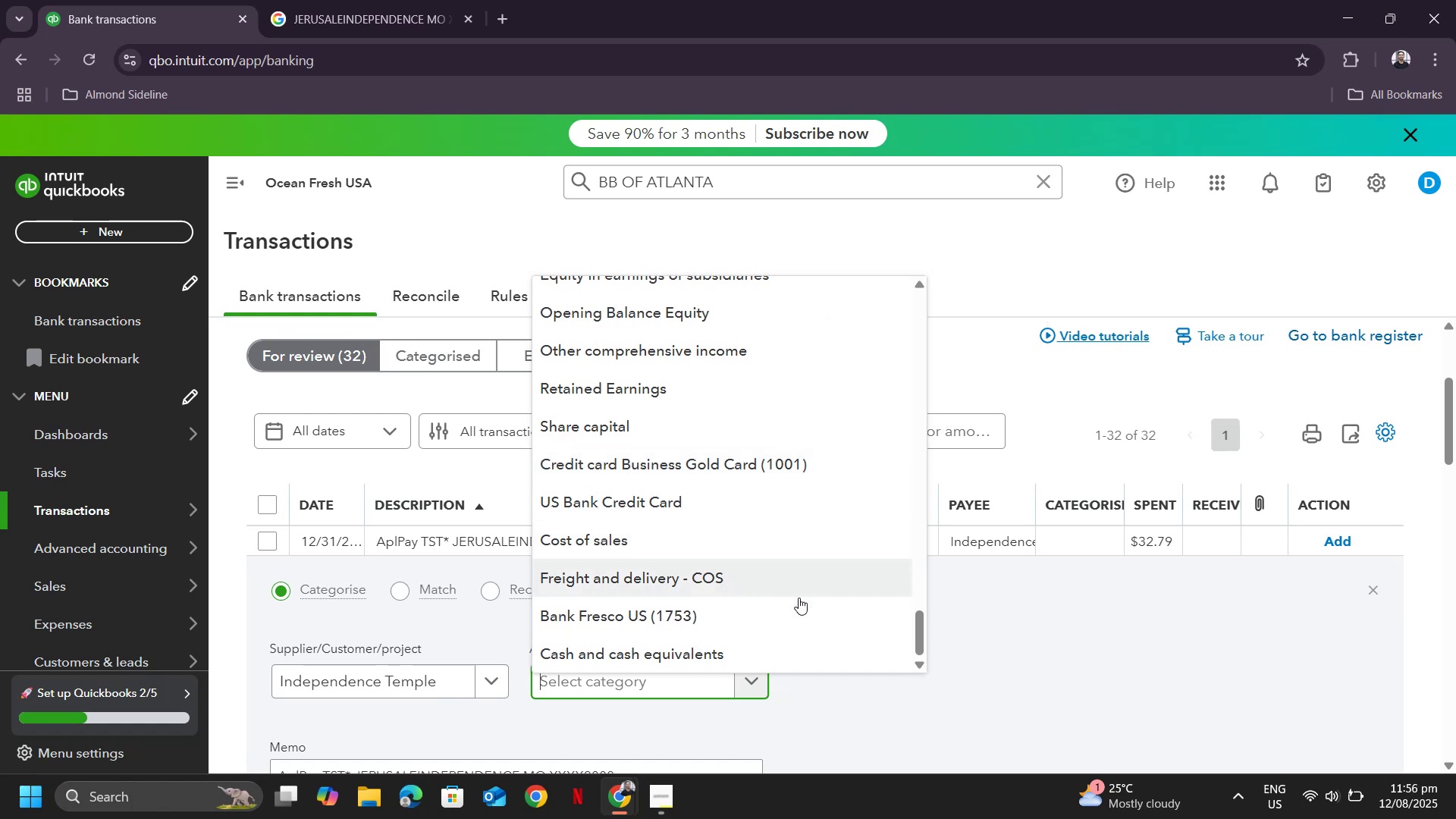 
scroll: coordinate [750, 537], scroll_direction: up, amount: 34.0
 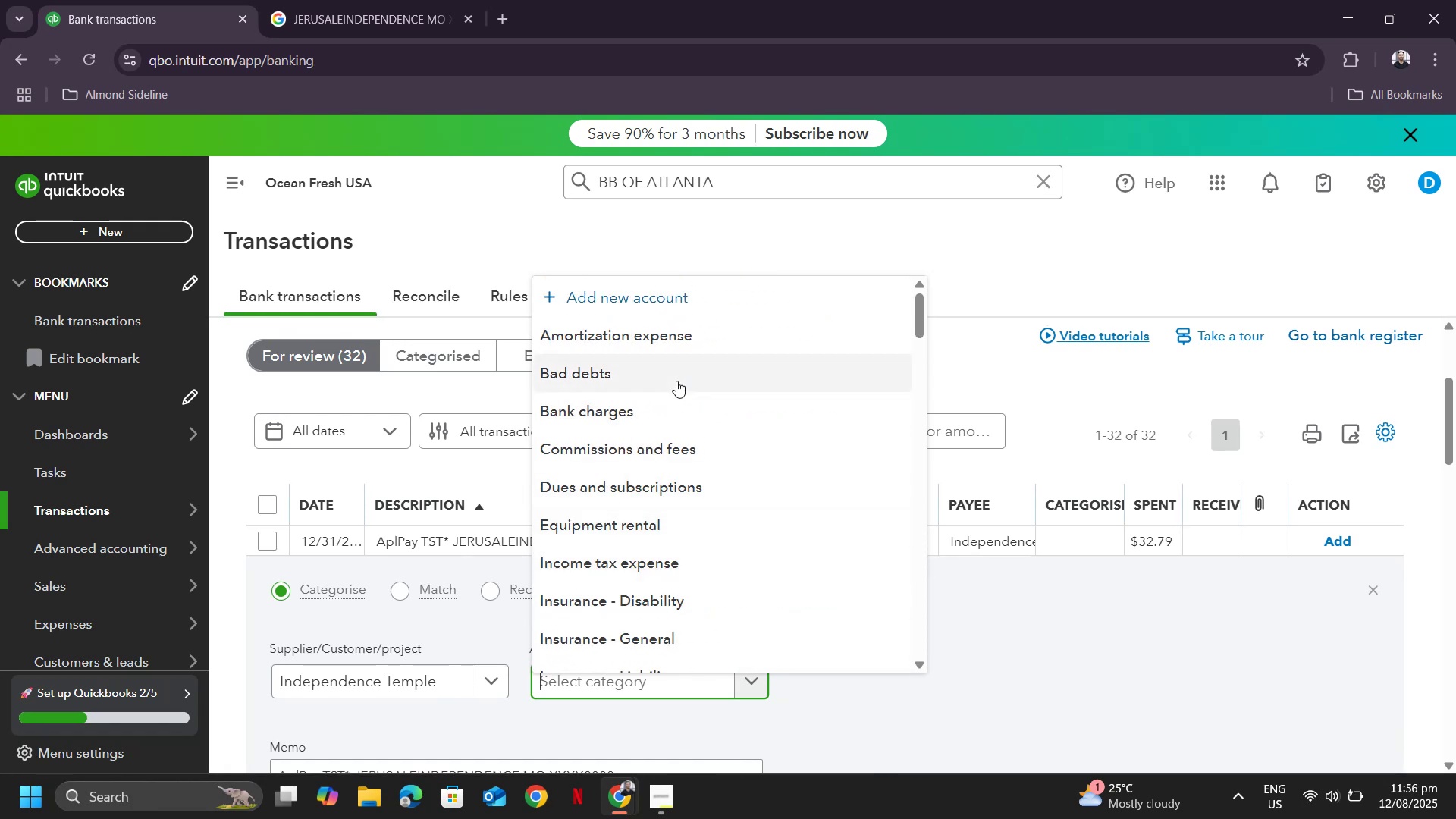 
scroll: coordinate [691, 488], scroll_direction: down, amount: 4.0
 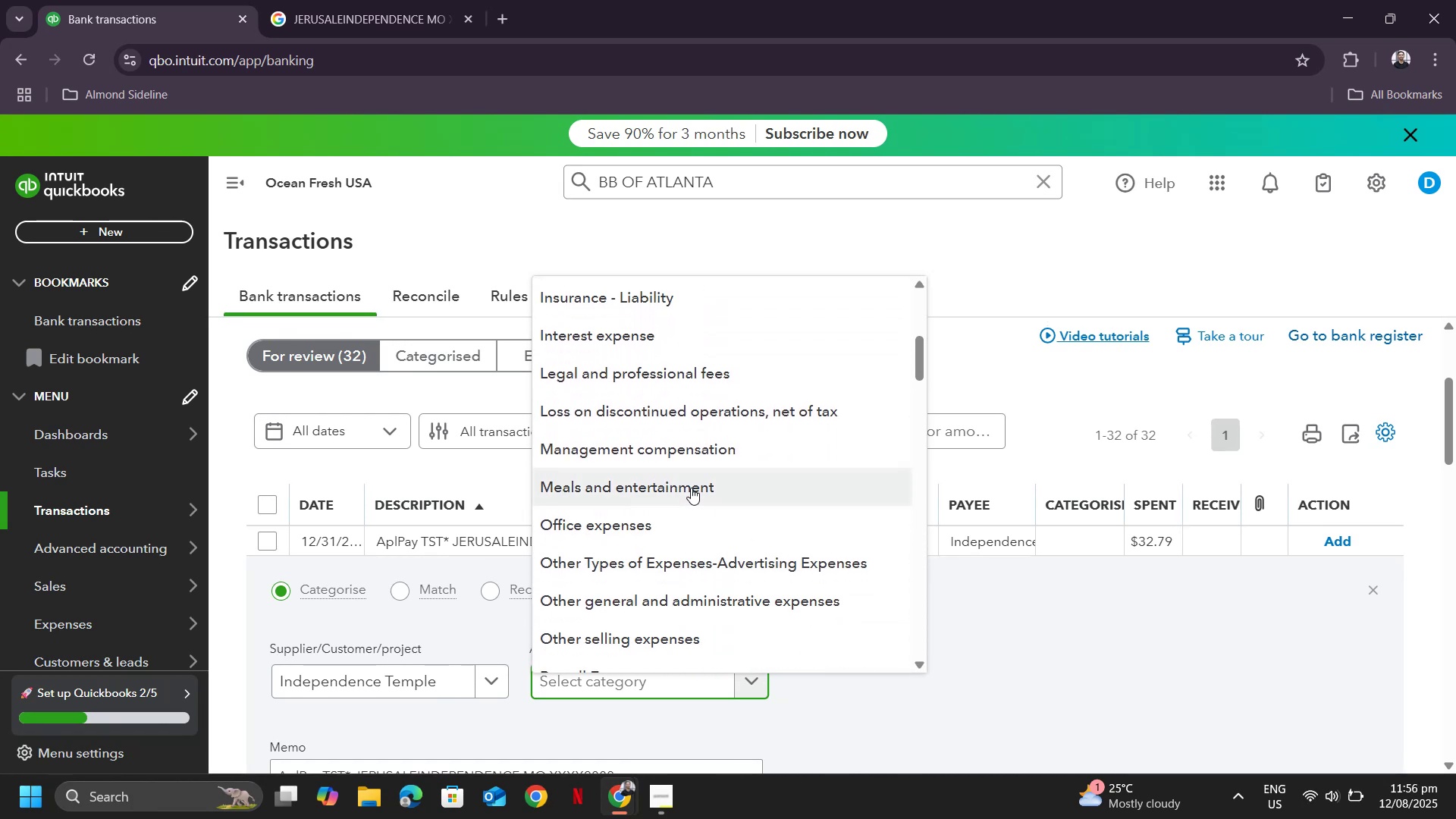 
type(admin)
 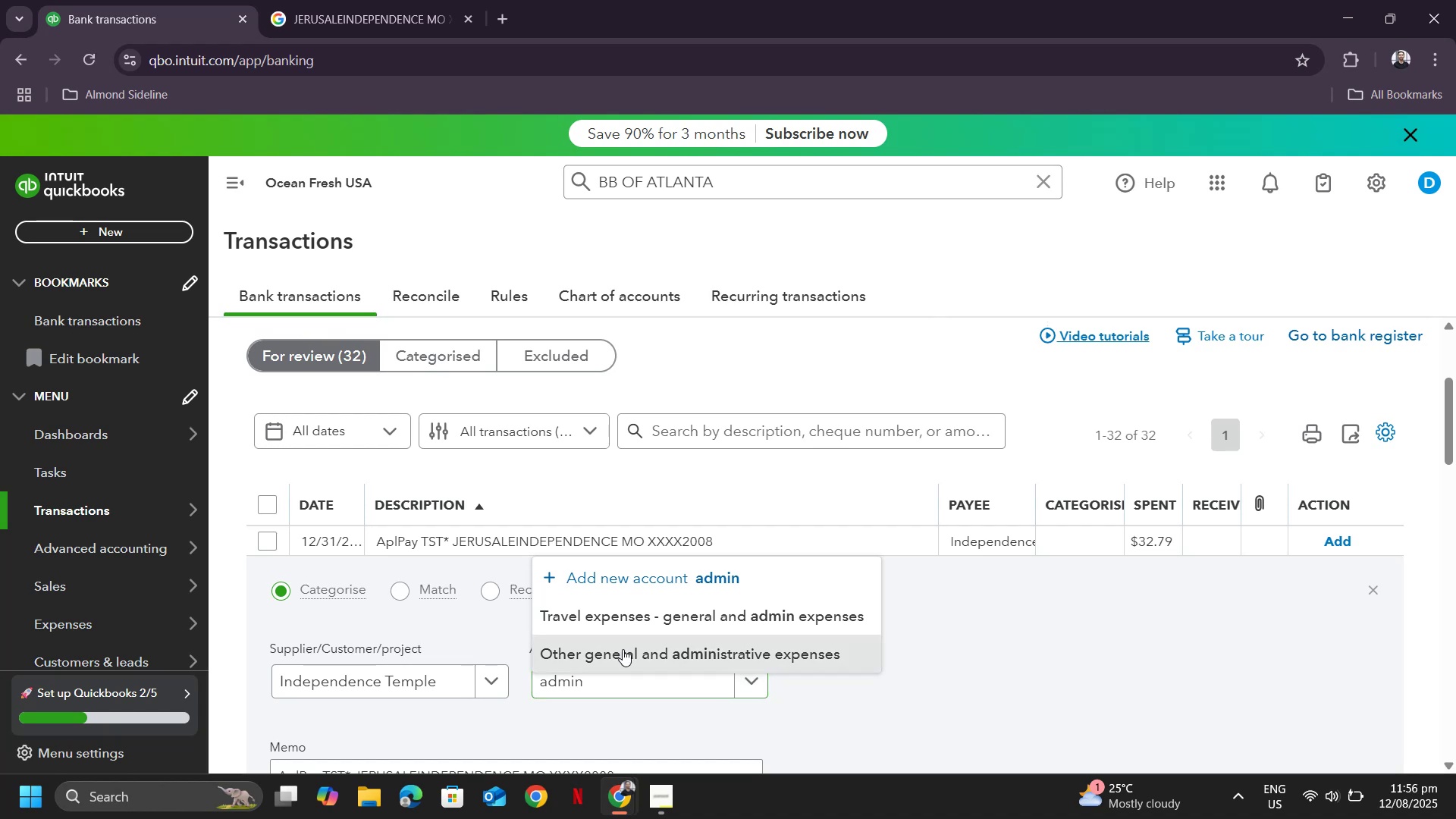 
scroll: coordinate [1309, 657], scroll_direction: down, amount: 1.0
 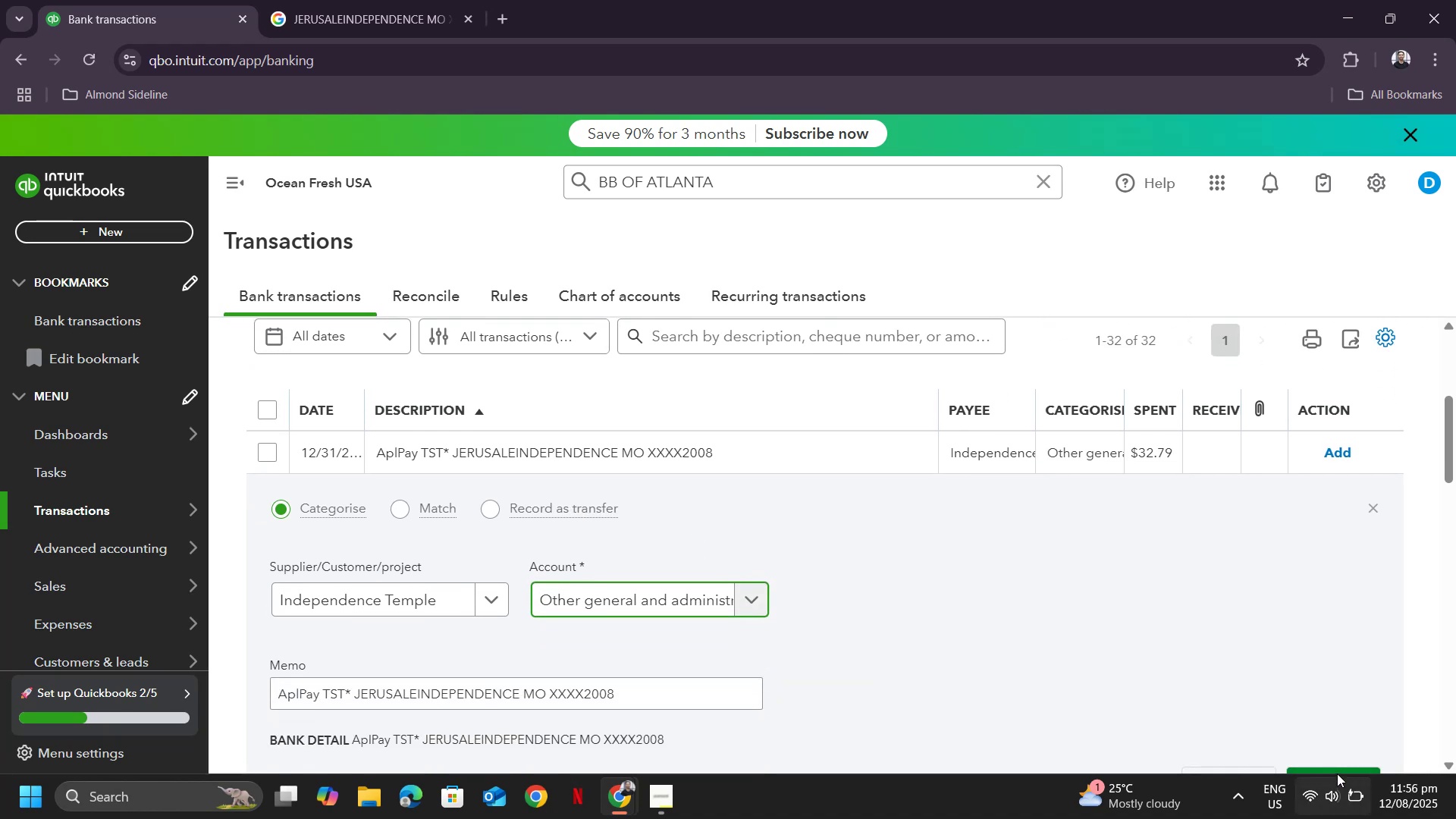 
left_click([1333, 767])
 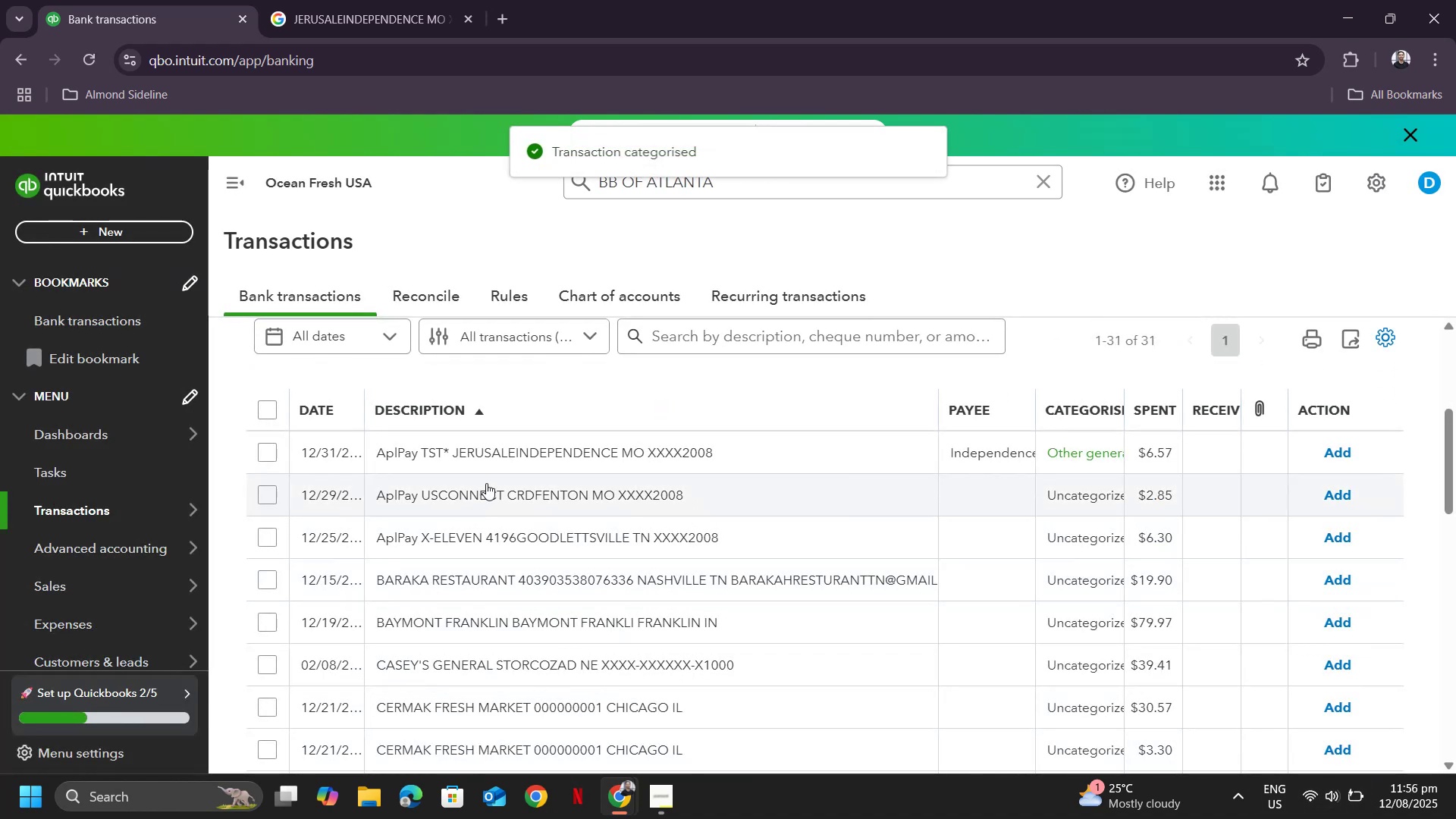 
left_click([513, 454])
 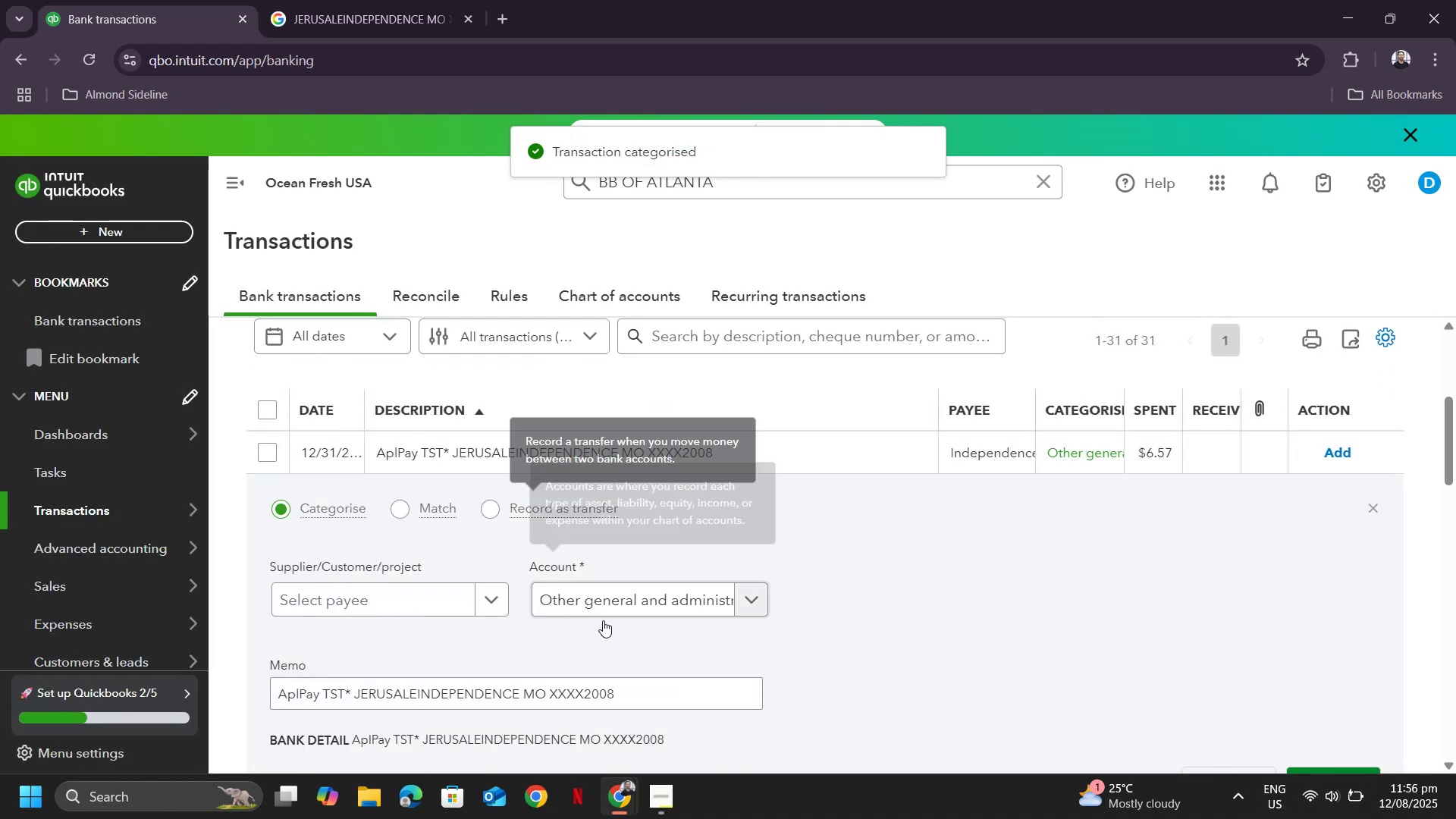 
scroll: coordinate [1164, 620], scroll_direction: down, amount: 1.0
 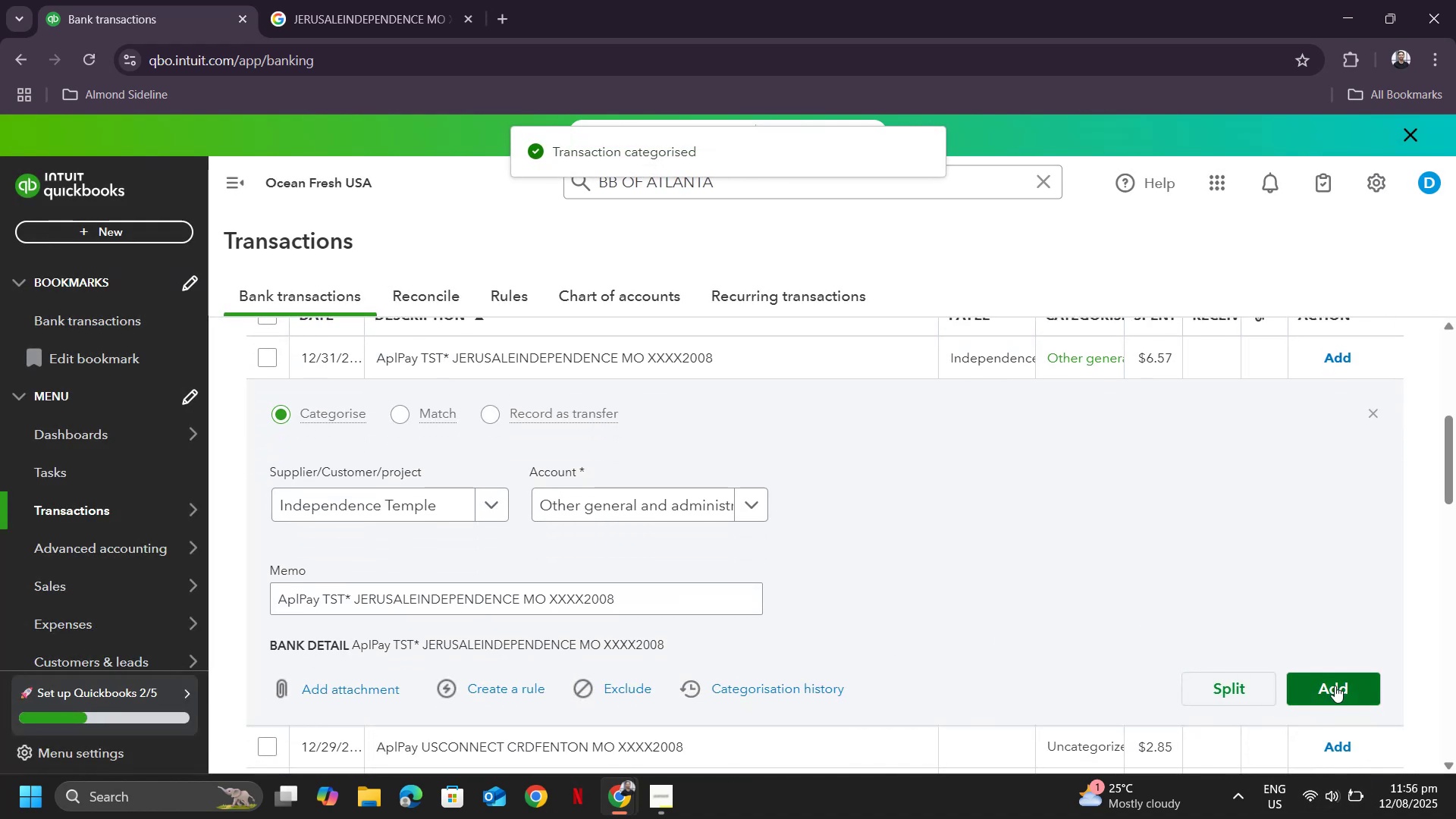 
left_click([1335, 686])
 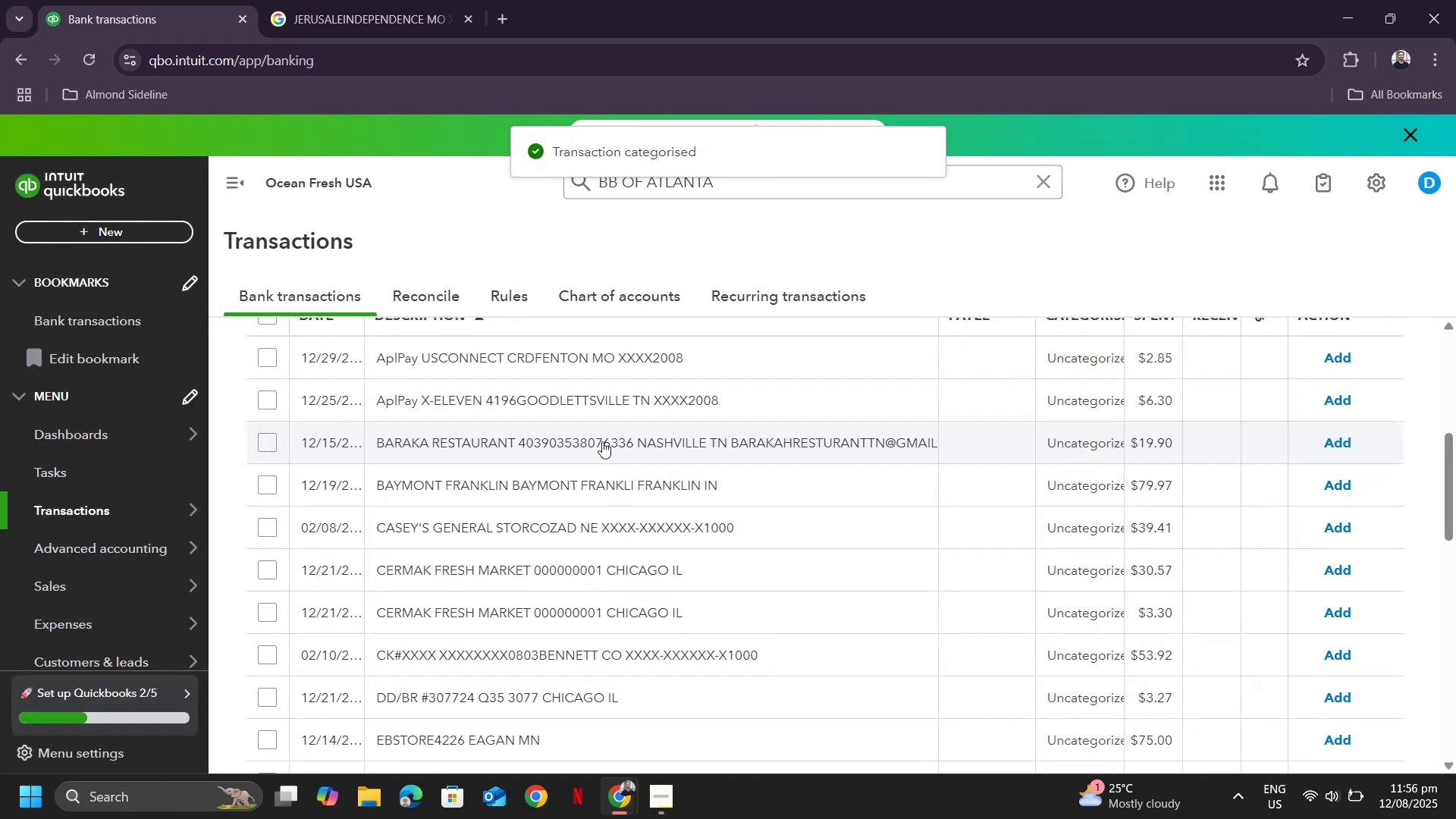 
scroll: coordinate [635, 432], scroll_direction: up, amount: 1.0
 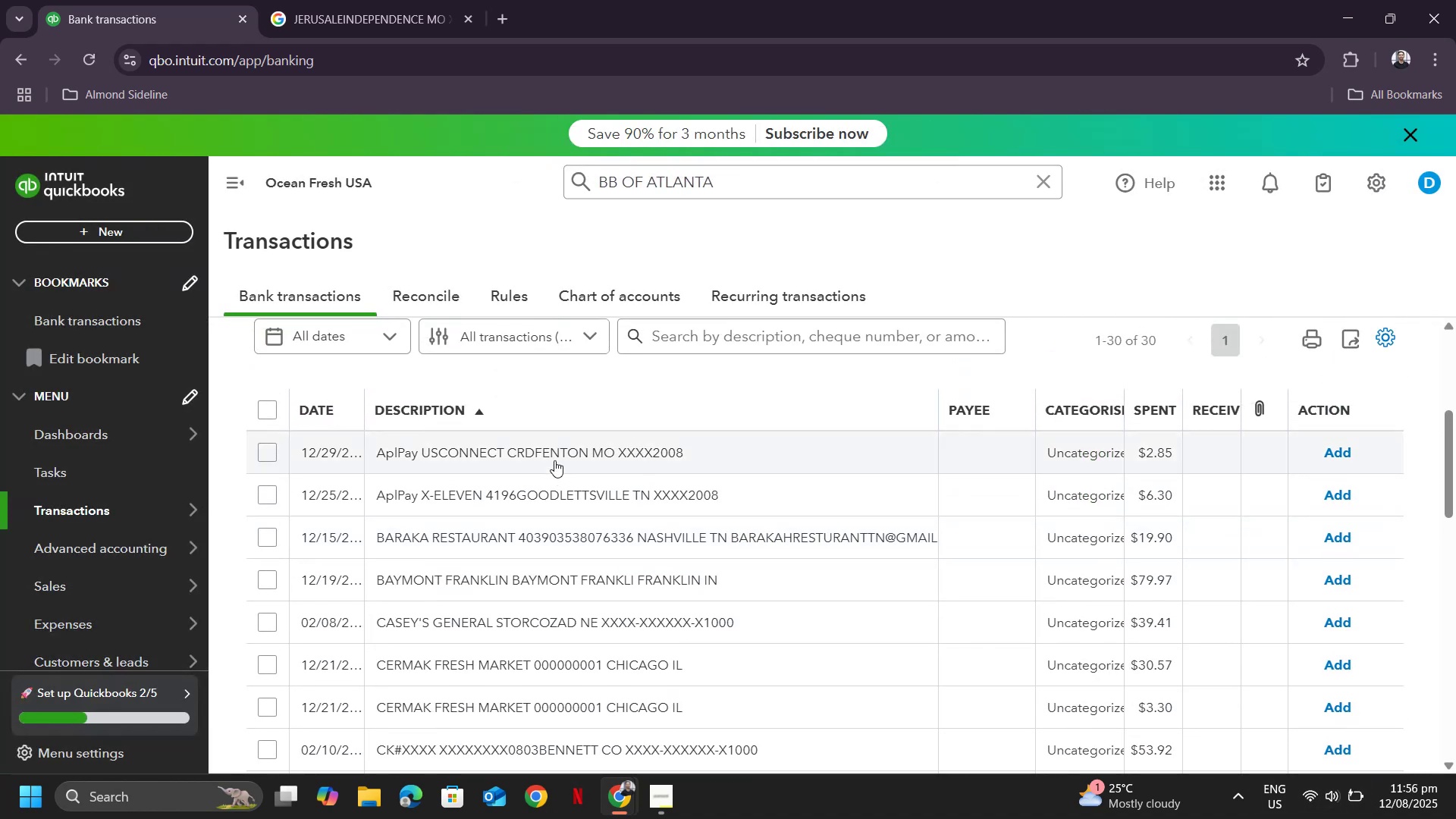 
left_click([554, 457])
 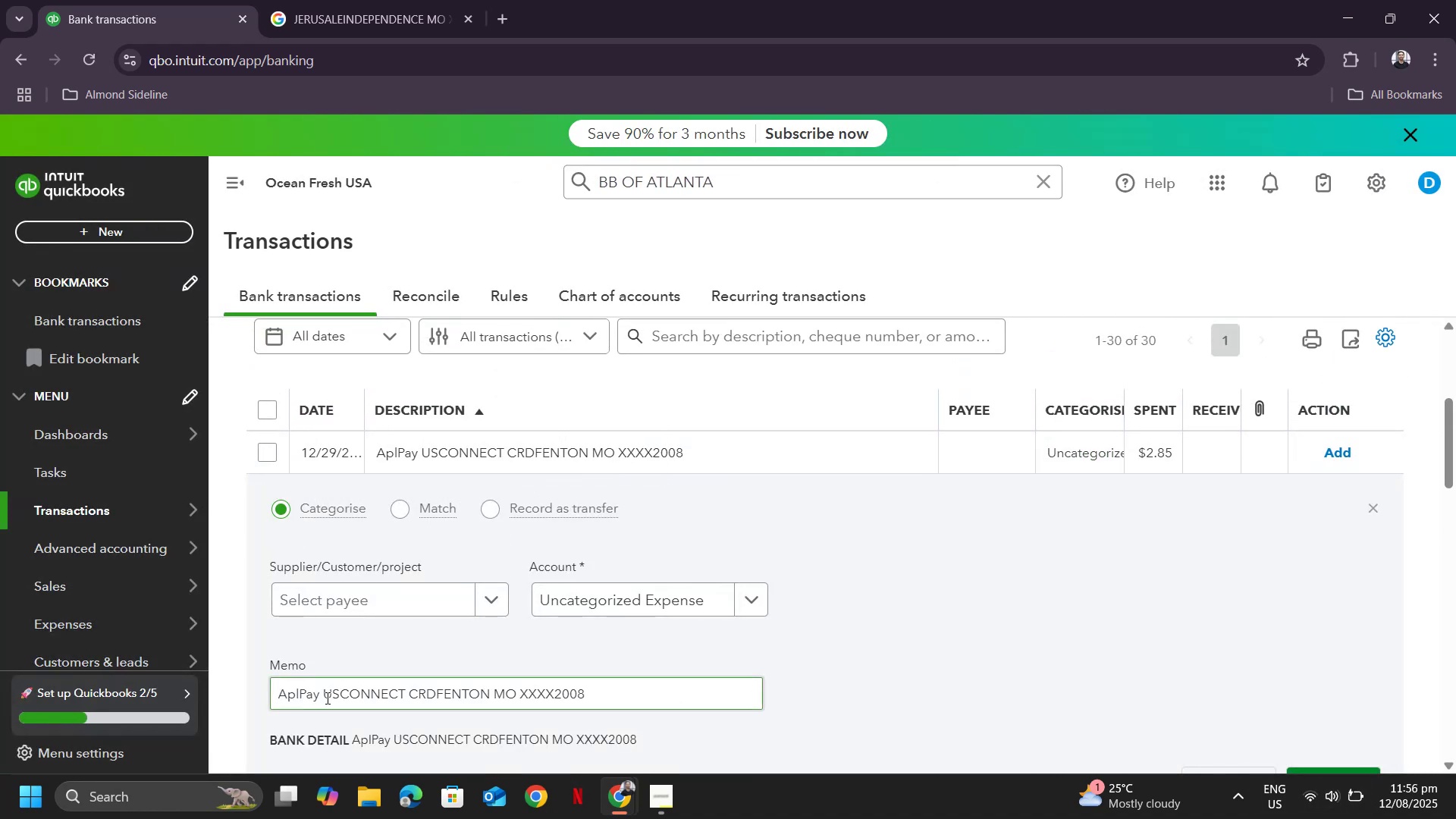 
left_click_drag(start_coordinate=[323, 697], to_coordinate=[552, 686])
 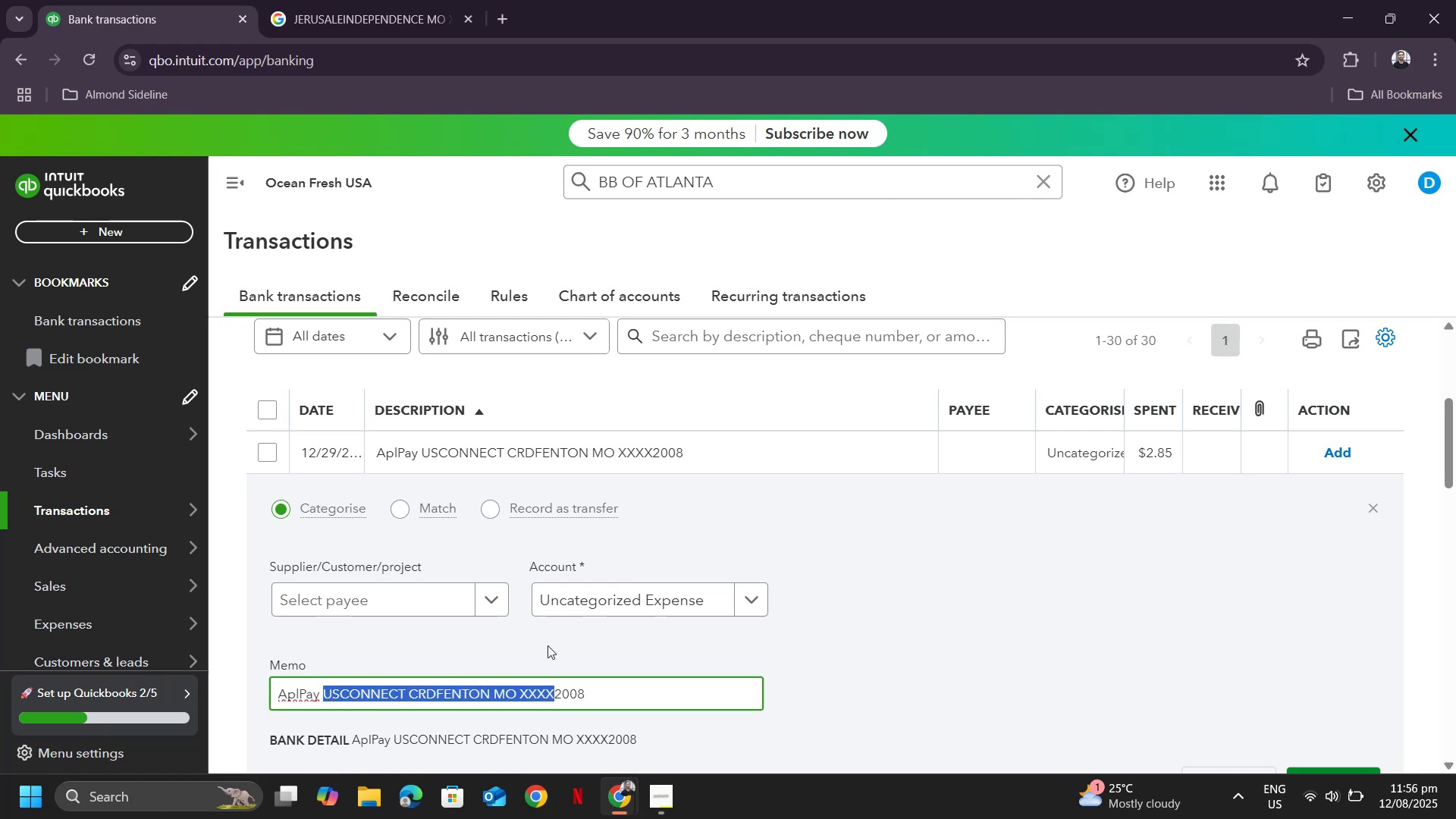 
key(Control+ControlLeft)
 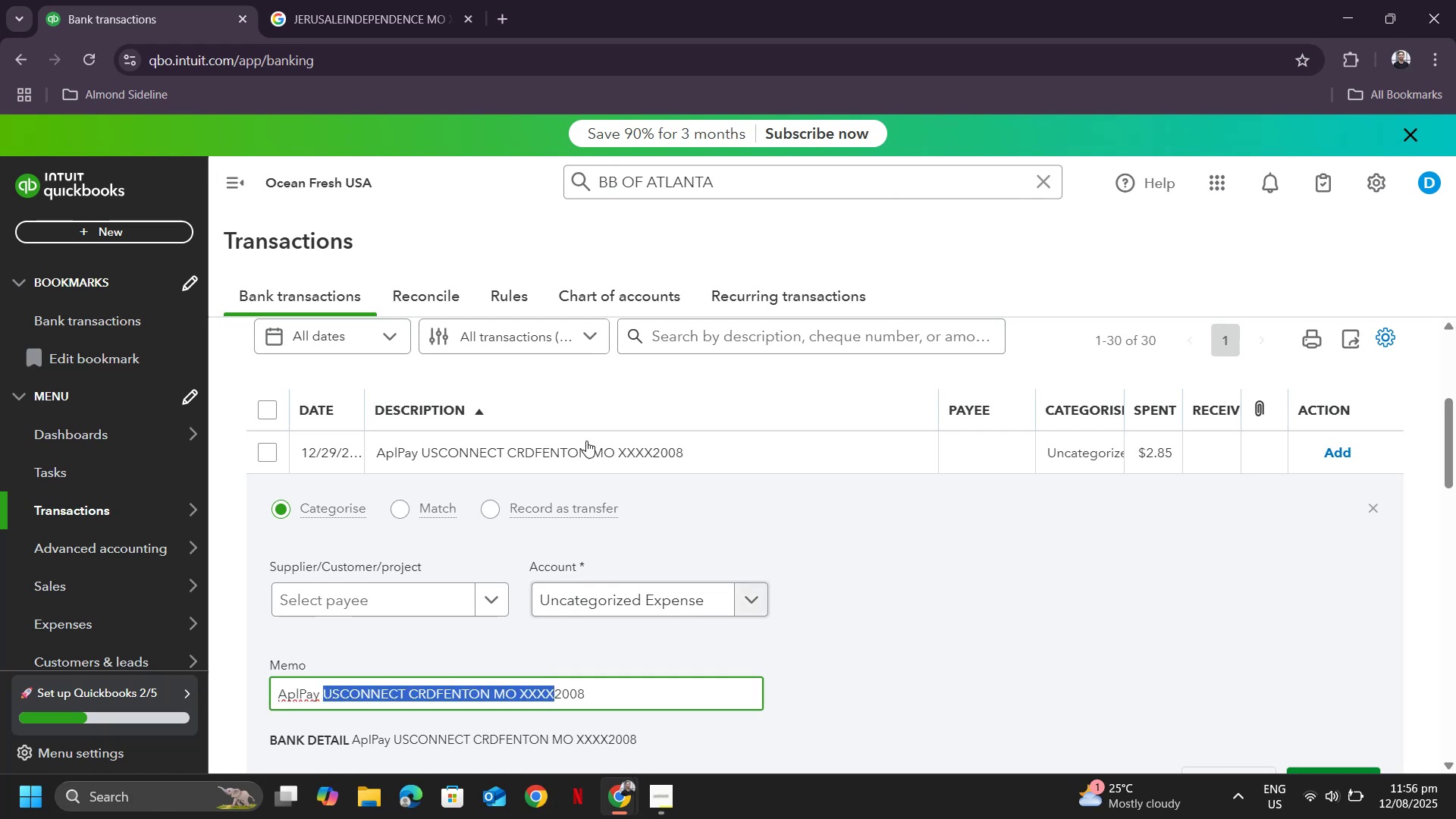 
key(Control+C)
 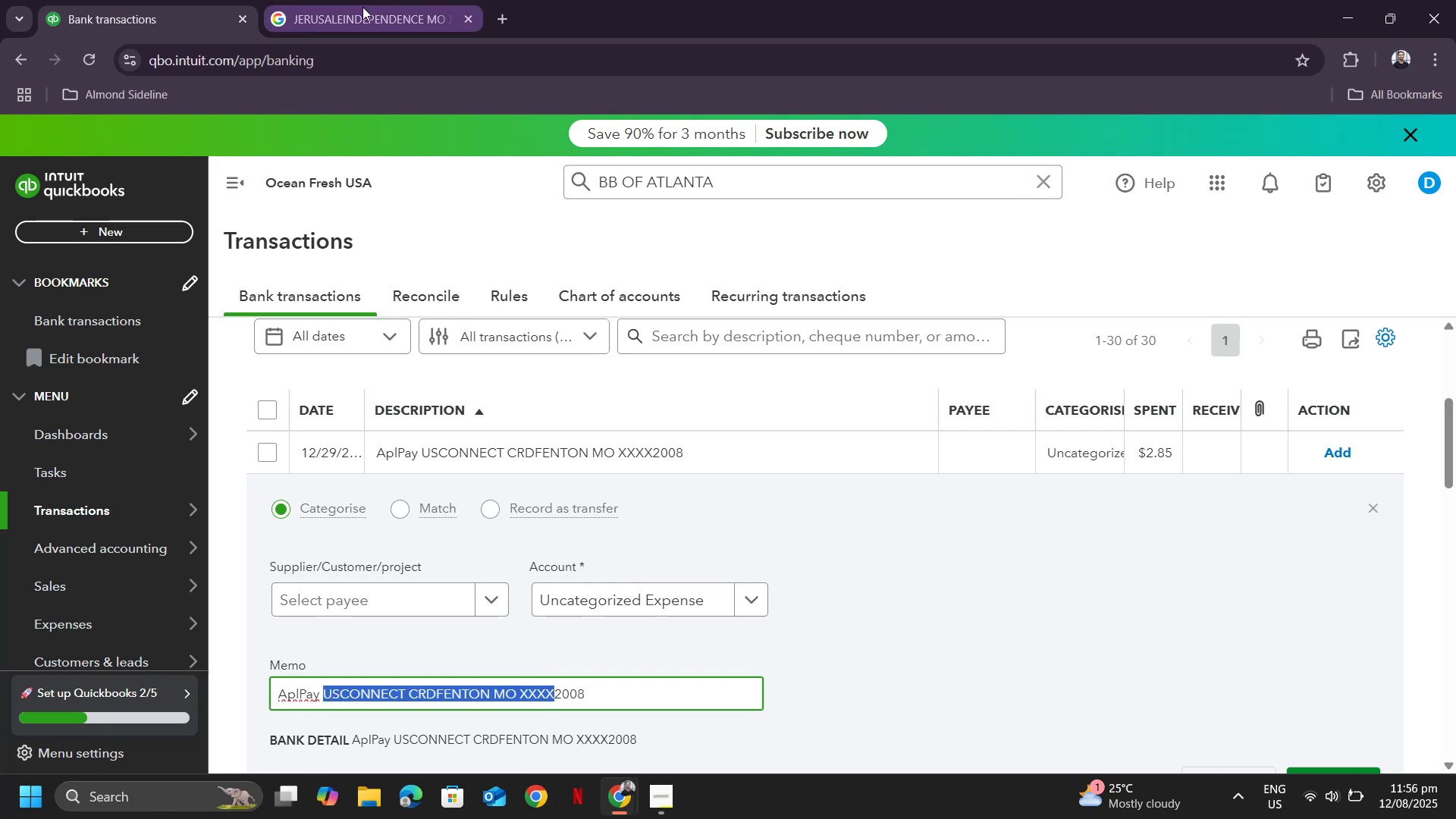 
left_click([362, 7])
 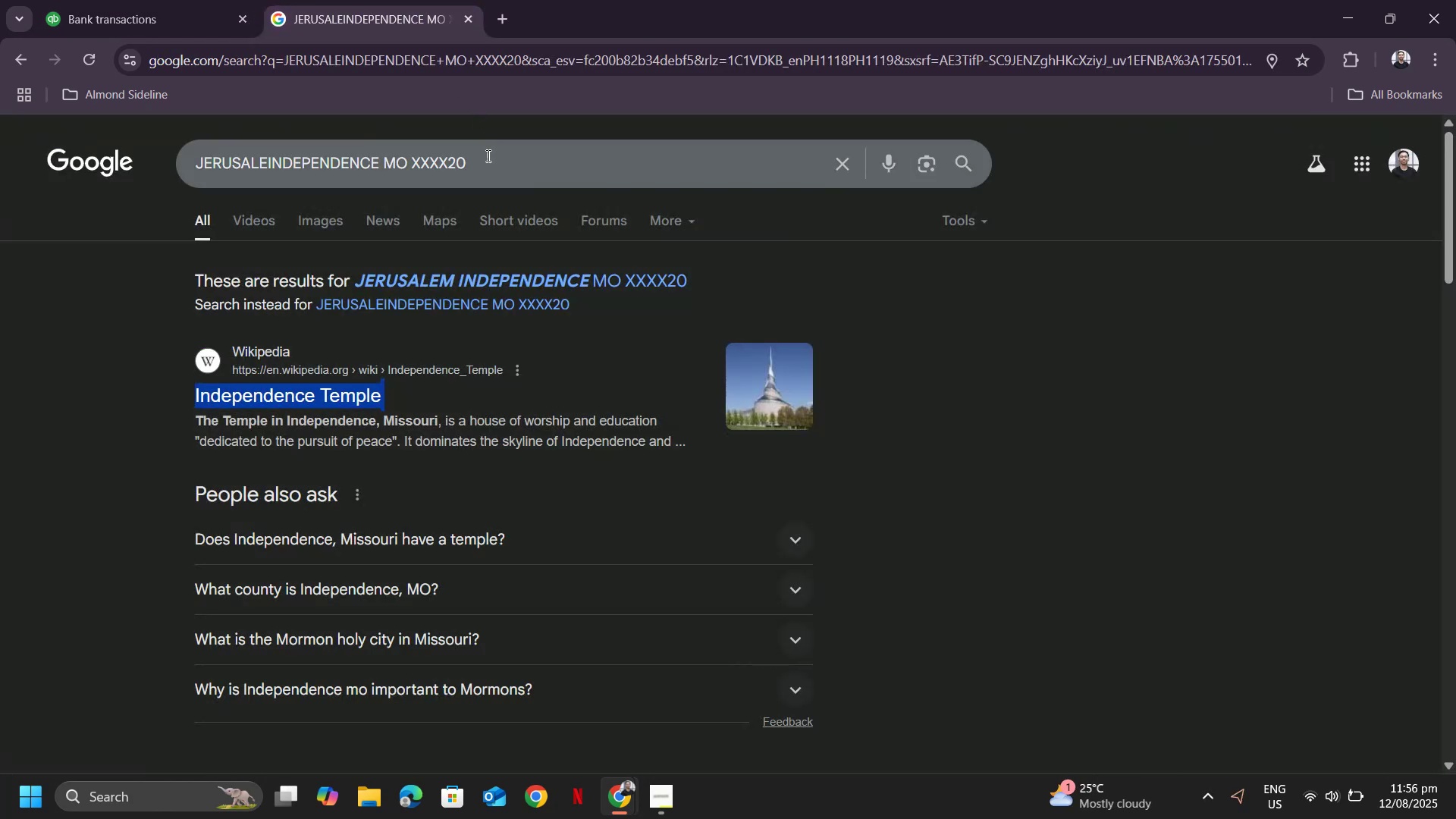 
left_click_drag(start_coordinate=[486, 158], to_coordinate=[124, 127])
 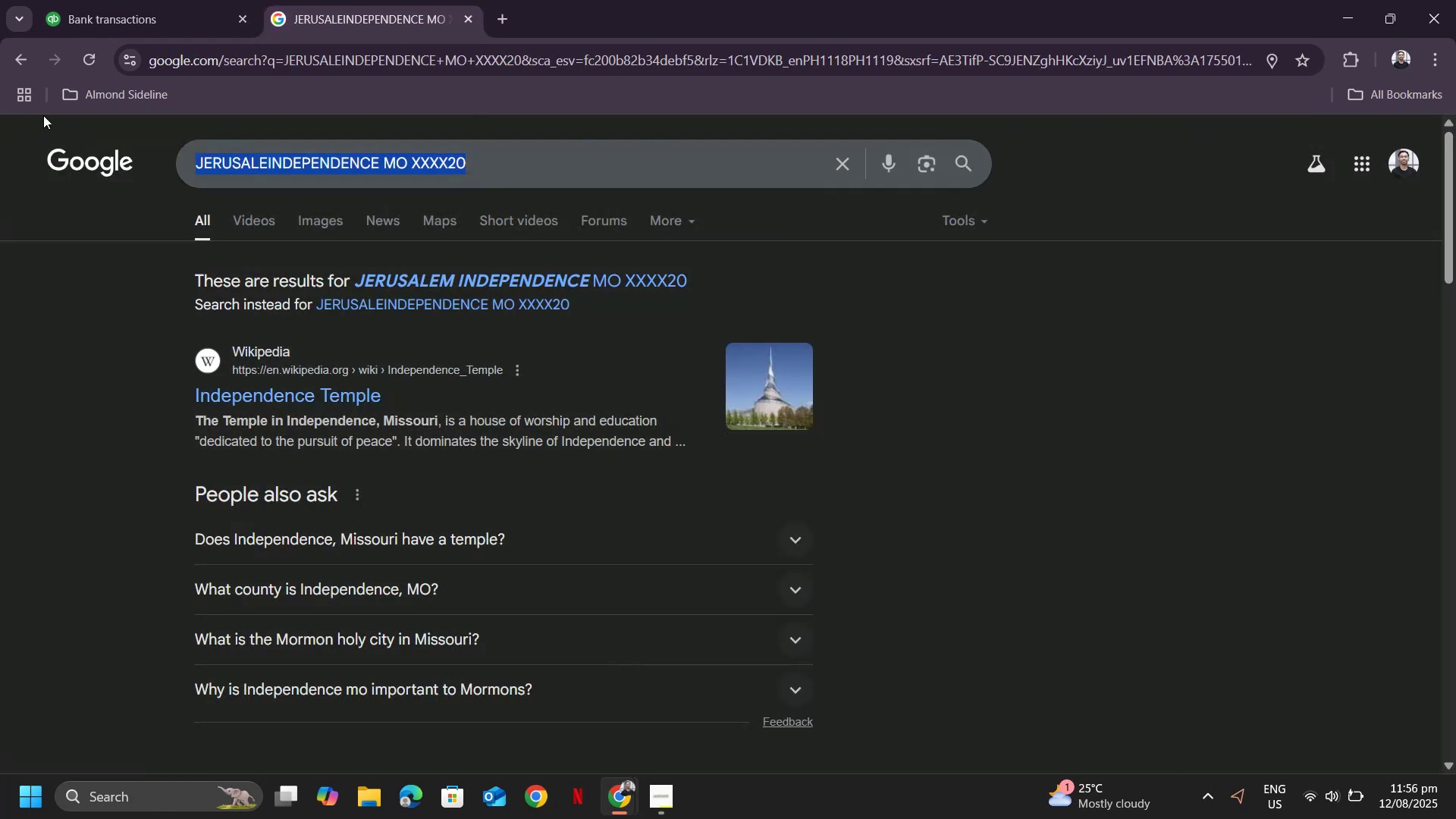 
key(Control+ControlLeft)
 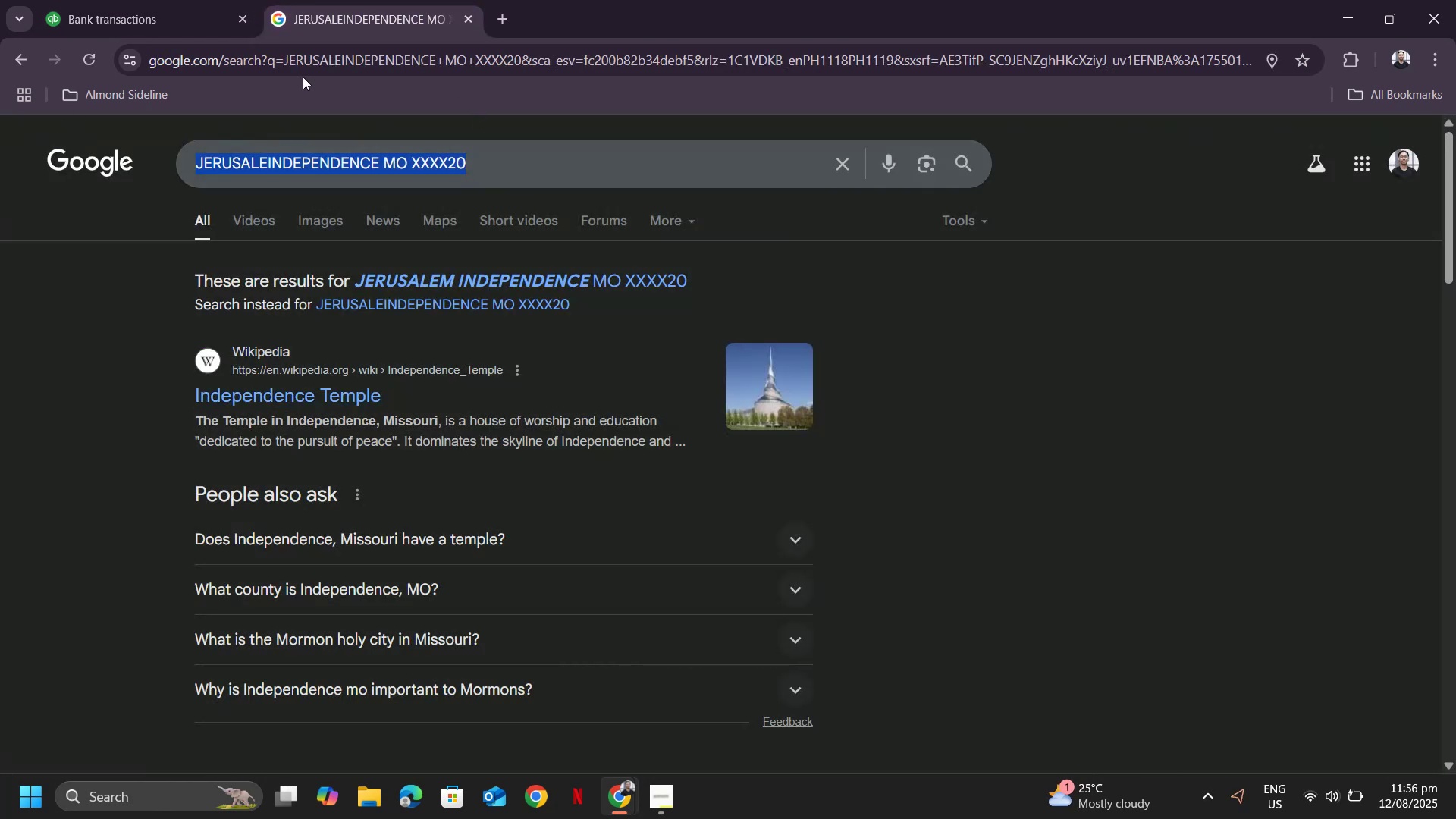 
key(Control+V)
 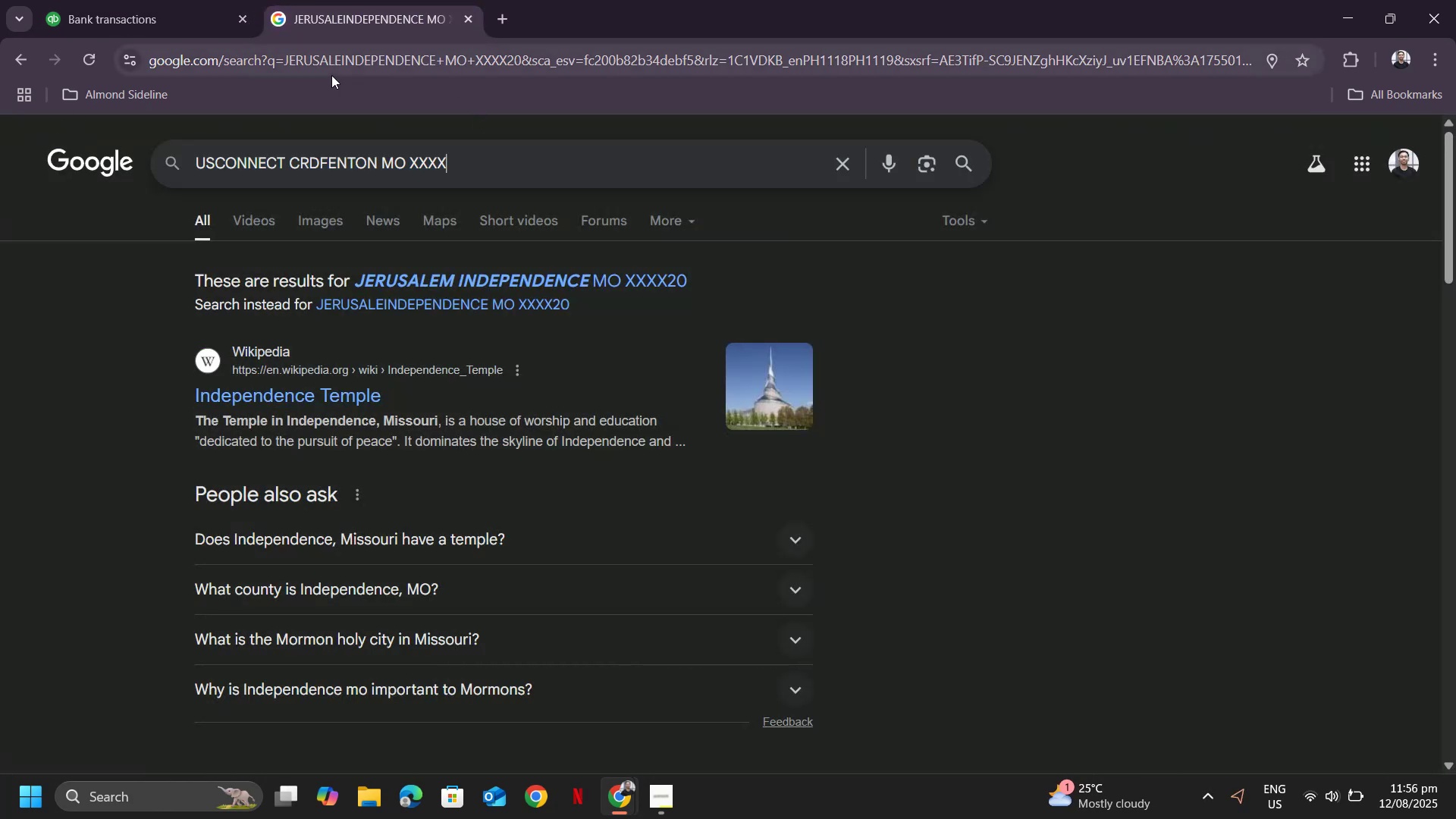 
key(Enter)
 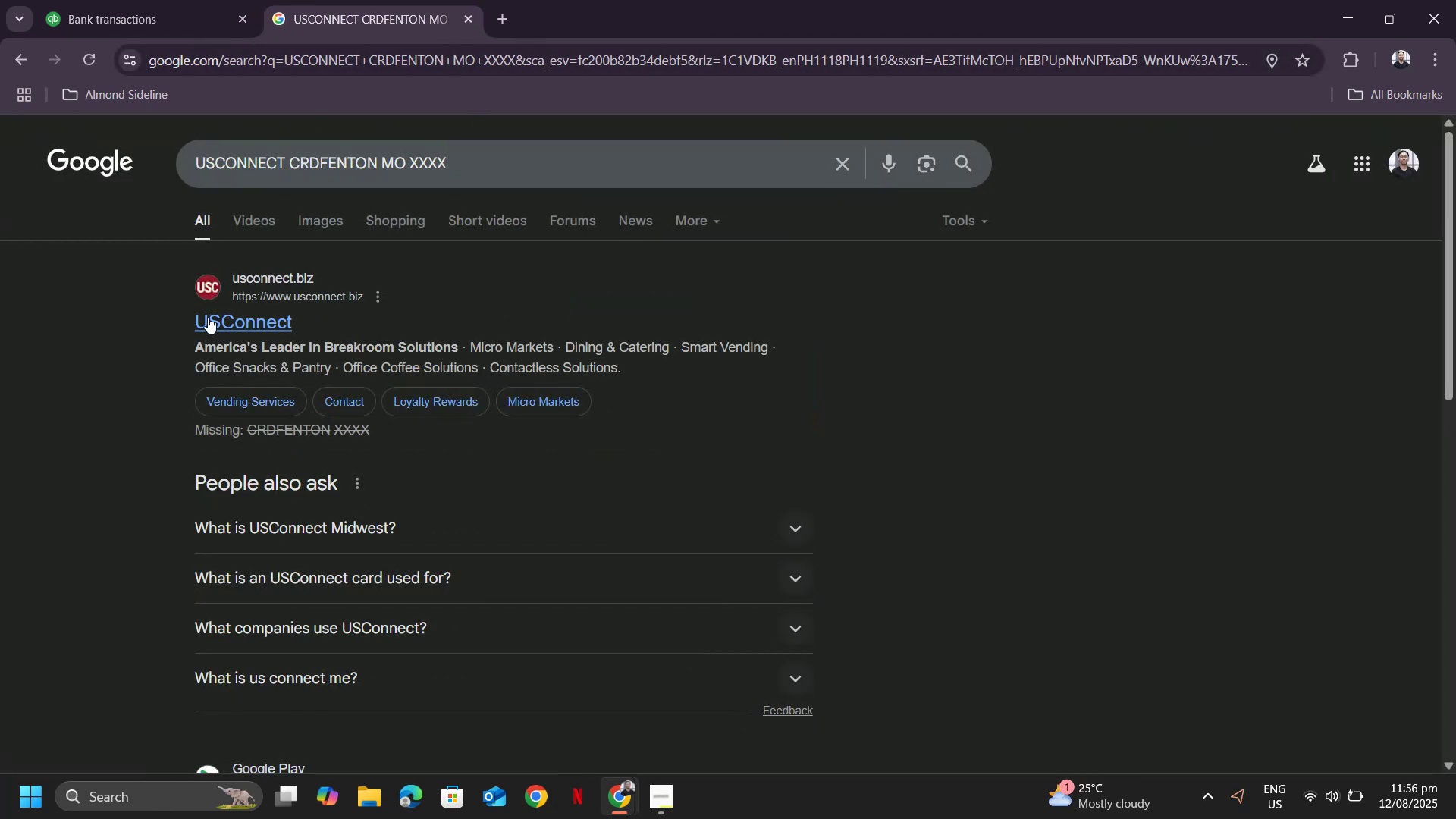 
left_click_drag(start_coordinate=[146, 325], to_coordinate=[199, 326])
 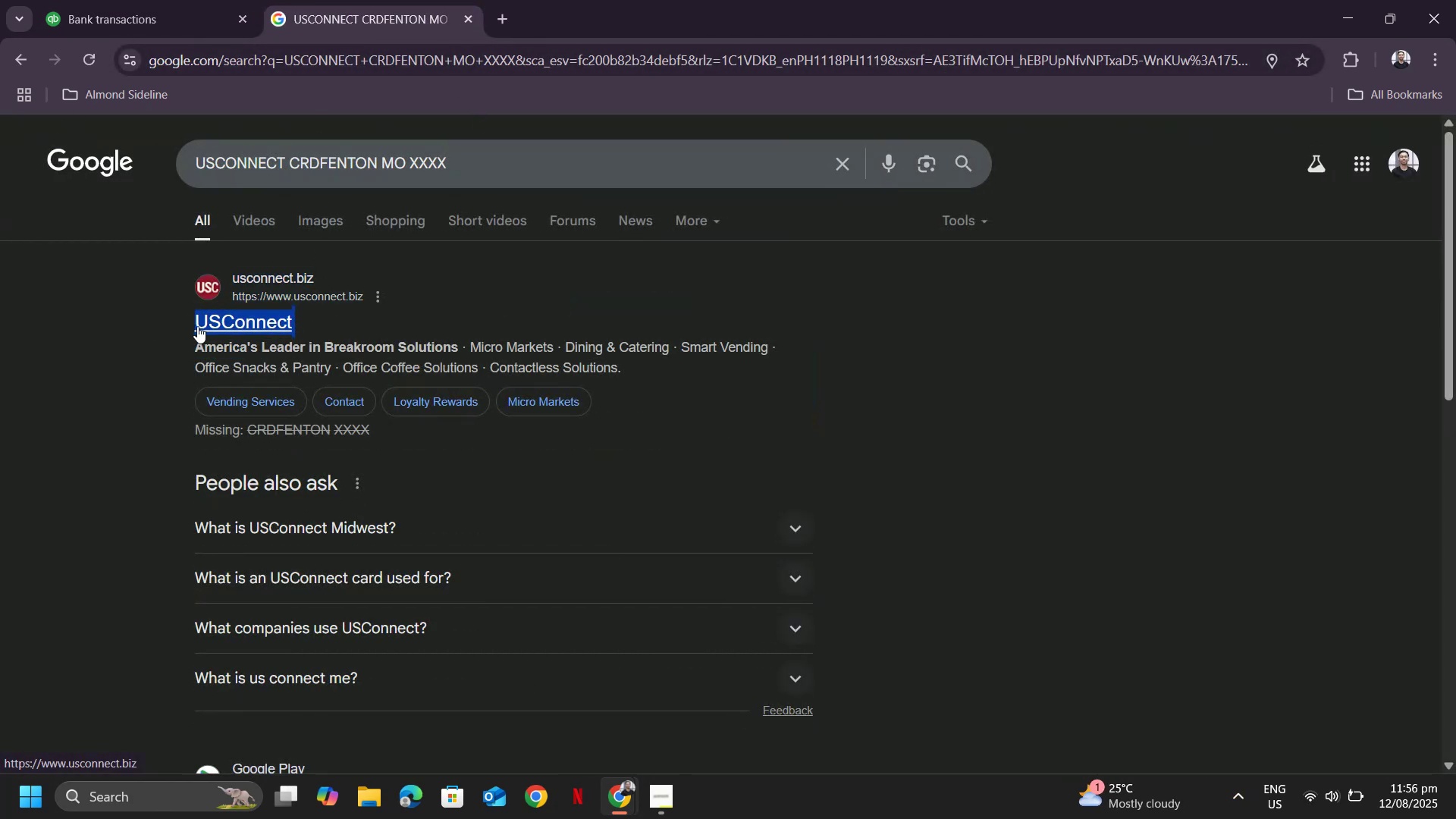 
key(Control+ControlLeft)
 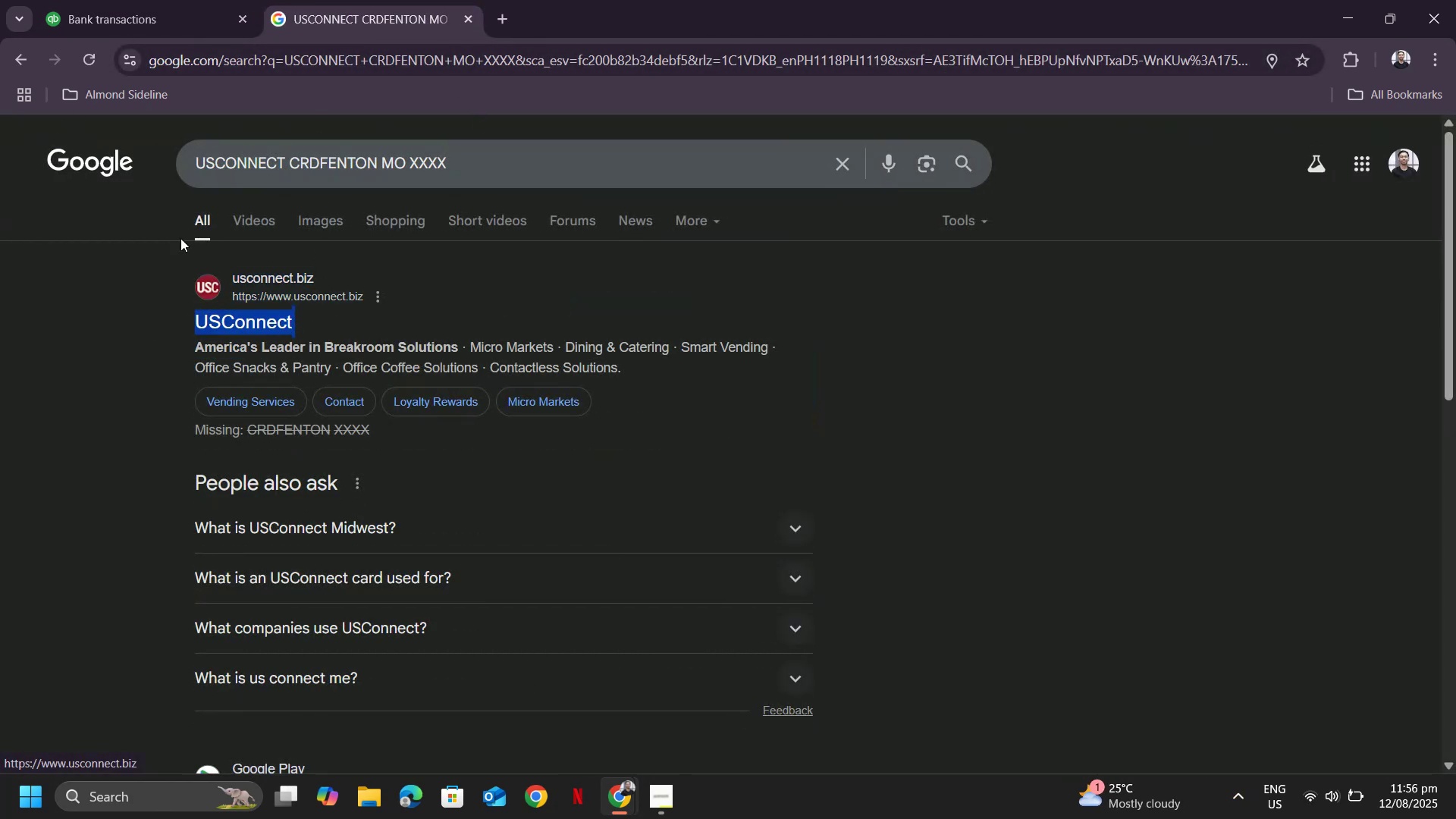 
key(Control+C)
 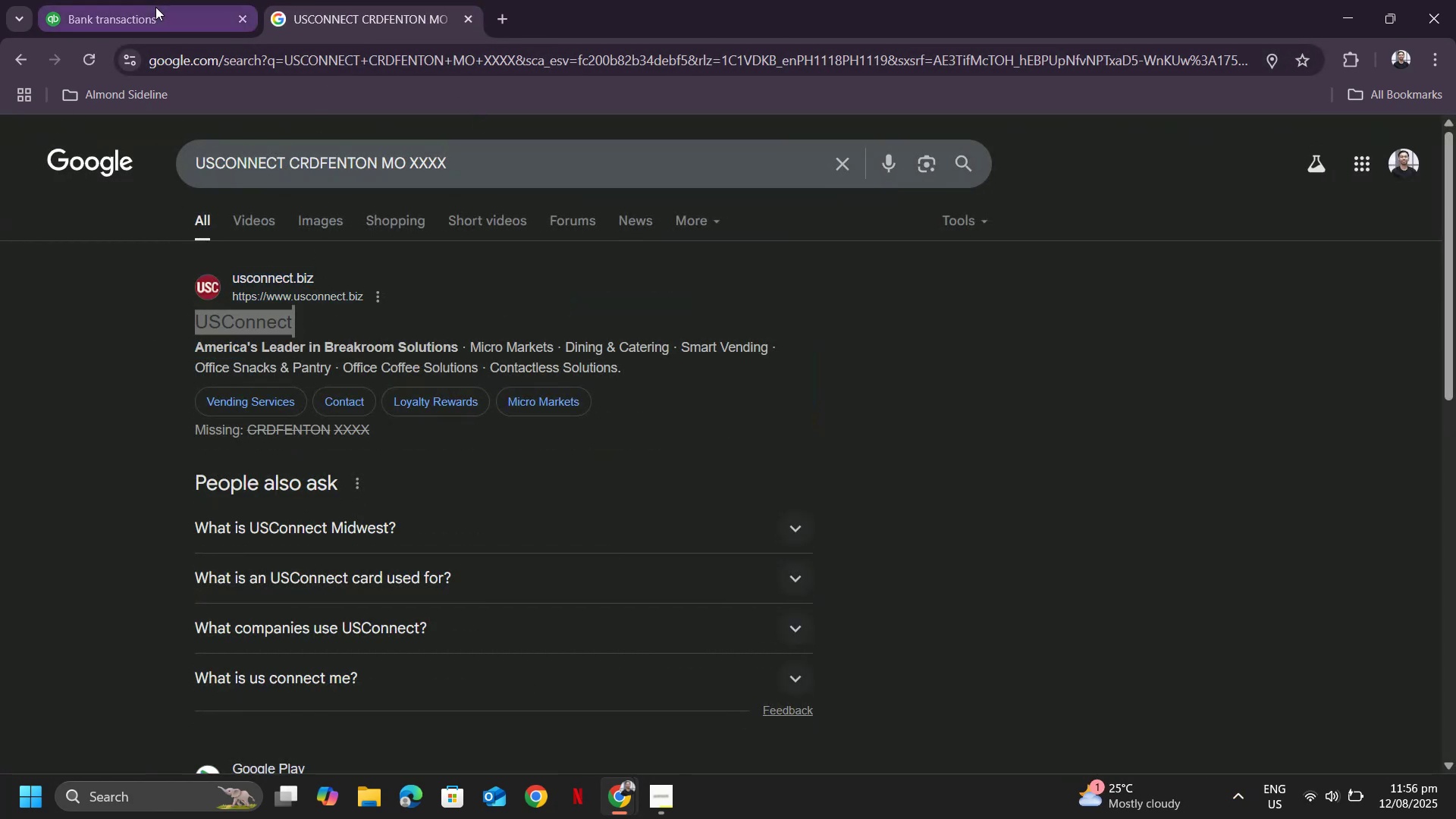 
left_click([155, 7])
 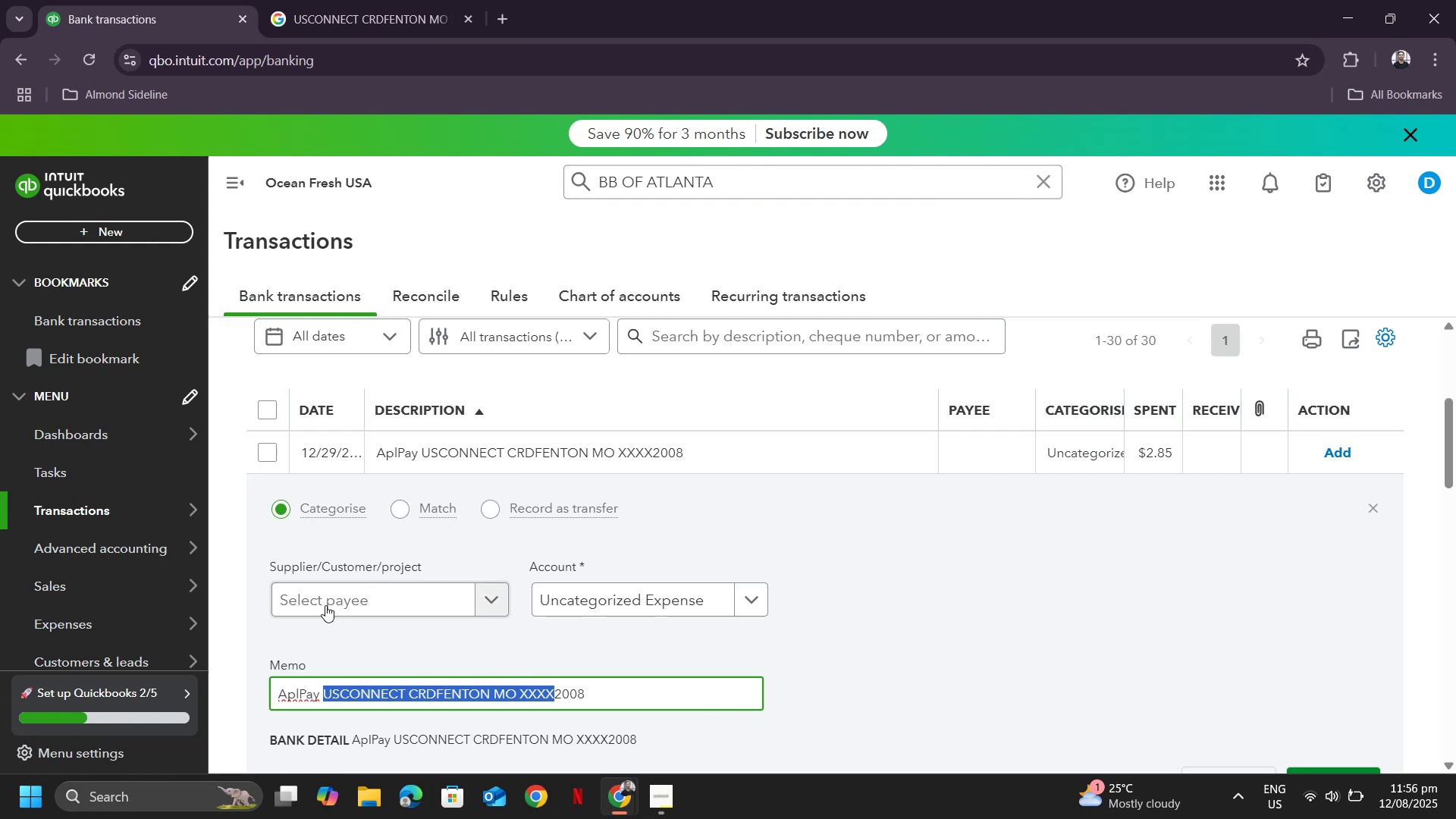 
key(Control+ControlLeft)
 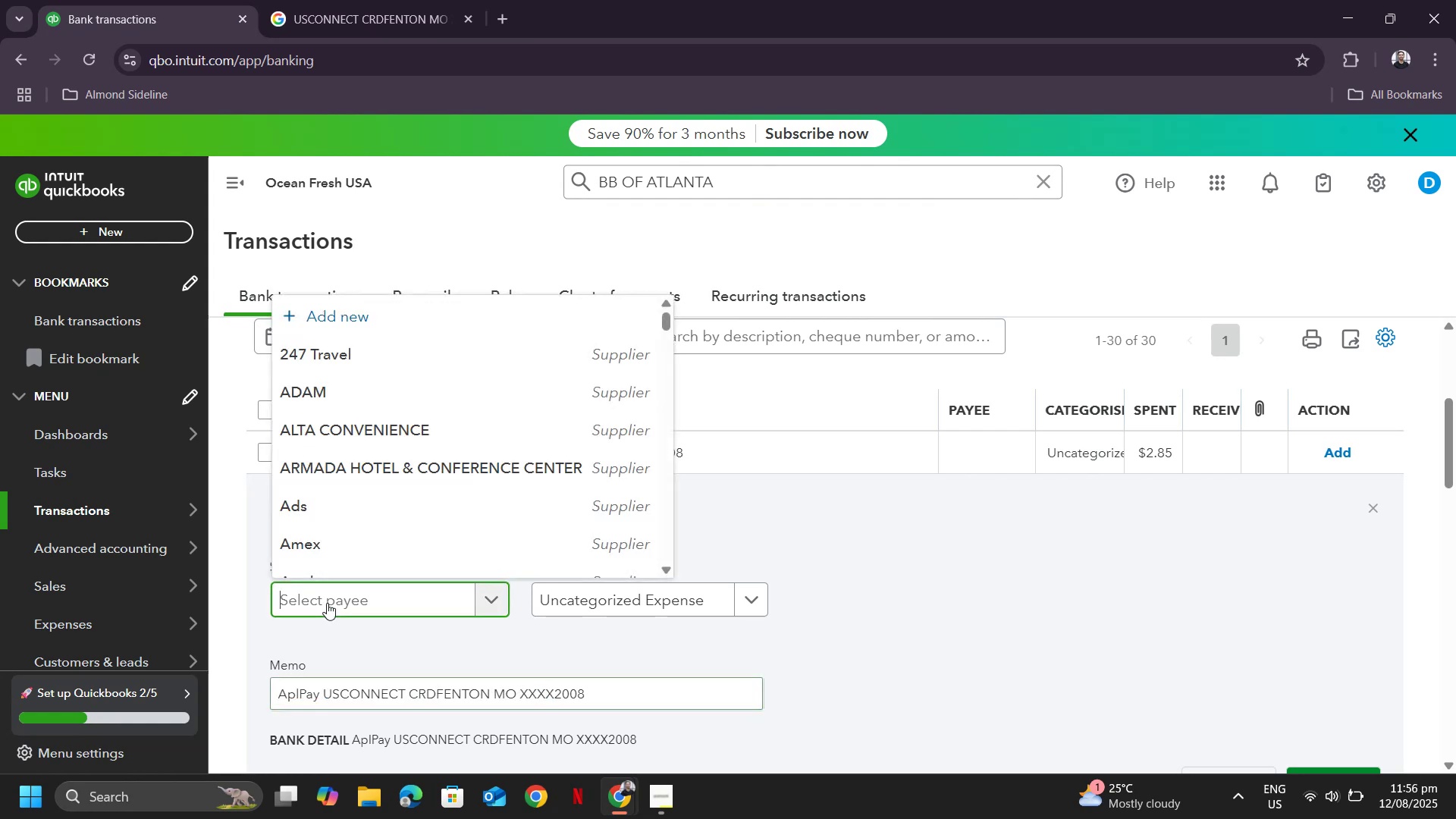 
key(Control+V)
 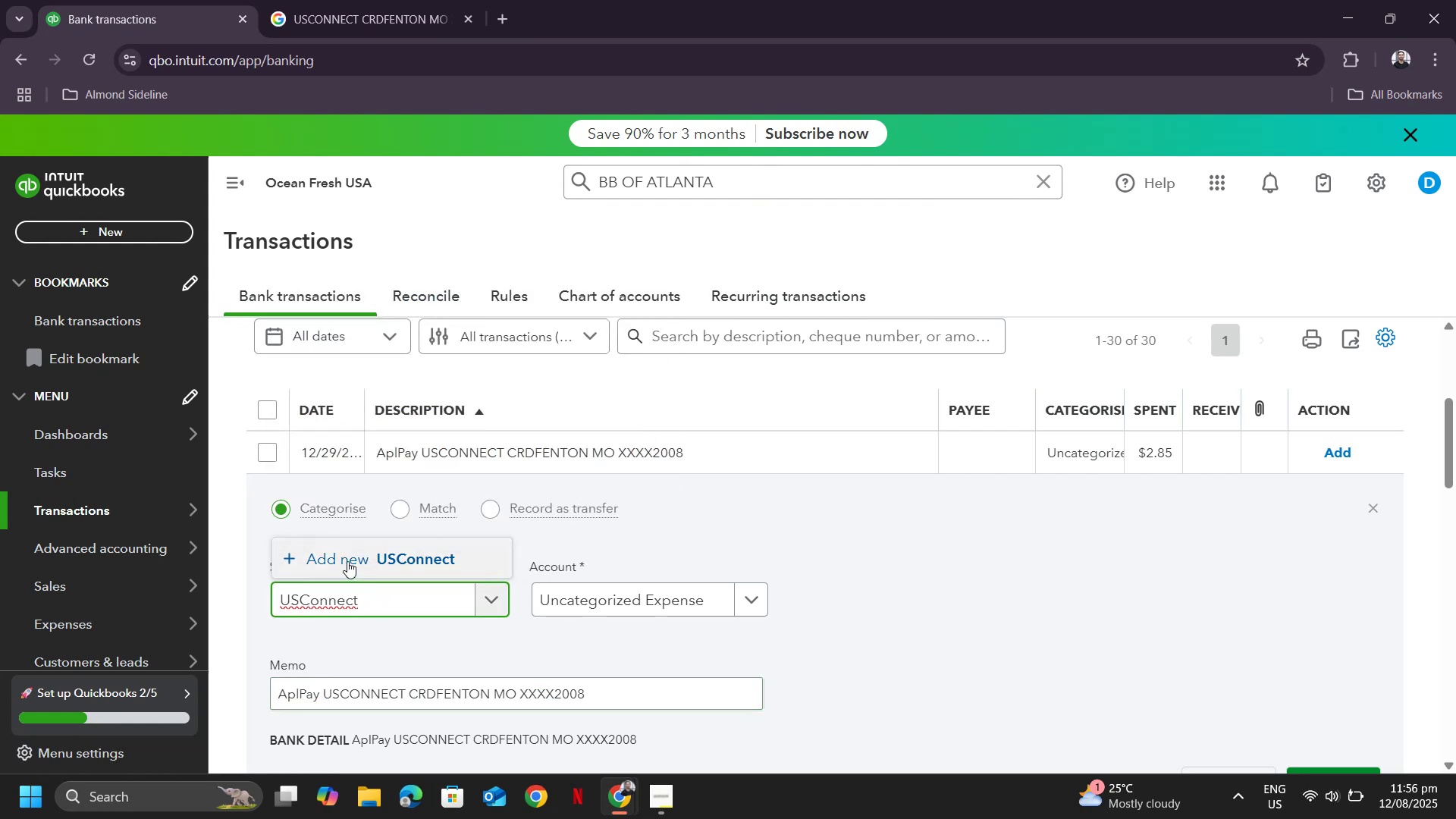 
left_click([340, 563])
 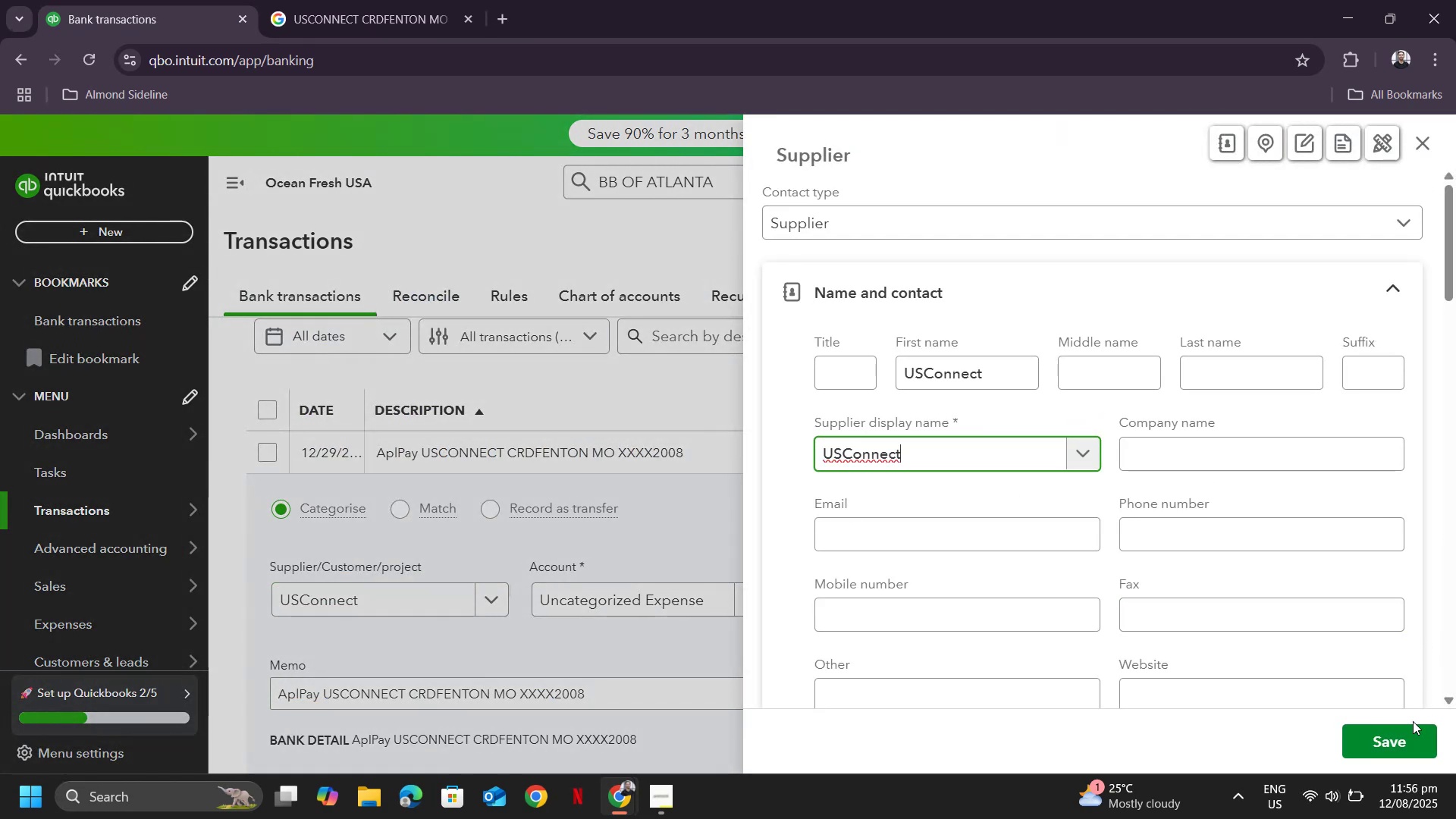 
left_click([1404, 748])
 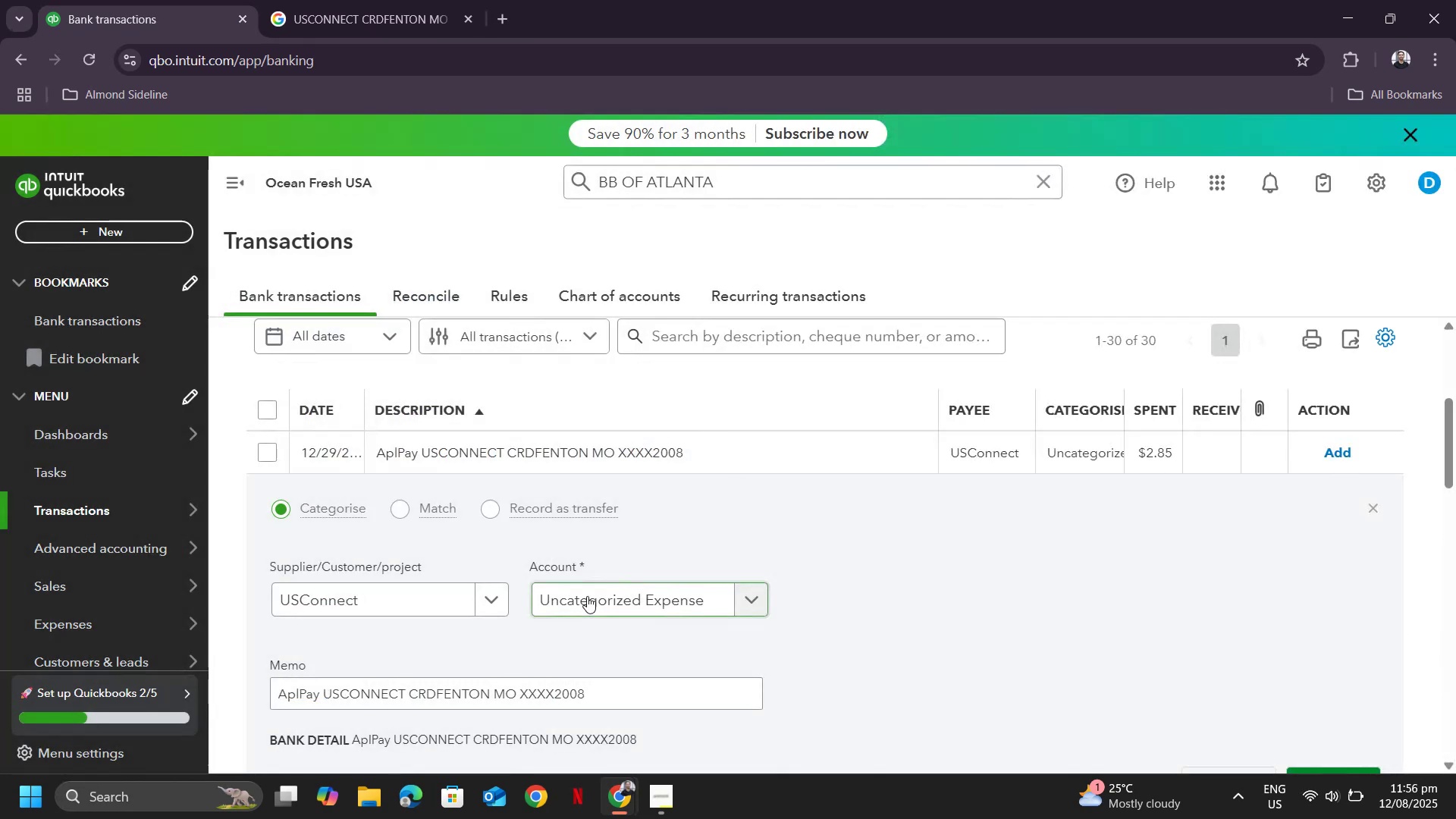 
left_click([587, 596])
 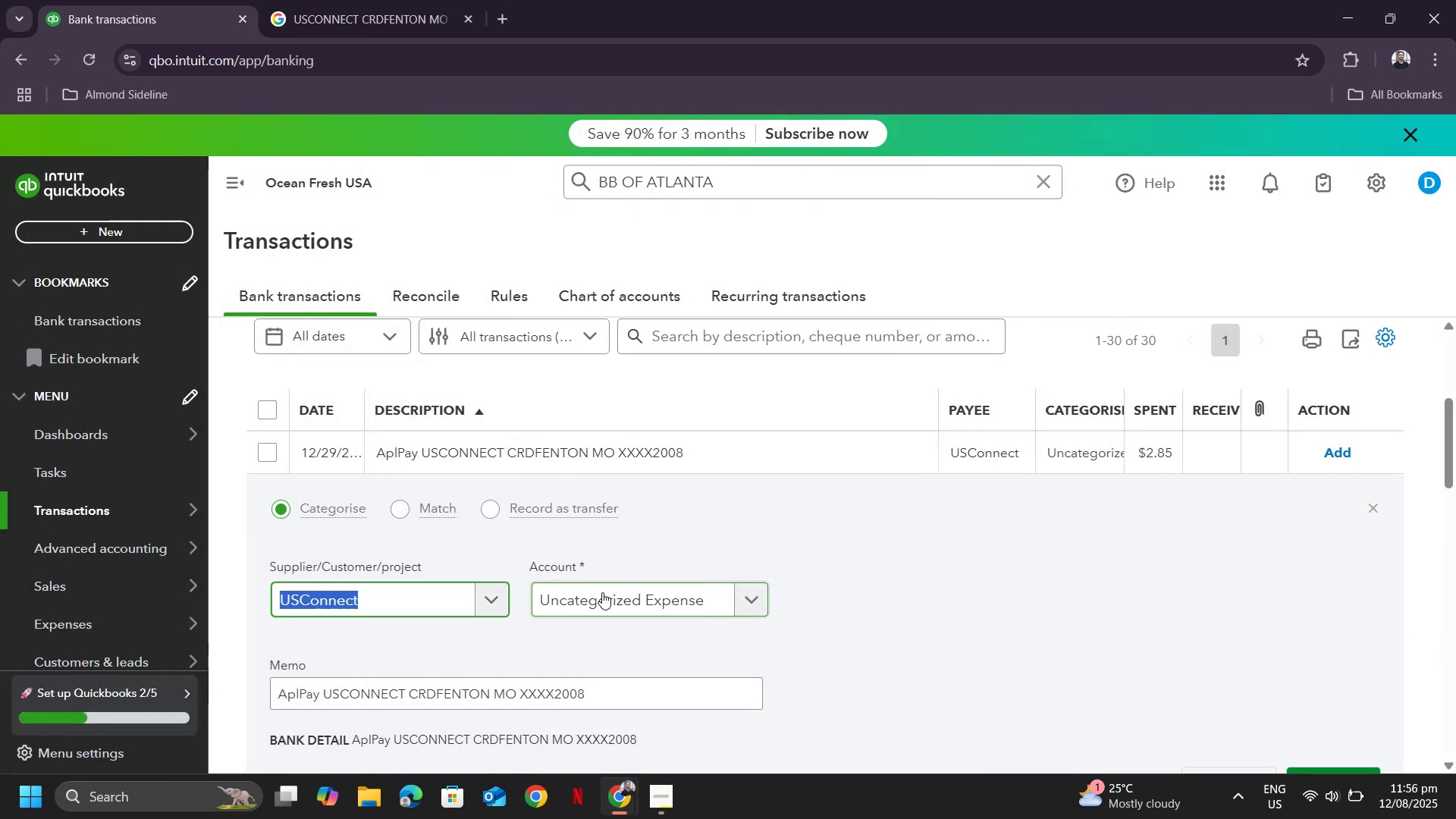 
type(meal)
 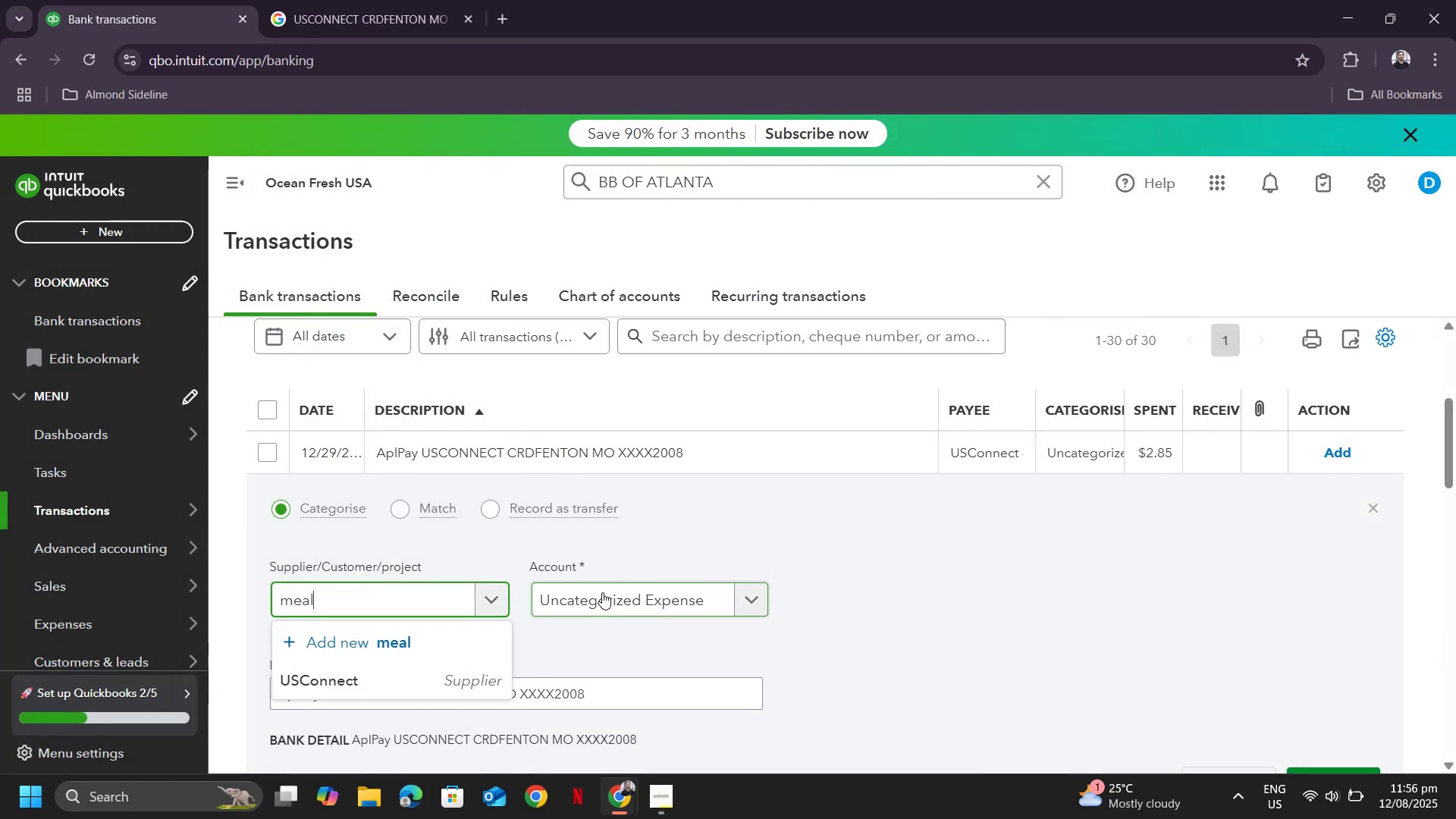 
key(Control+Z)
 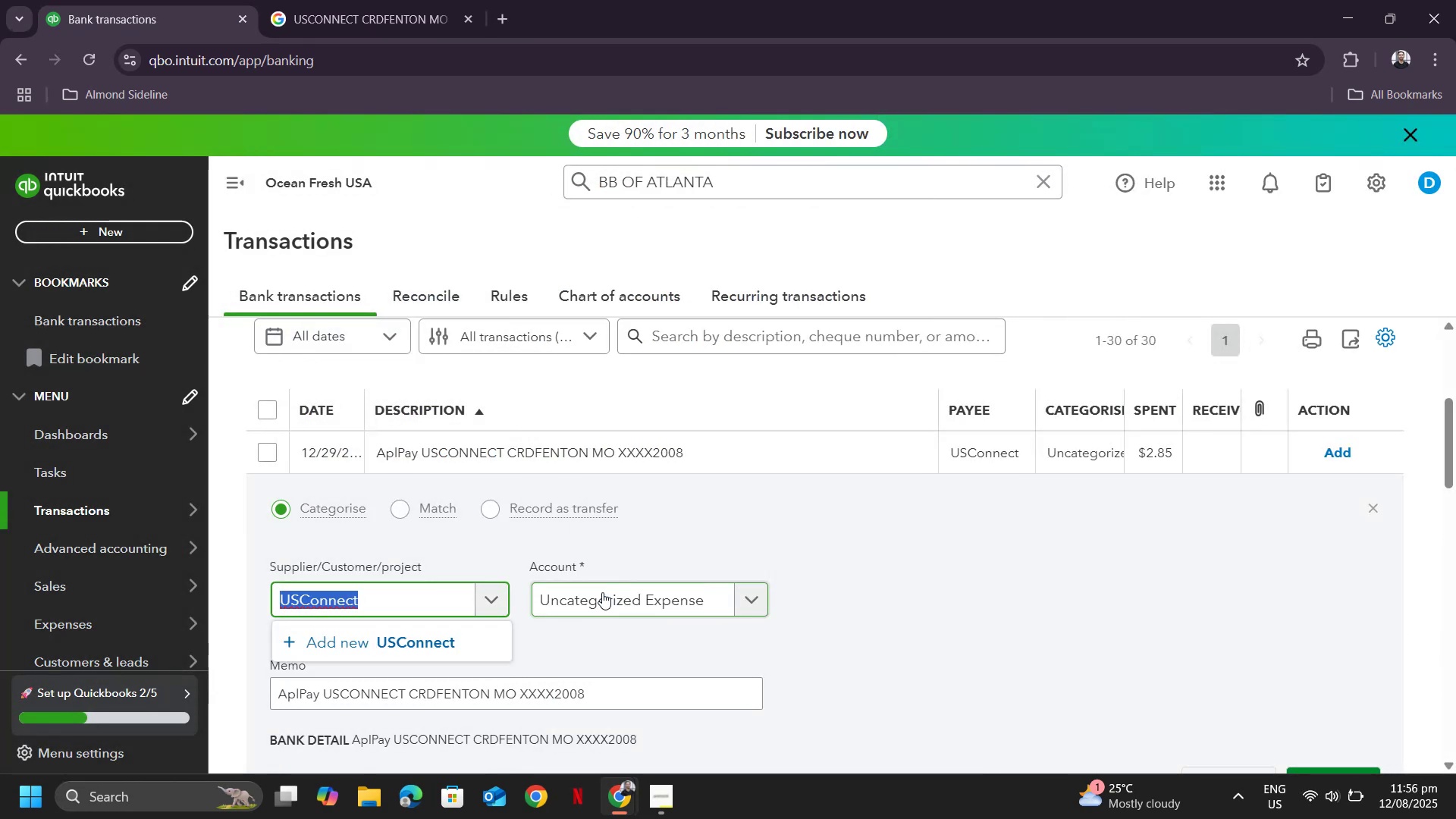 
key(Tab)
 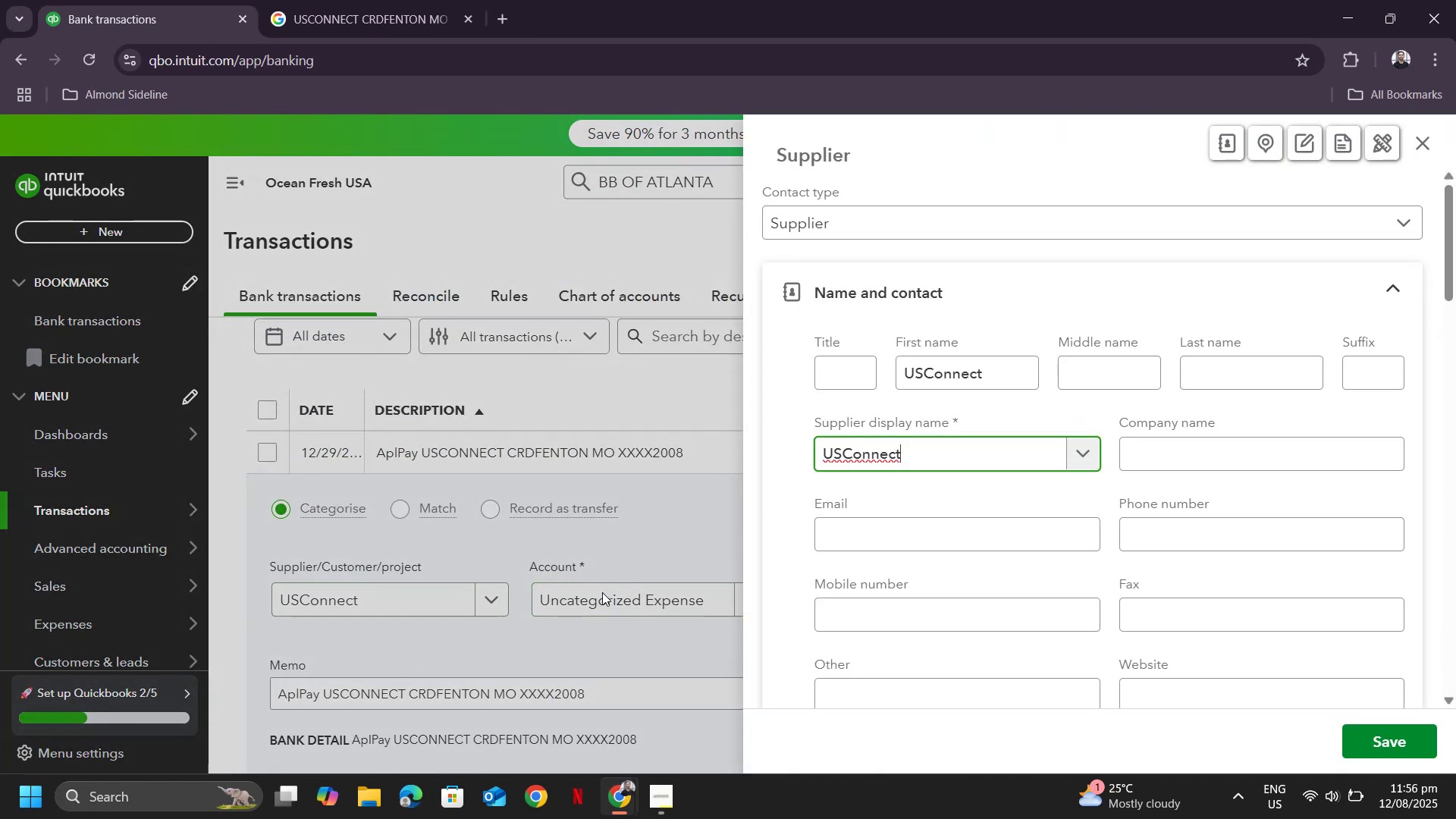 
key(Escape)
 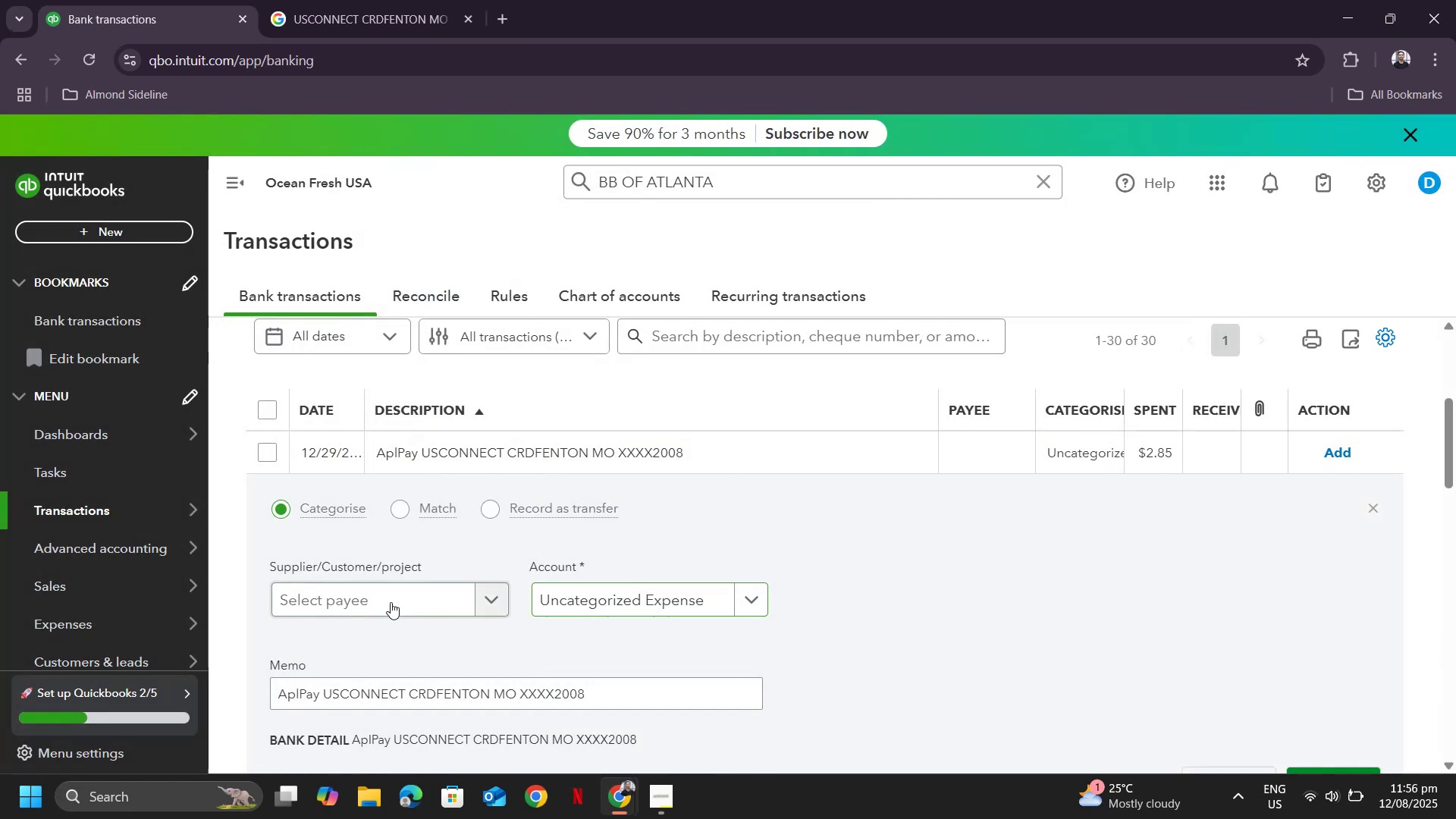 
left_click([391, 602])
 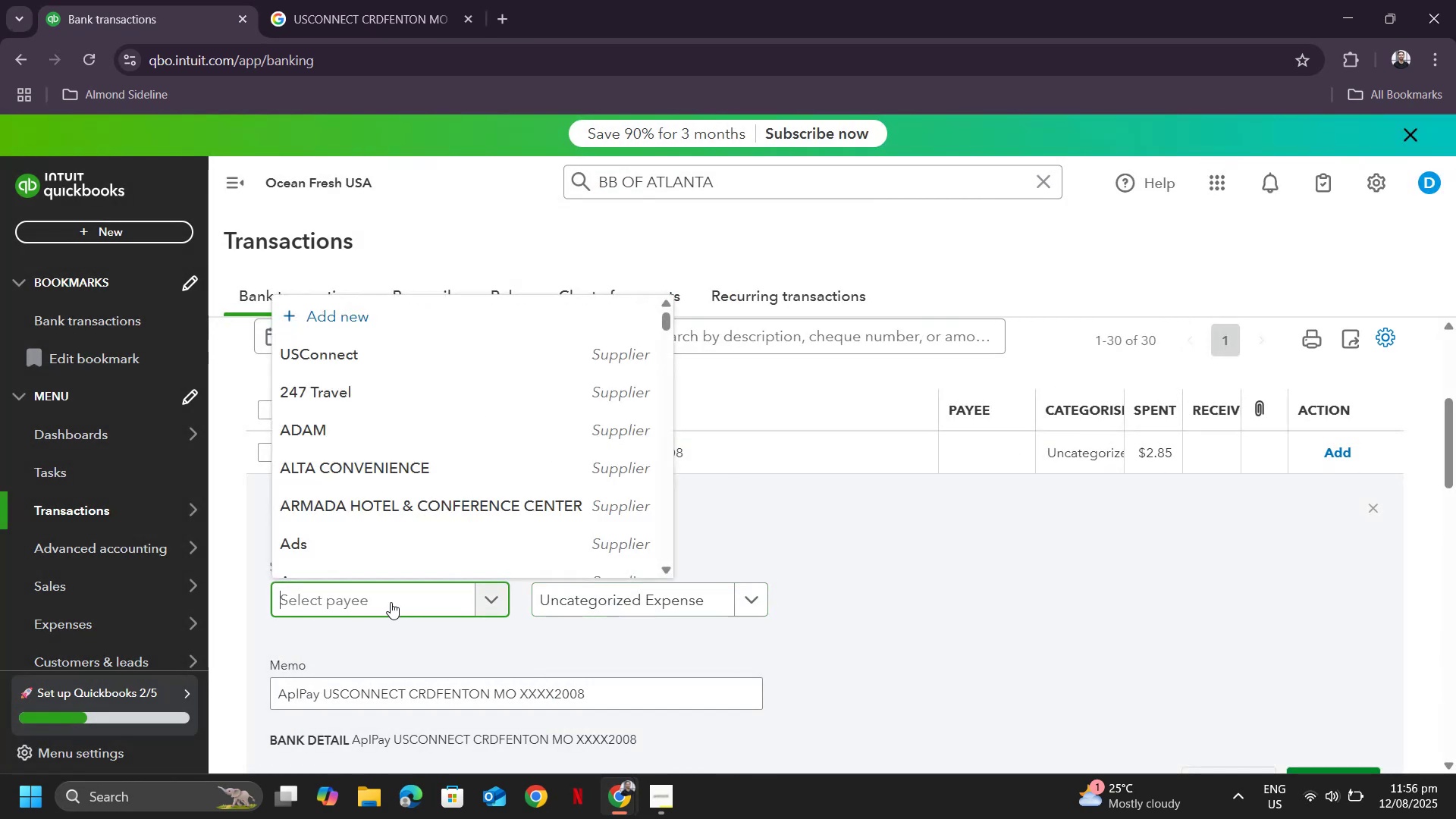 
key(Control+ControlLeft)
 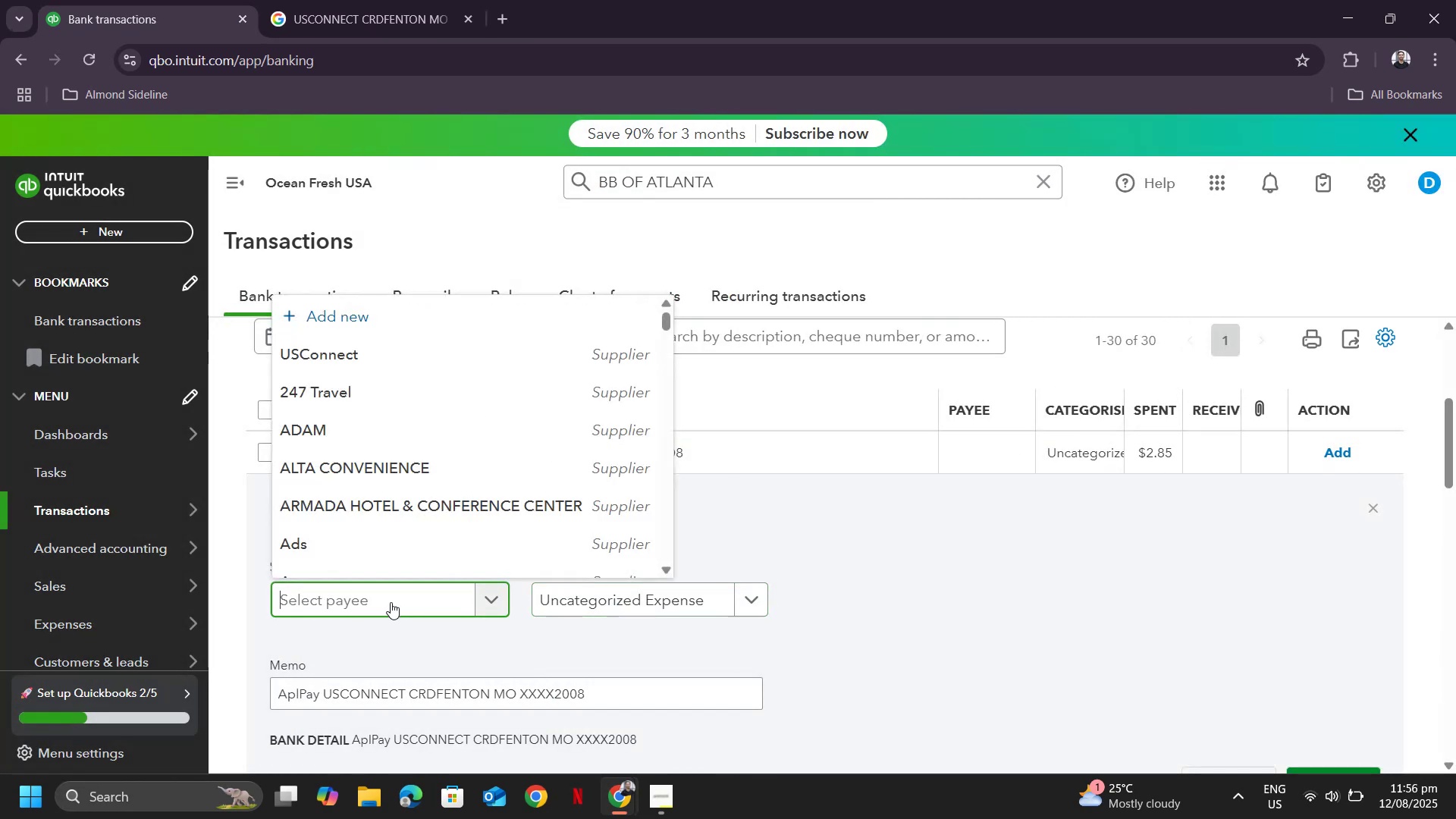 
key(Control+V)
 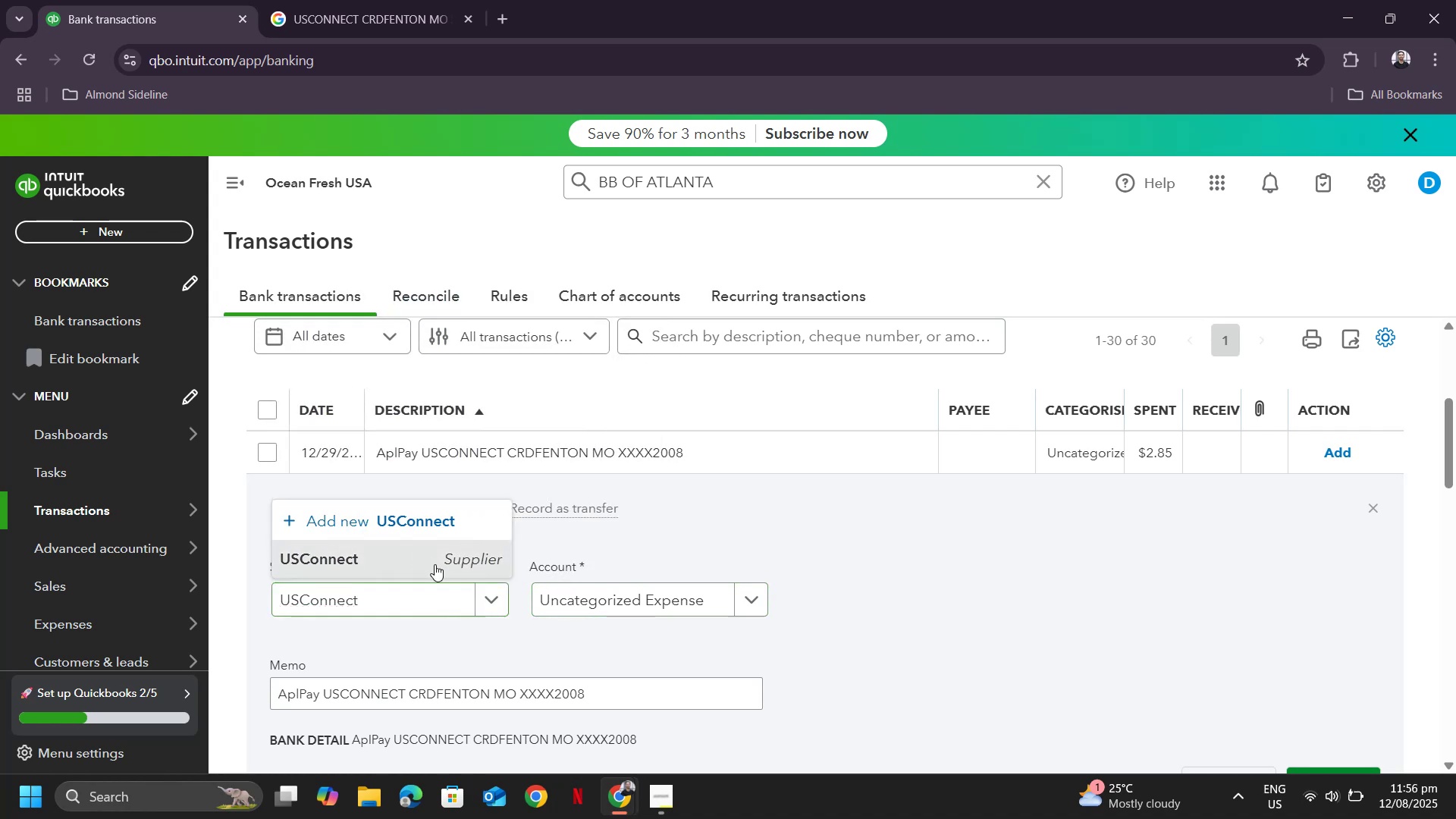 
double_click([601, 604])
 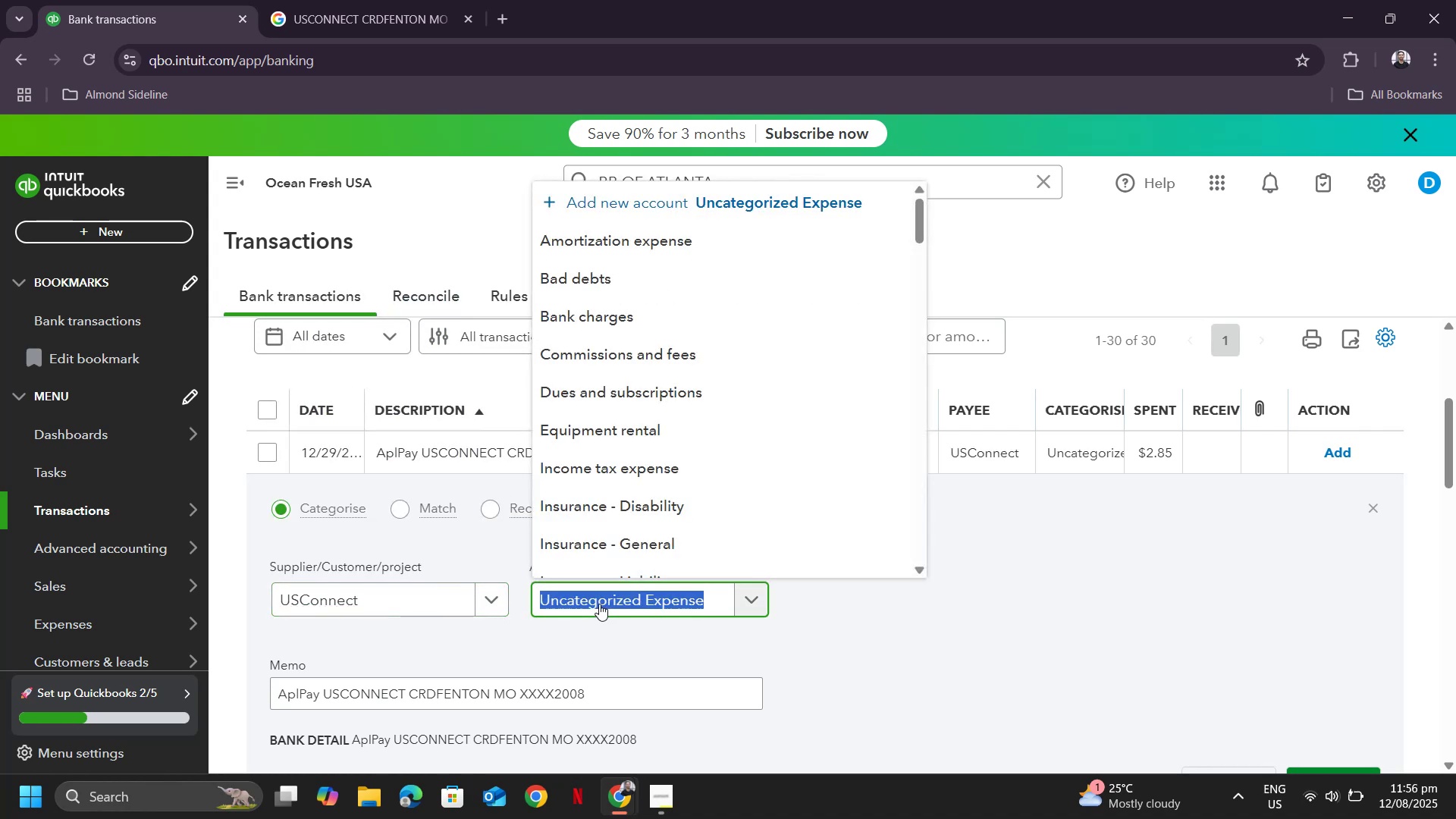 
type(meal)
 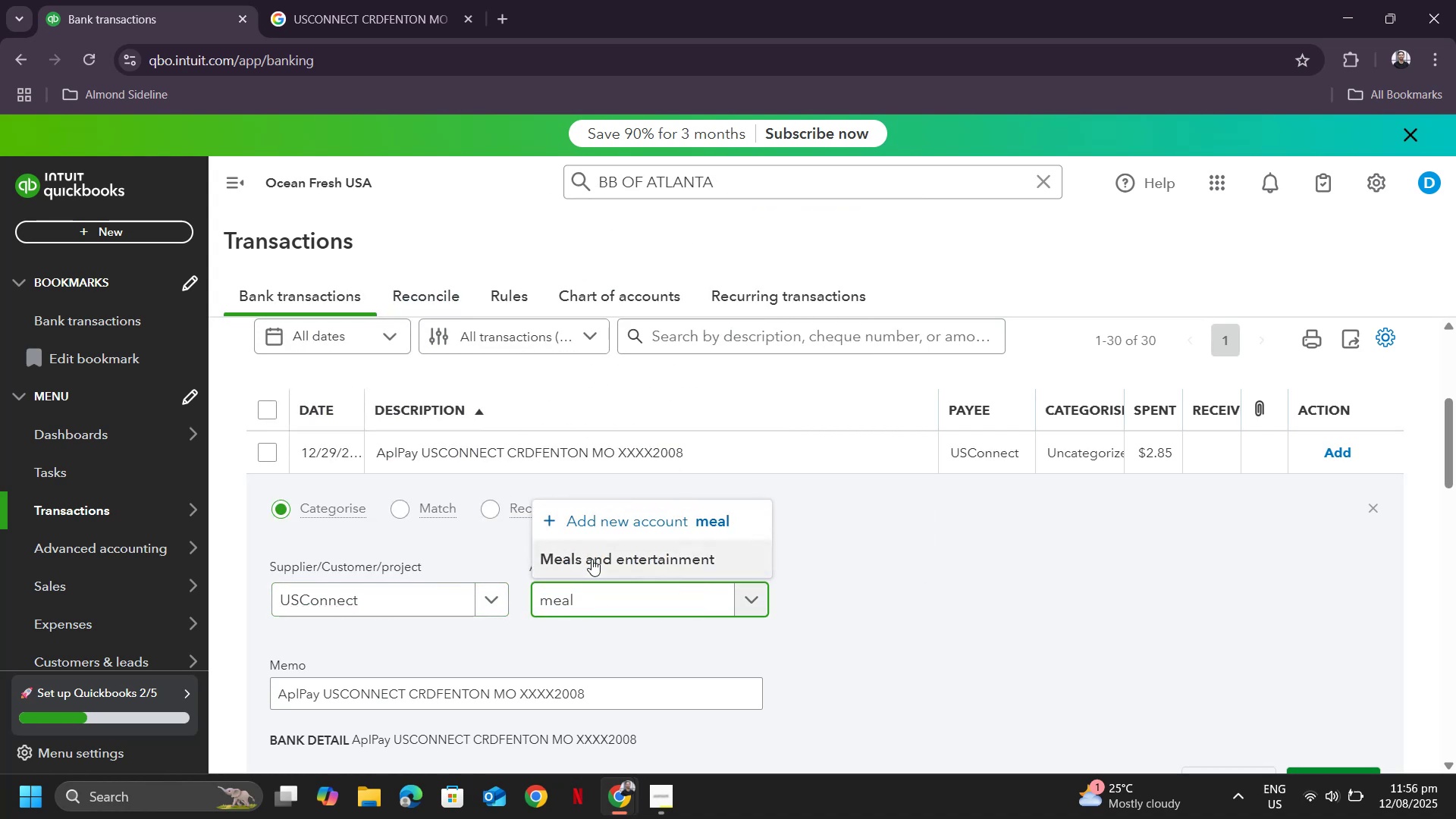 
left_click([592, 557])
 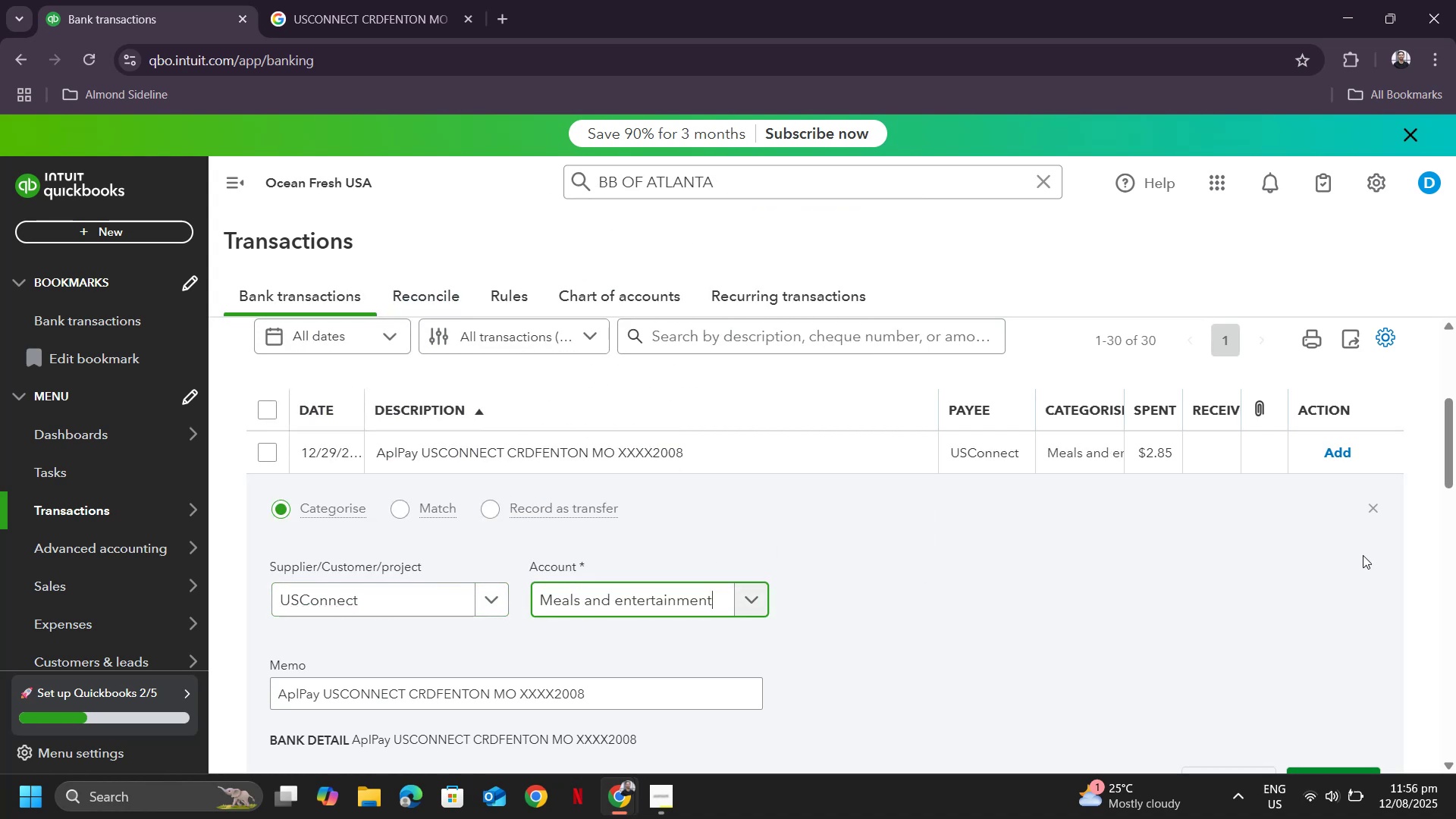 
scroll: coordinate [1345, 553], scroll_direction: down, amount: 2.0
 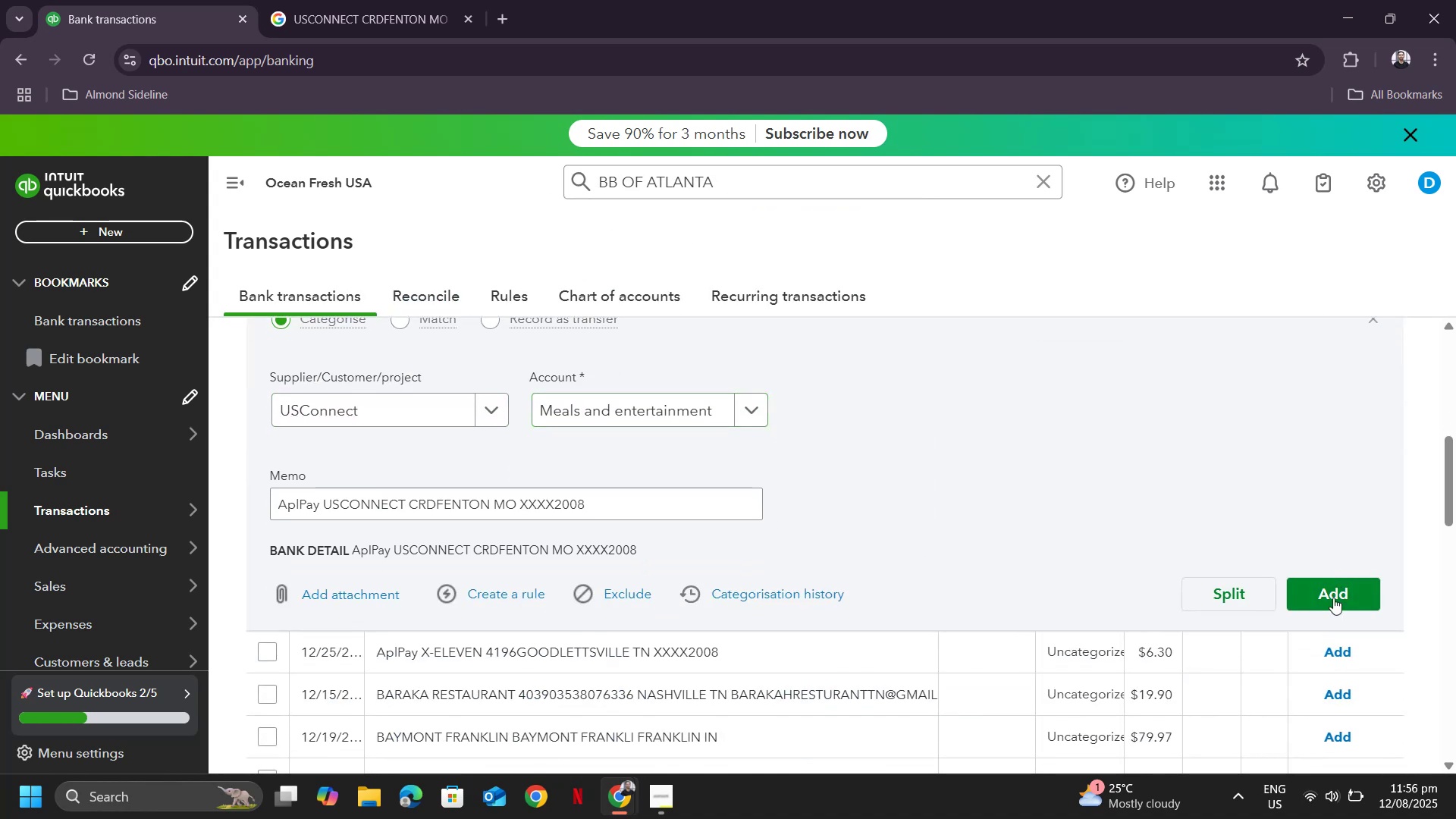 
double_click([1331, 607])
 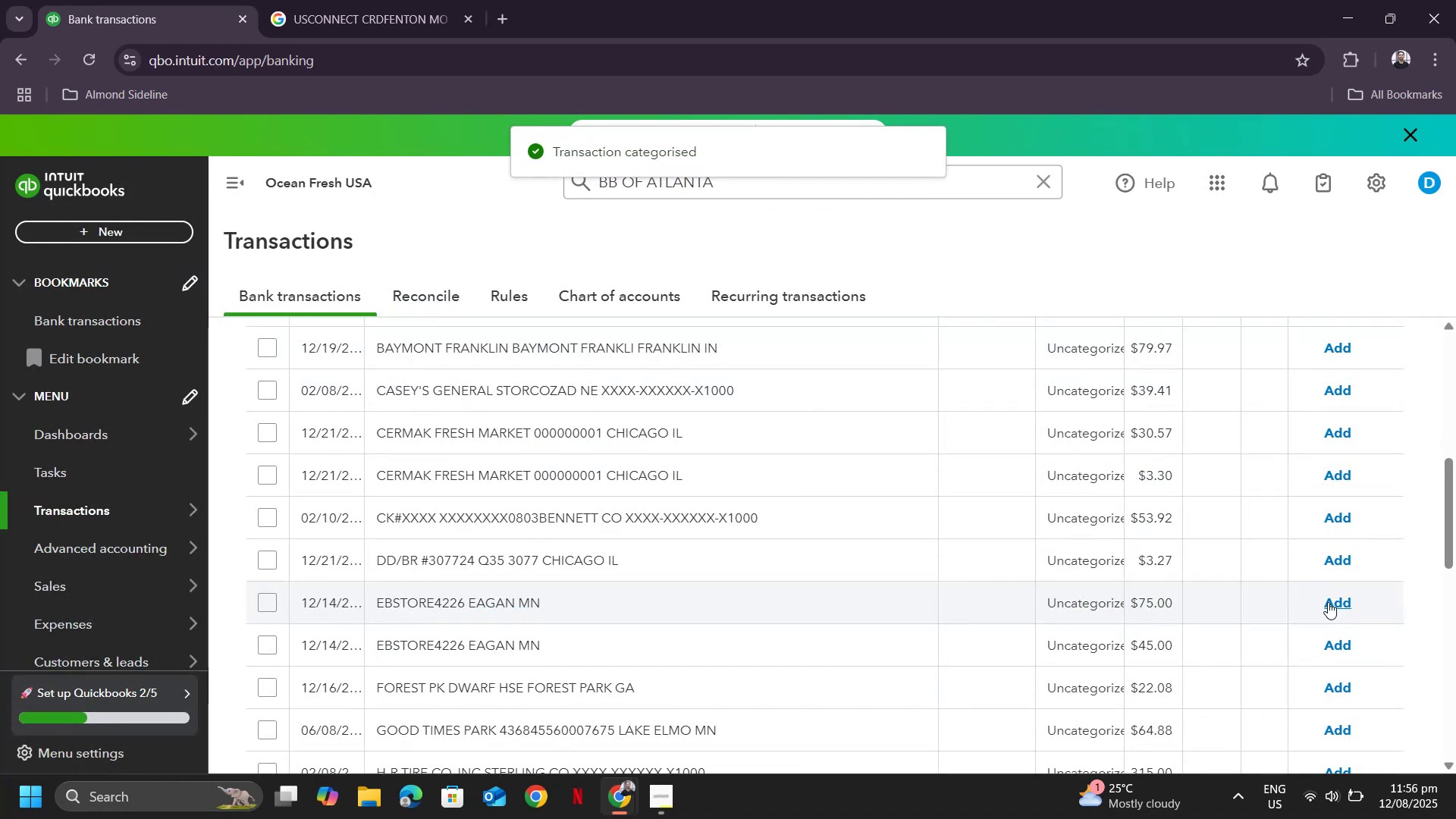 
scroll: coordinate [1146, 578], scroll_direction: up, amount: 5.0
 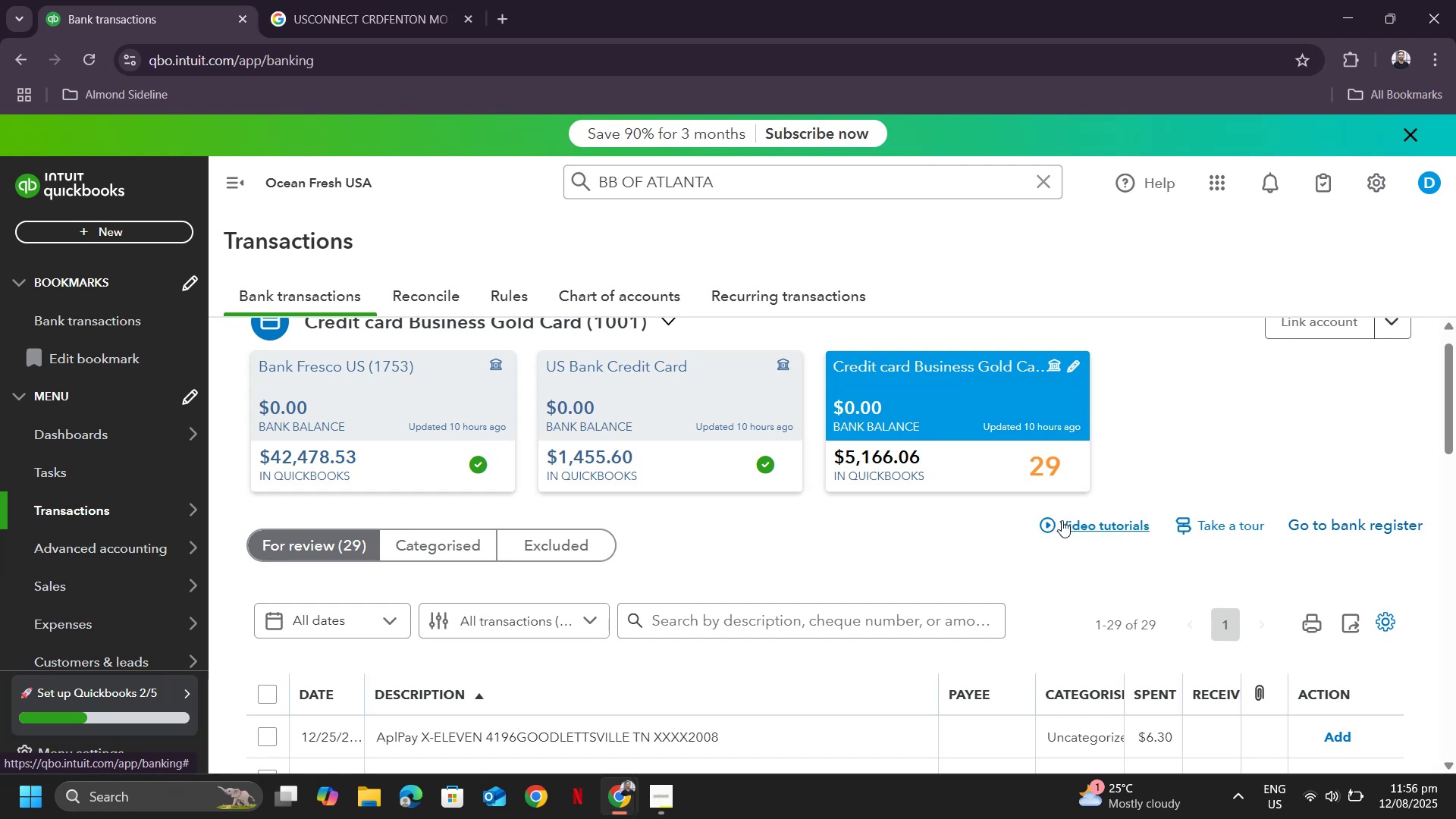 
wait(6.02)
 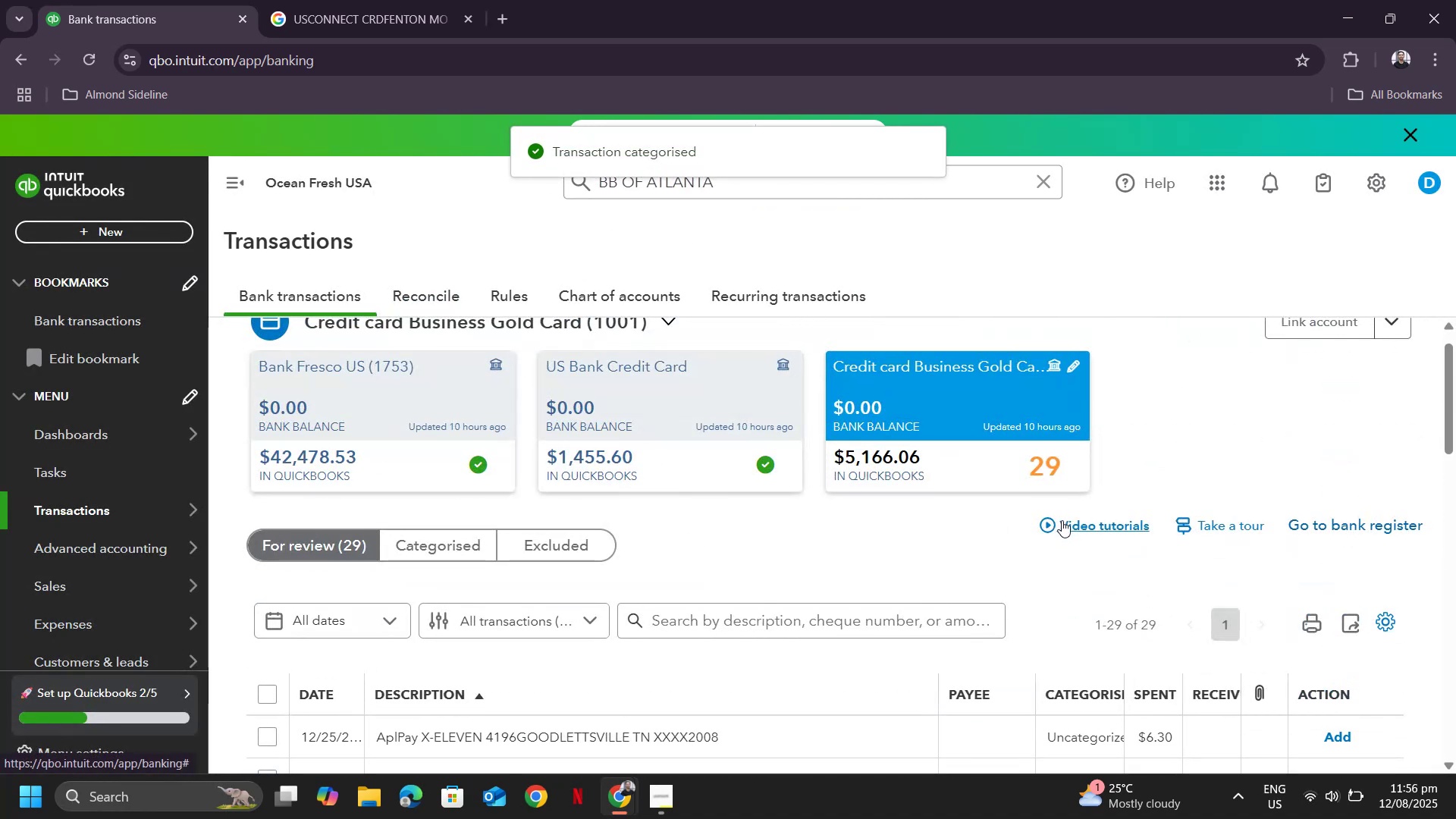 
scroll: coordinate [613, 599], scroll_direction: down, amount: 2.0
 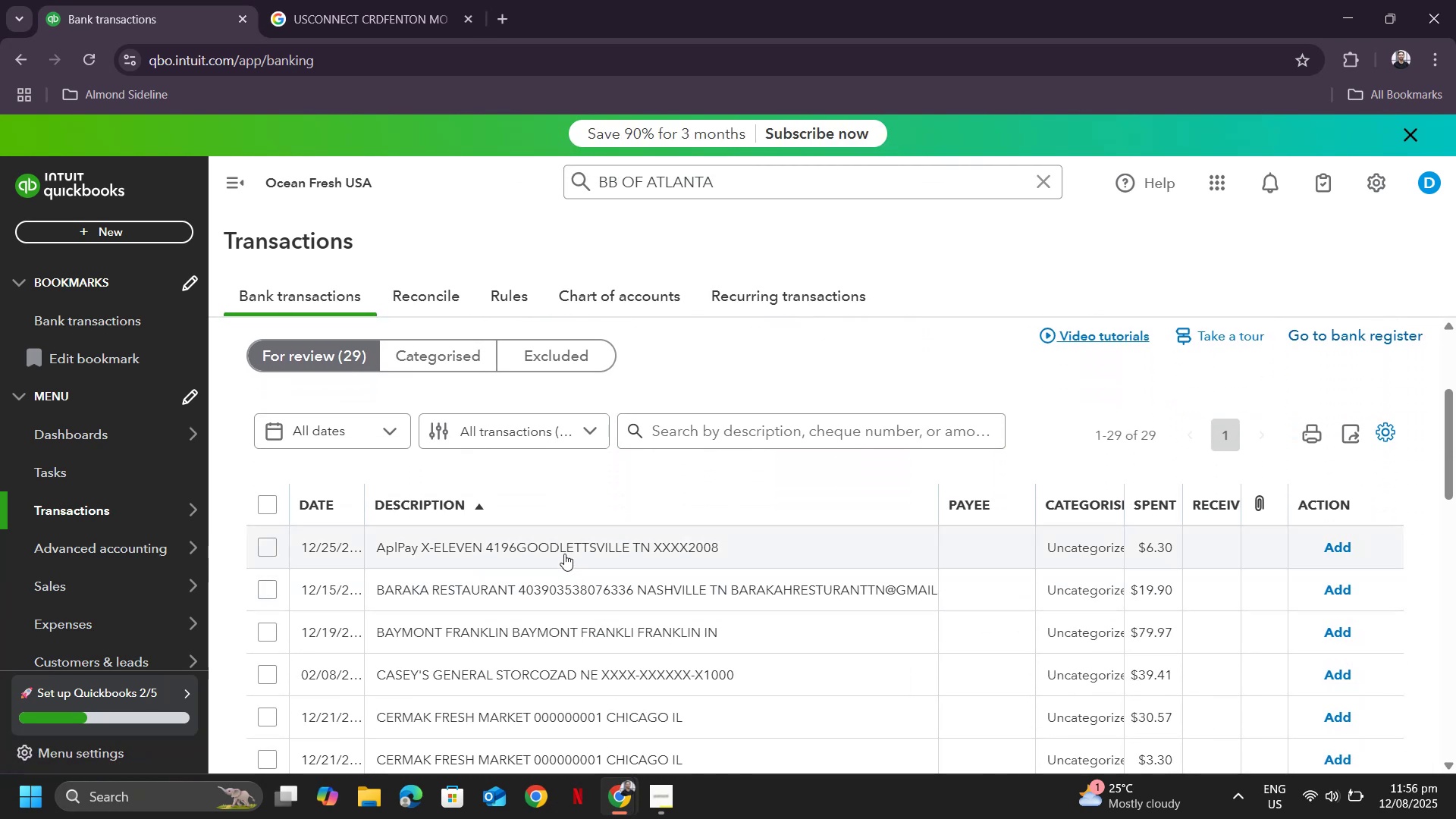 
left_click([564, 554])
 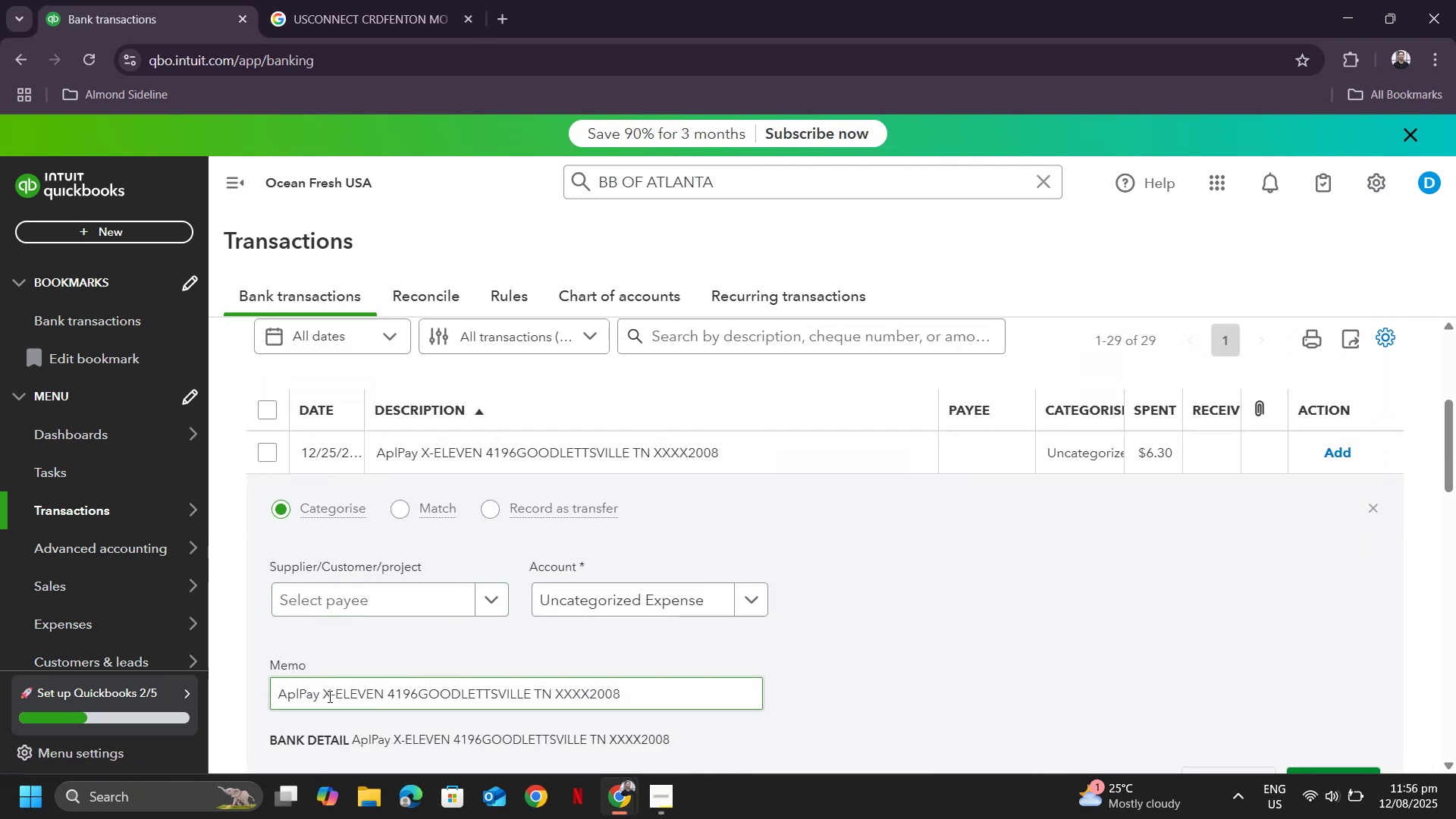 
left_click_drag(start_coordinate=[318, 695], to_coordinate=[532, 693])
 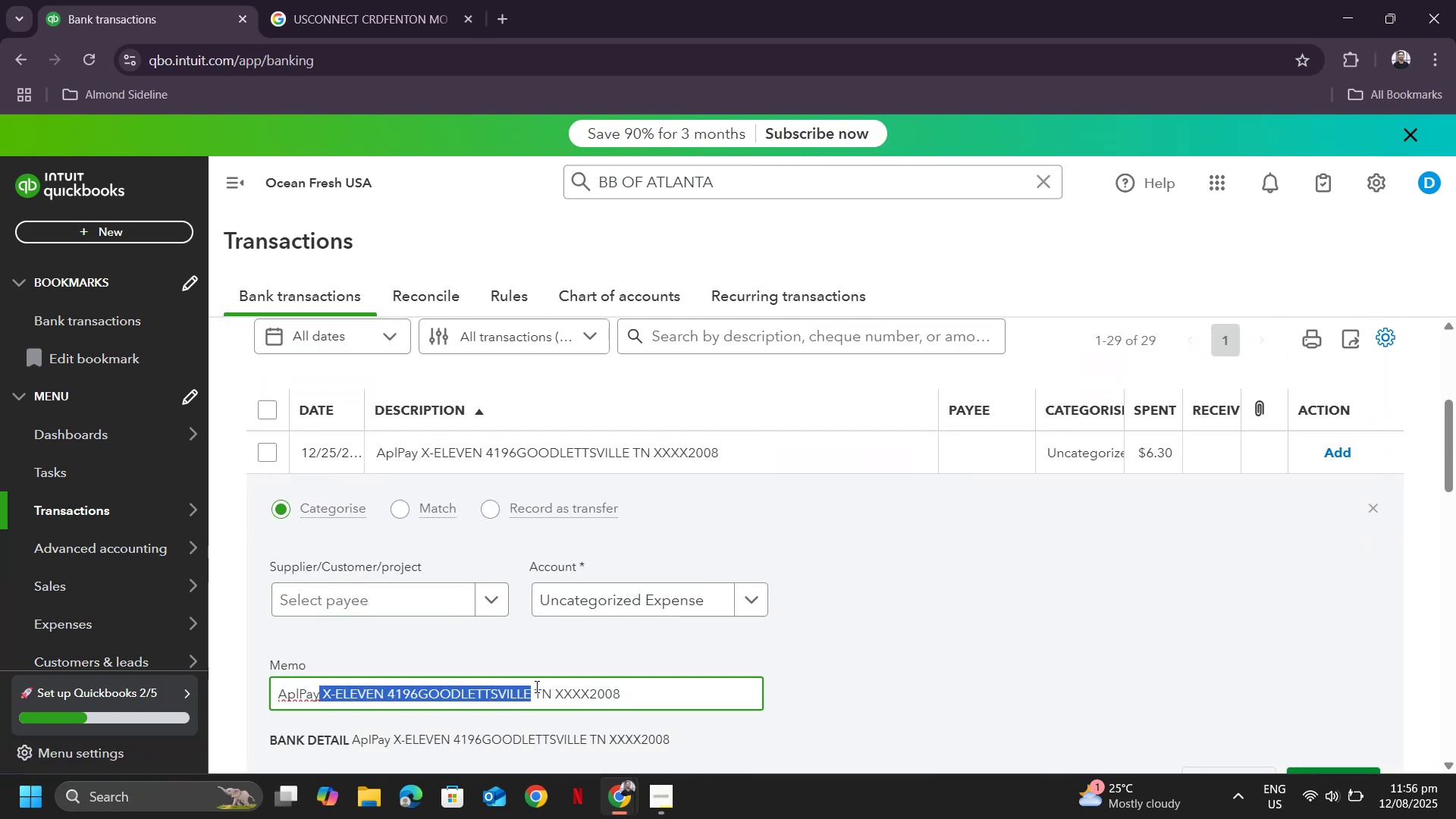 
key(Control+ControlLeft)
 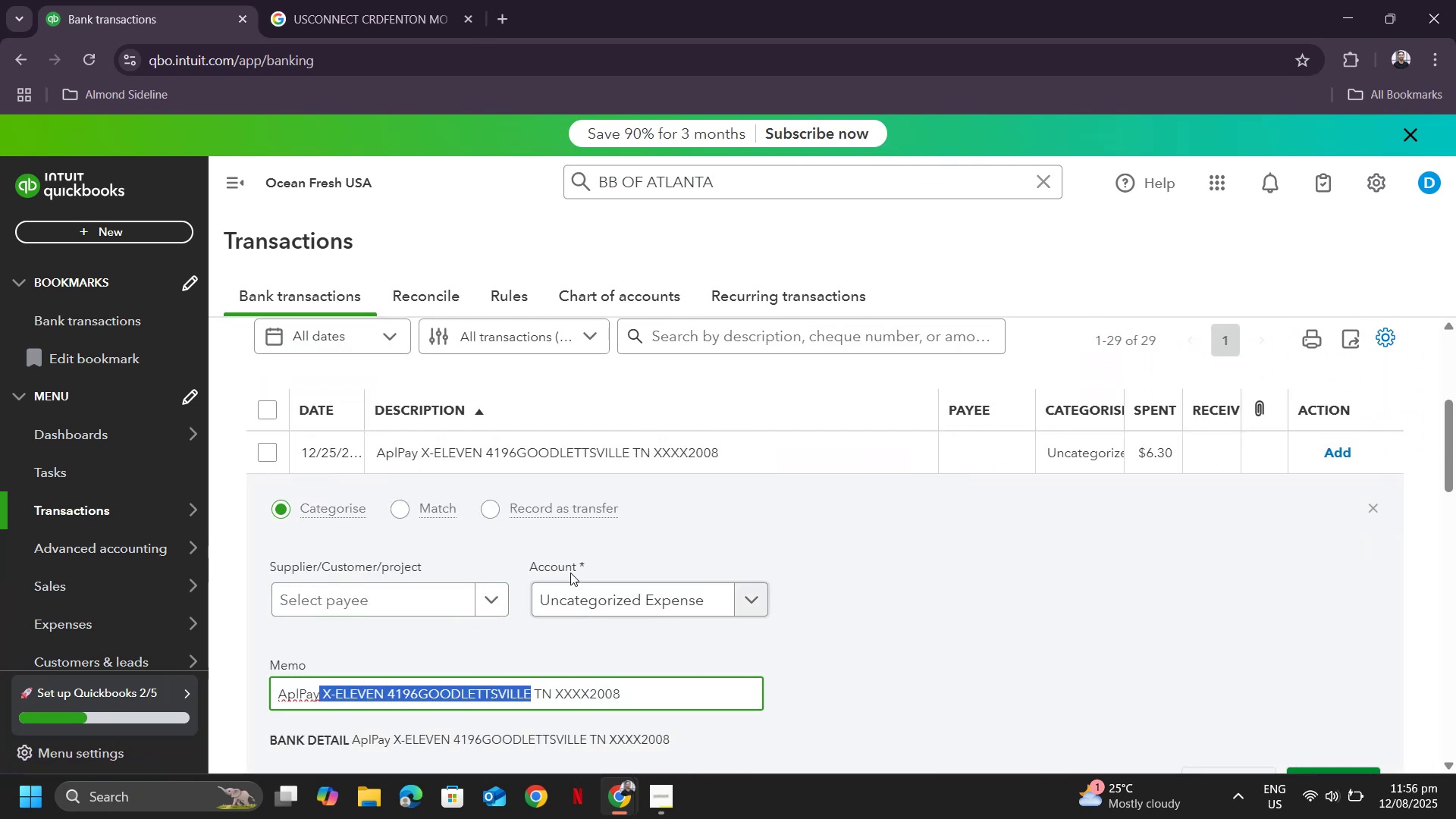 
key(Control+C)
 